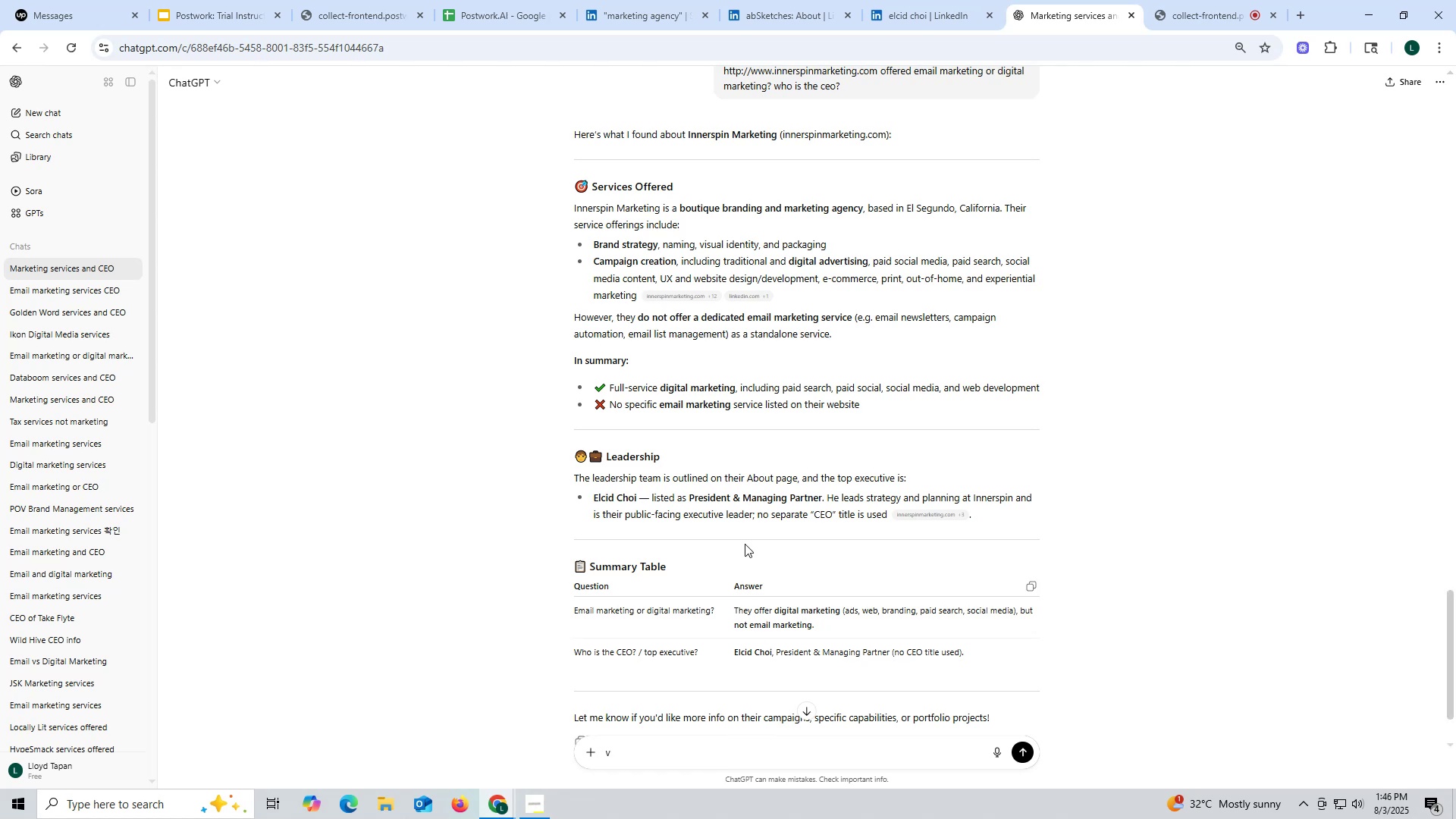 
left_click_drag(start_coordinate=[654, 751], to_coordinate=[572, 751])
 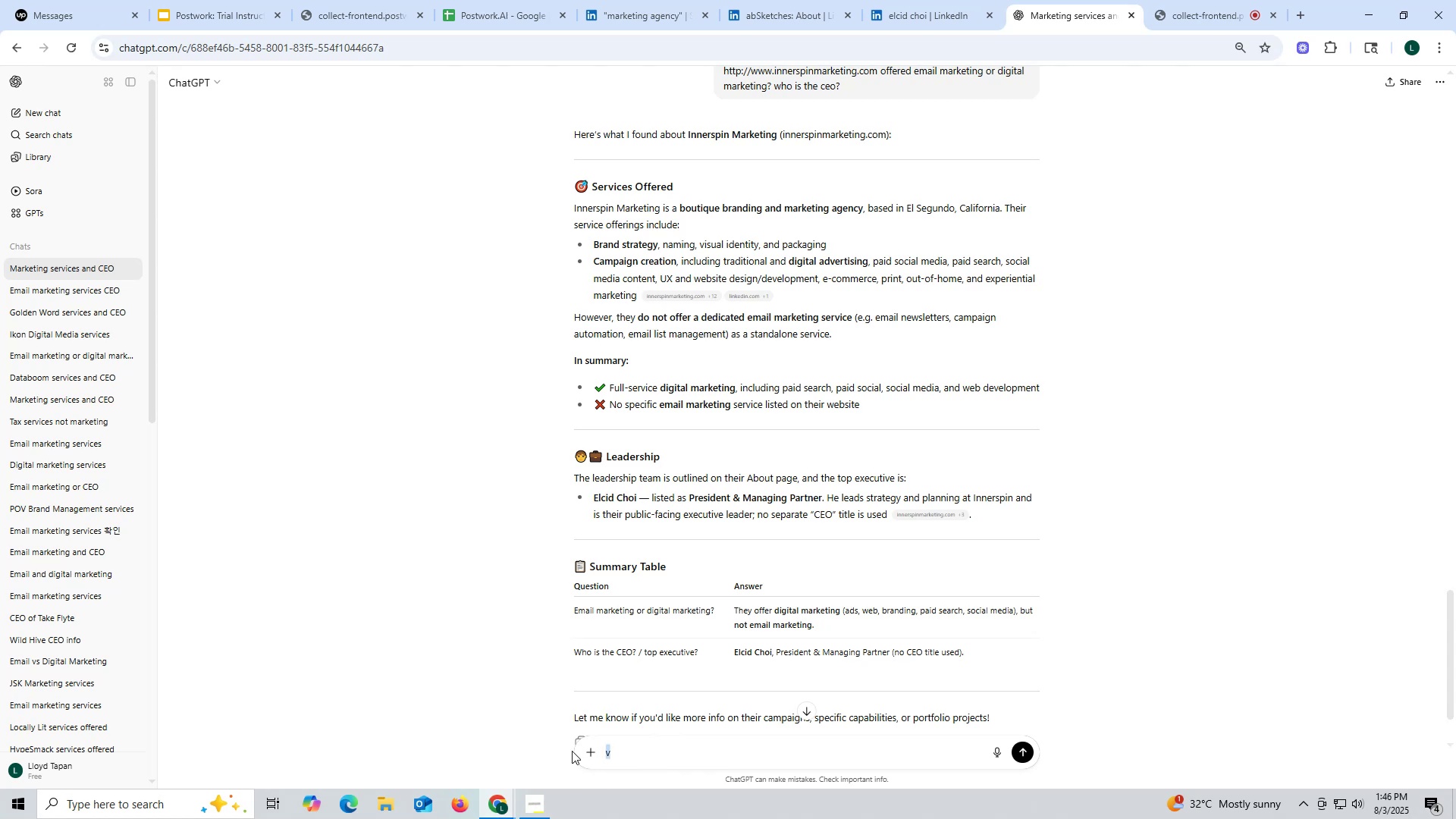 
key(Control+ControlLeft)
 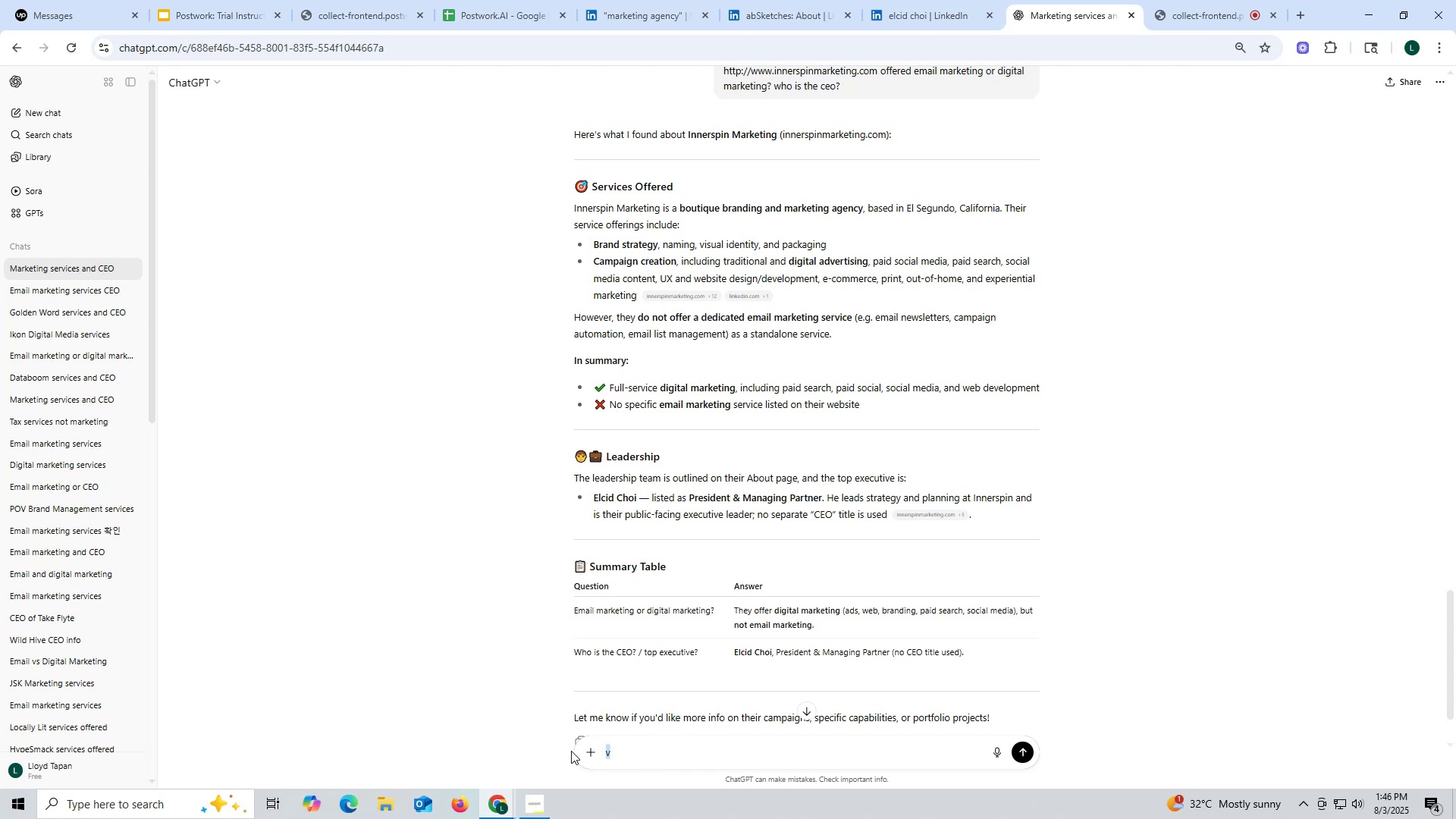 
key(Control+V)
 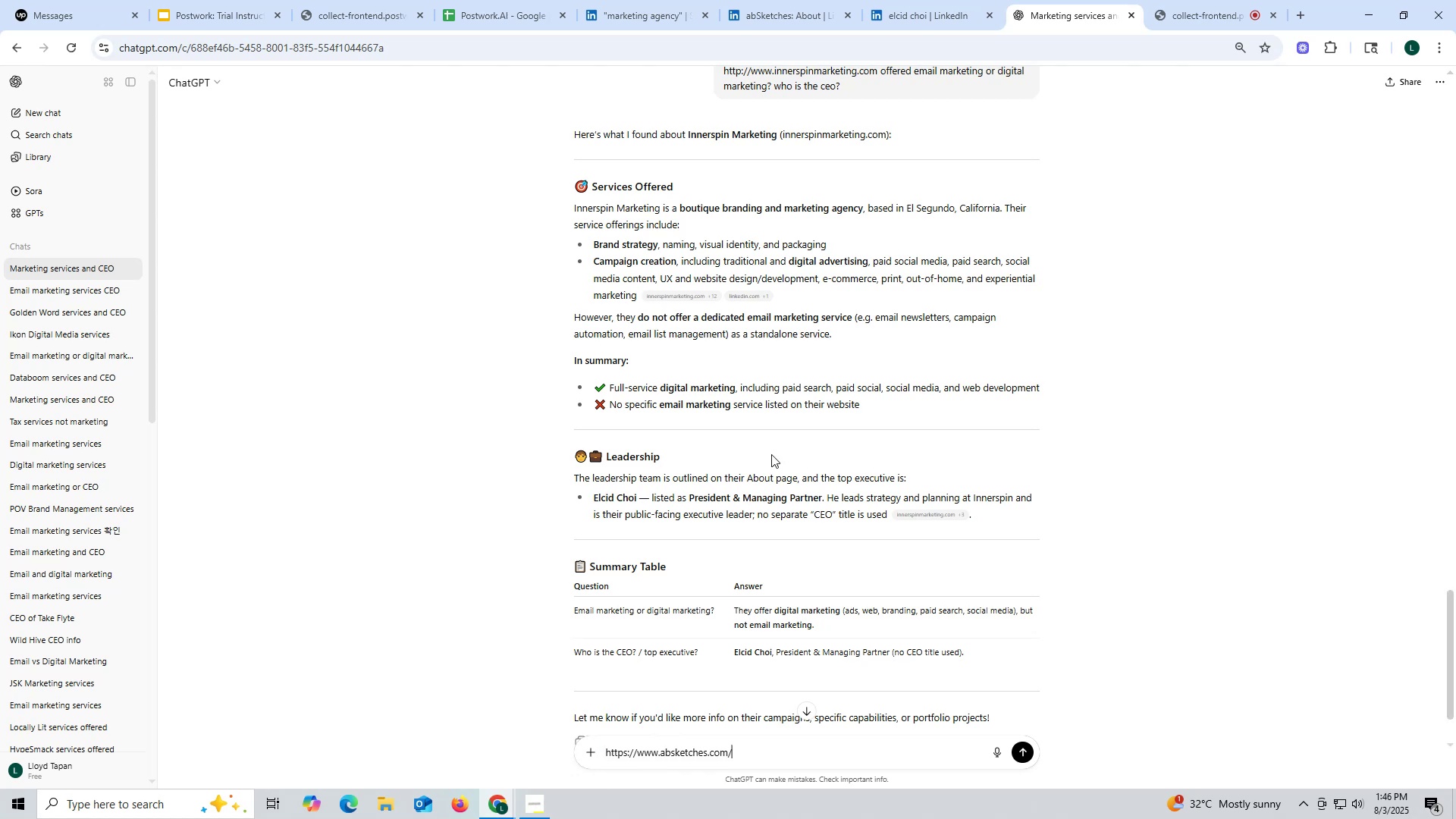 
key(Space)
 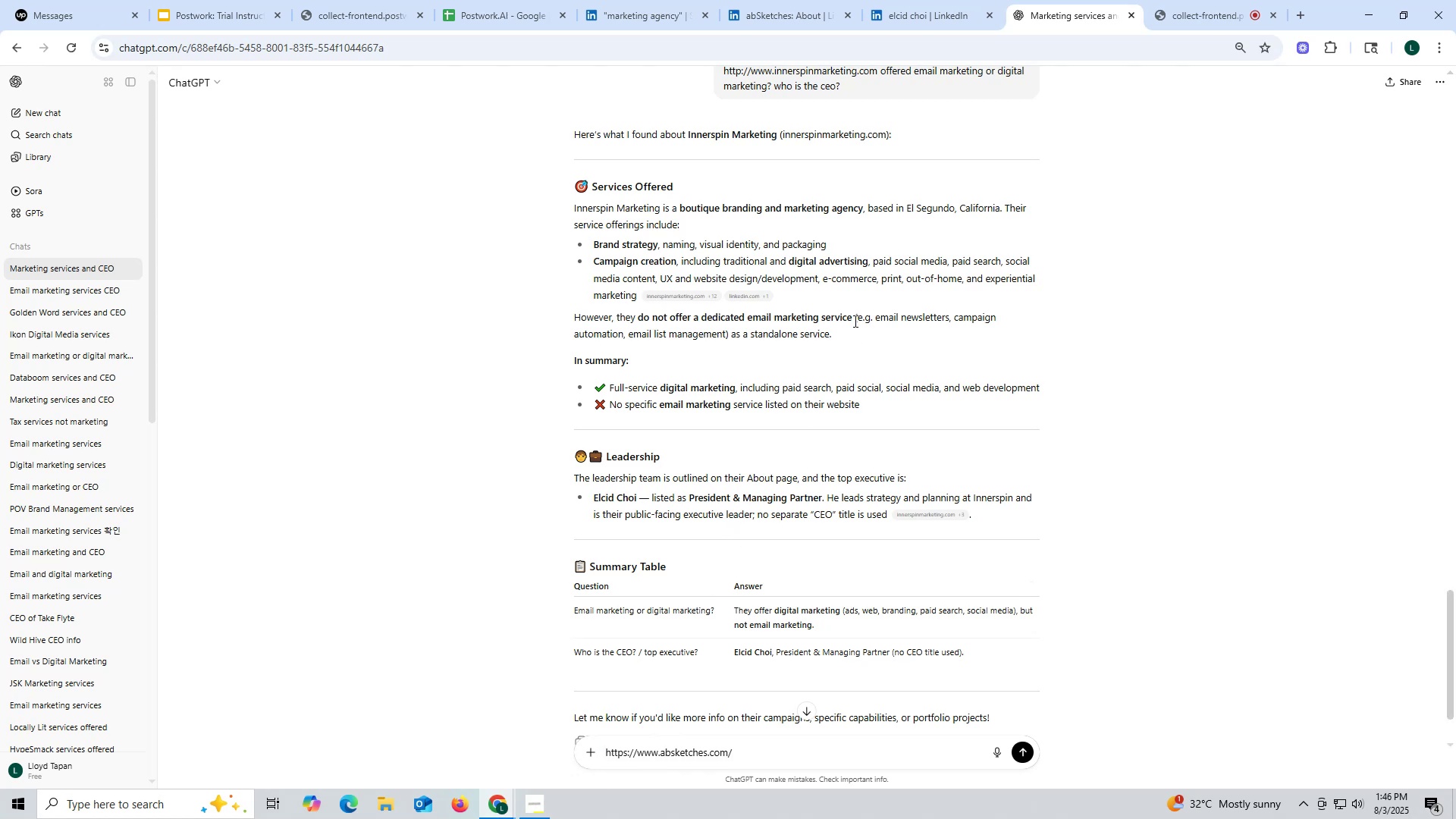 
scroll: coordinate [855, 318], scroll_direction: up, amount: 1.0
 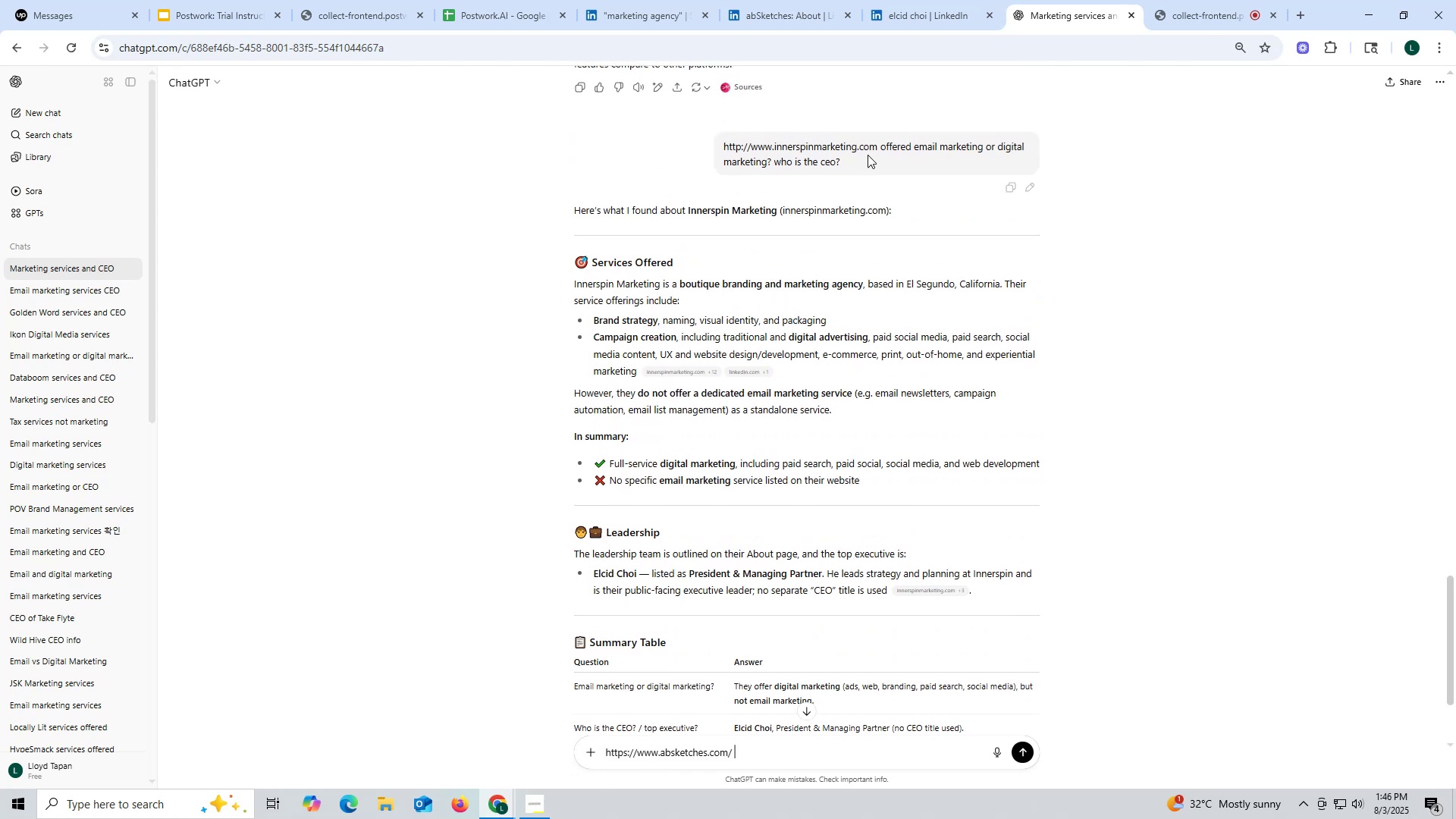 
left_click_drag(start_coordinate=[880, 146], to_coordinate=[899, 157])
 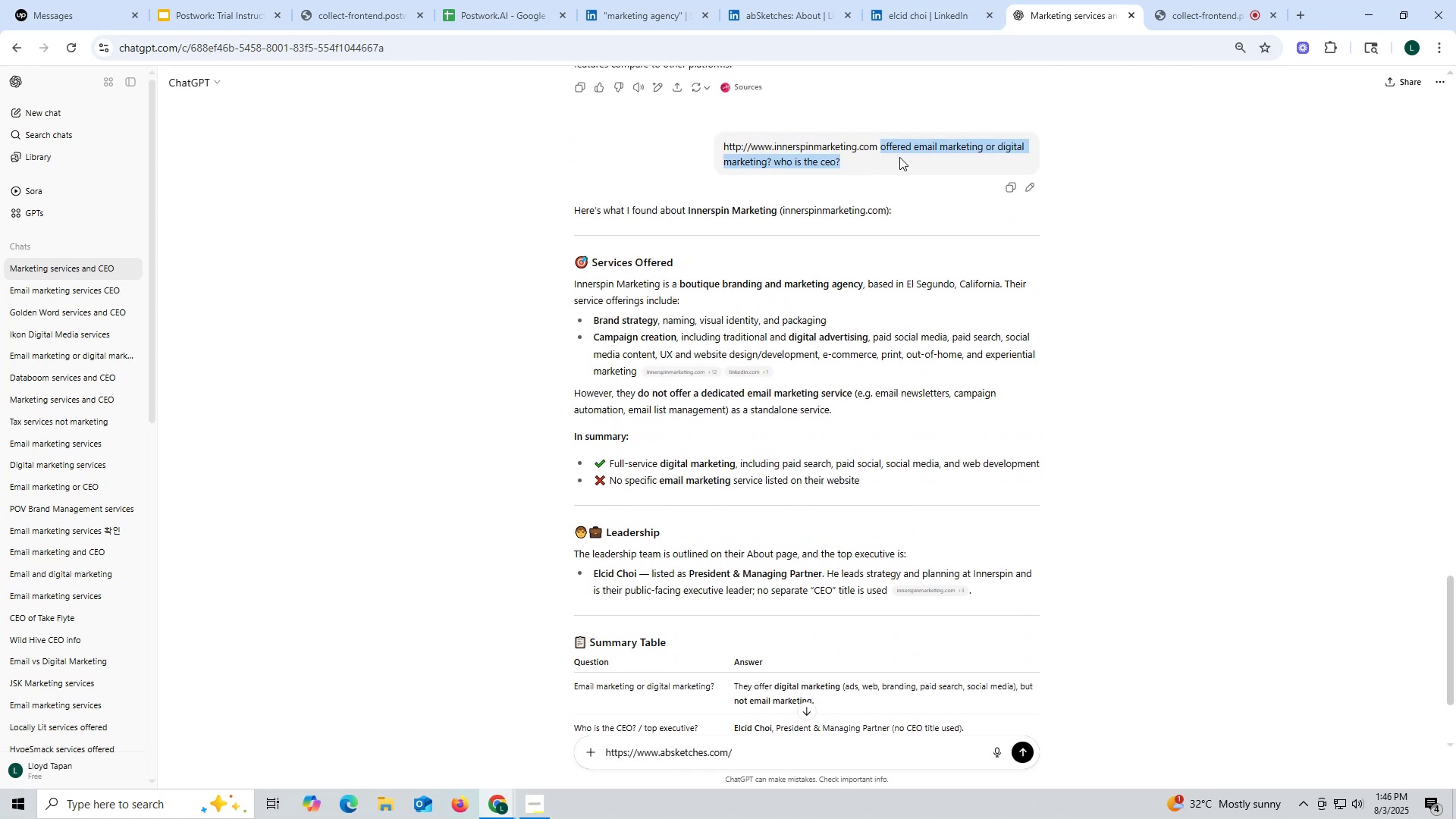 
key(Control+ControlLeft)
 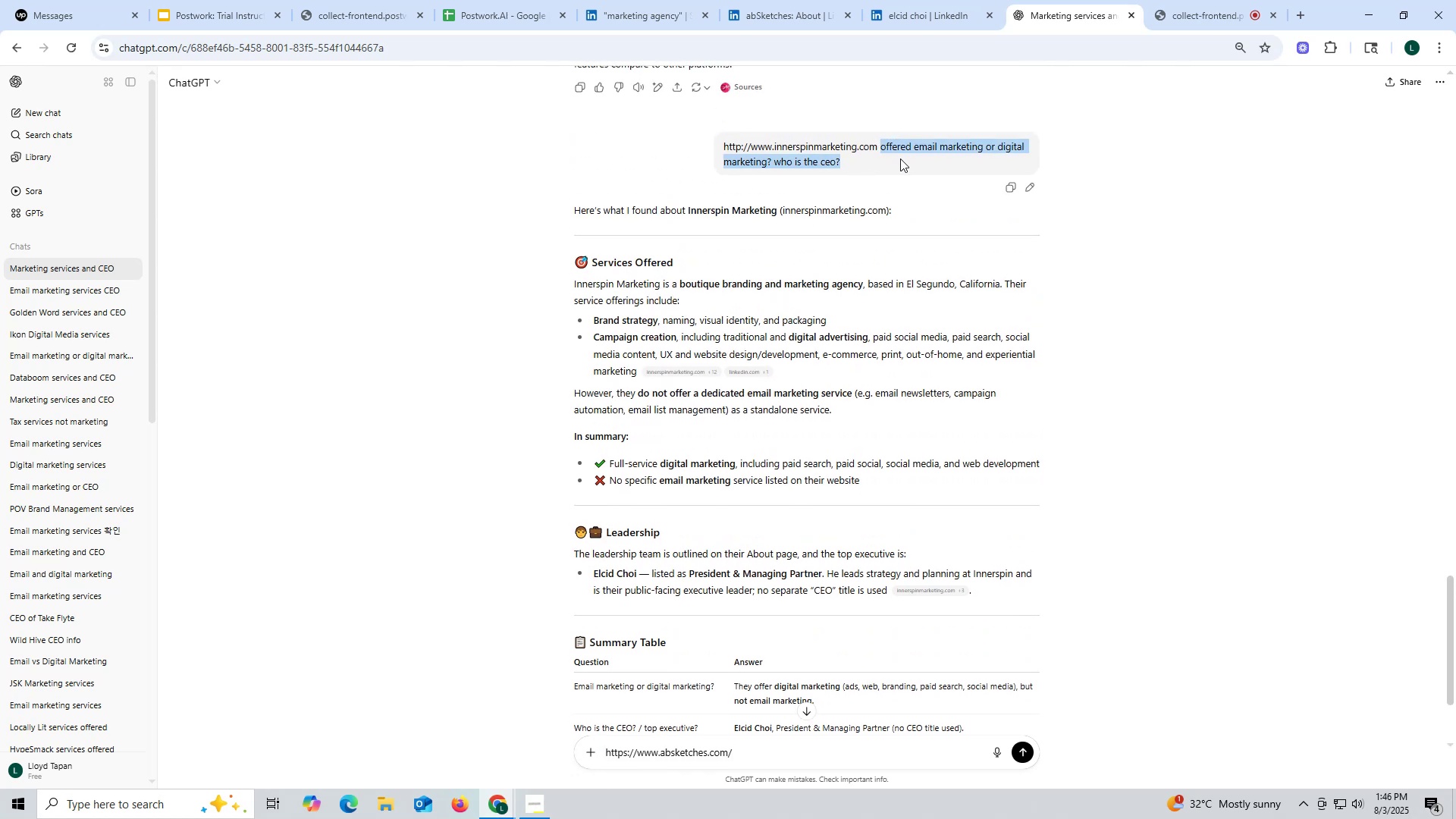 
key(Control+C)
 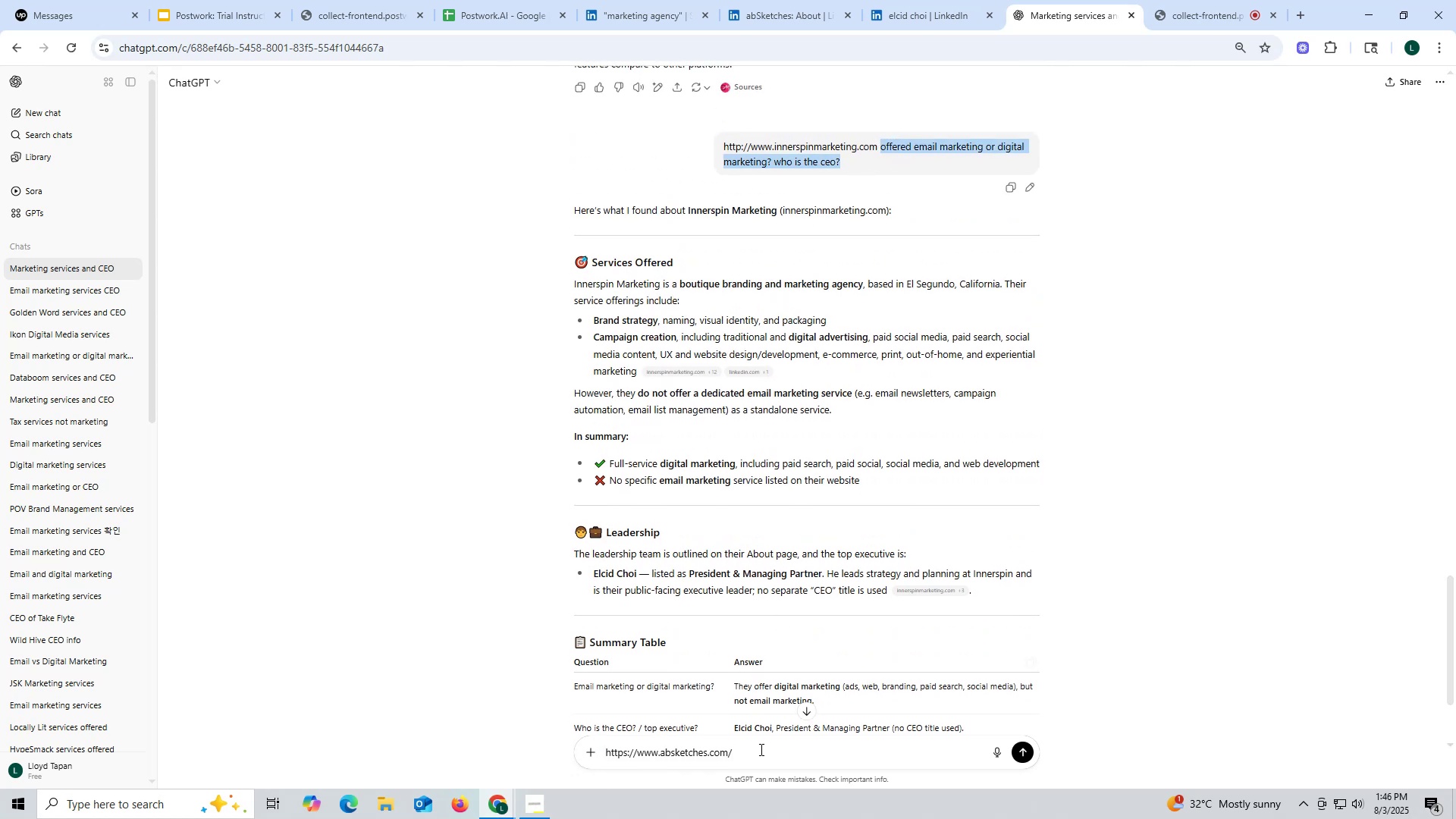 
key(Control+ControlLeft)
 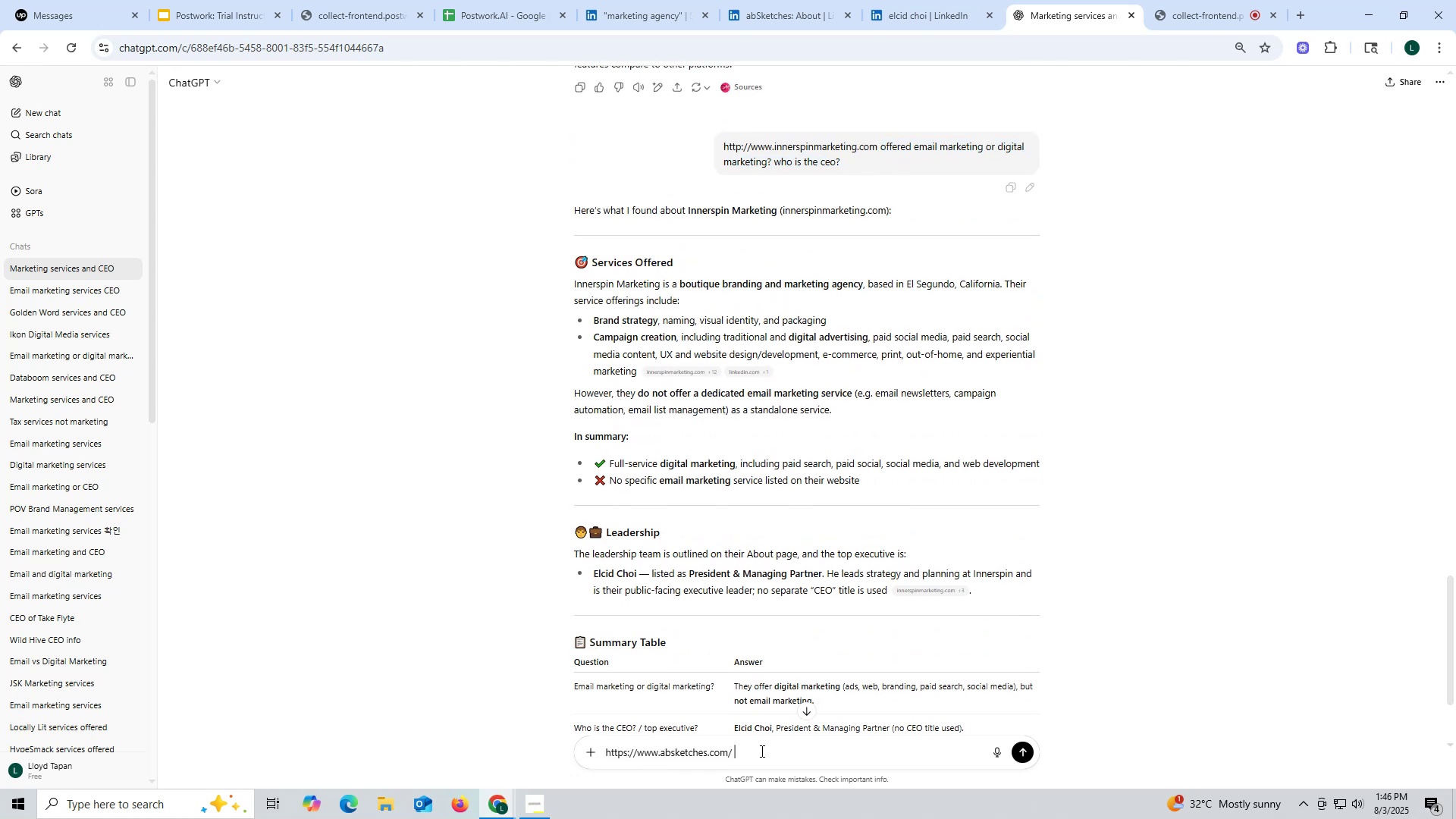 
left_click([761, 751])
 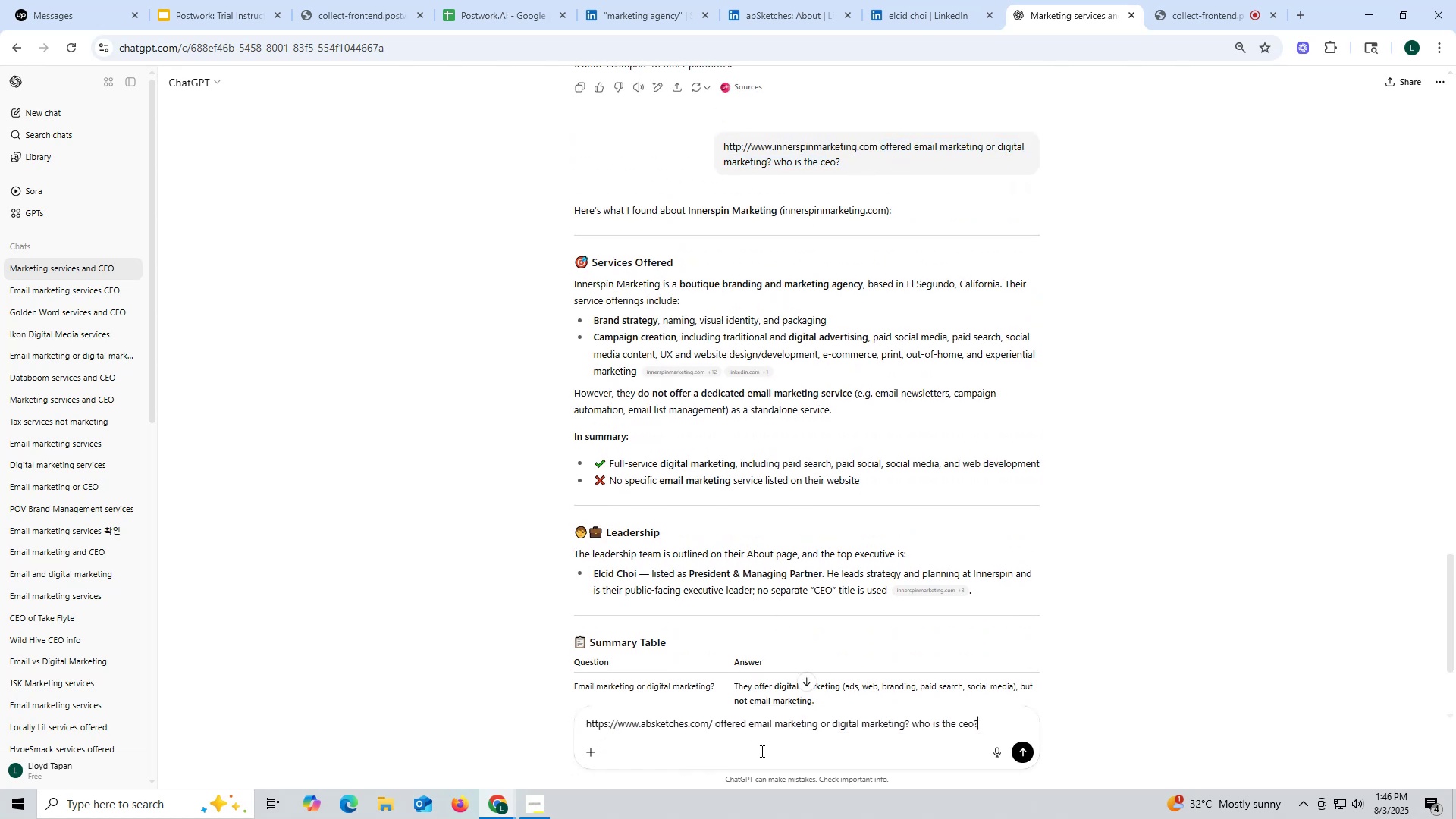 
key(Control+V)
 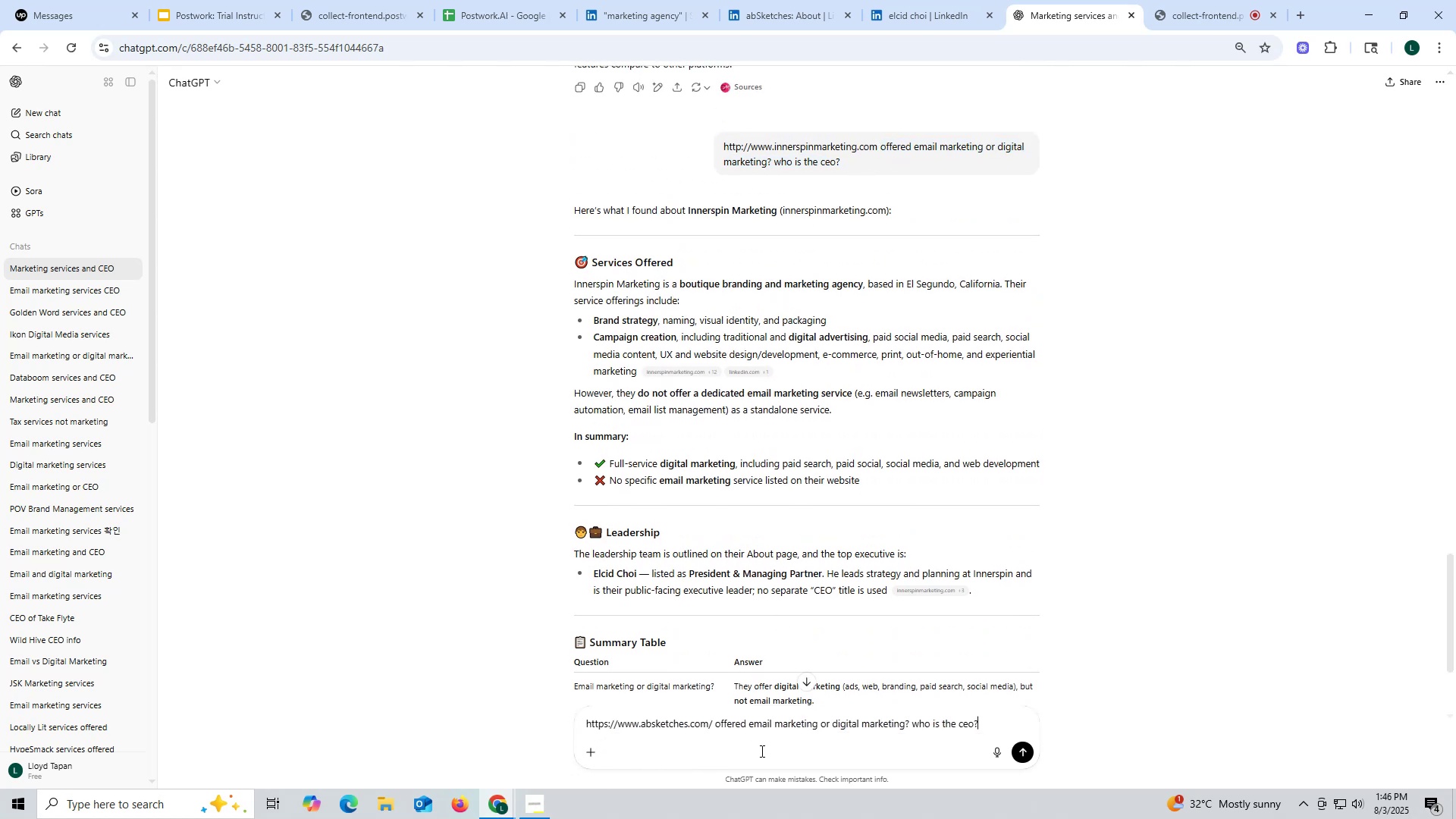 
key(Enter)
 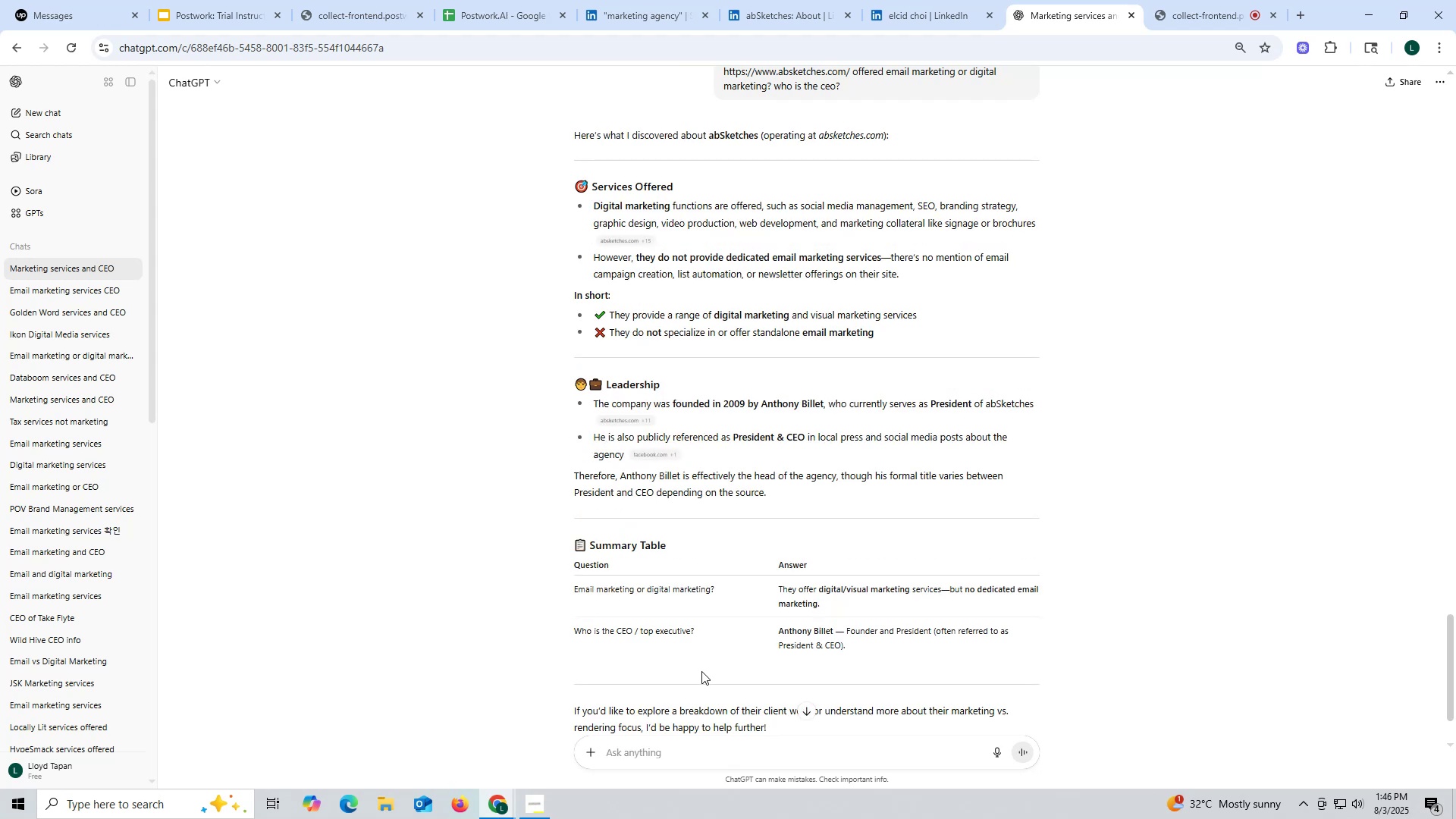 
wait(17.63)
 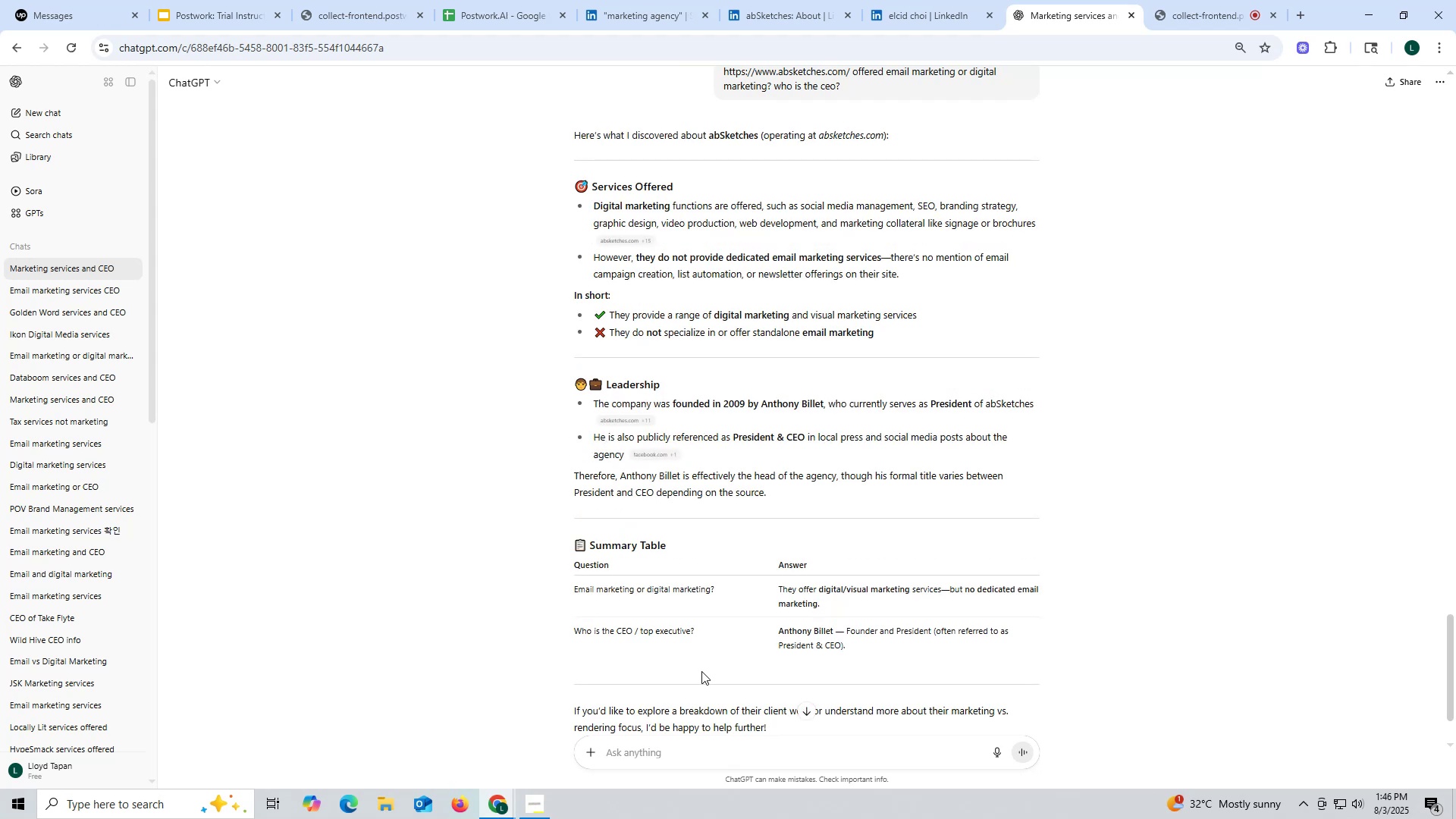 
left_click_drag(start_coordinate=[780, 628], to_coordinate=[834, 628])
 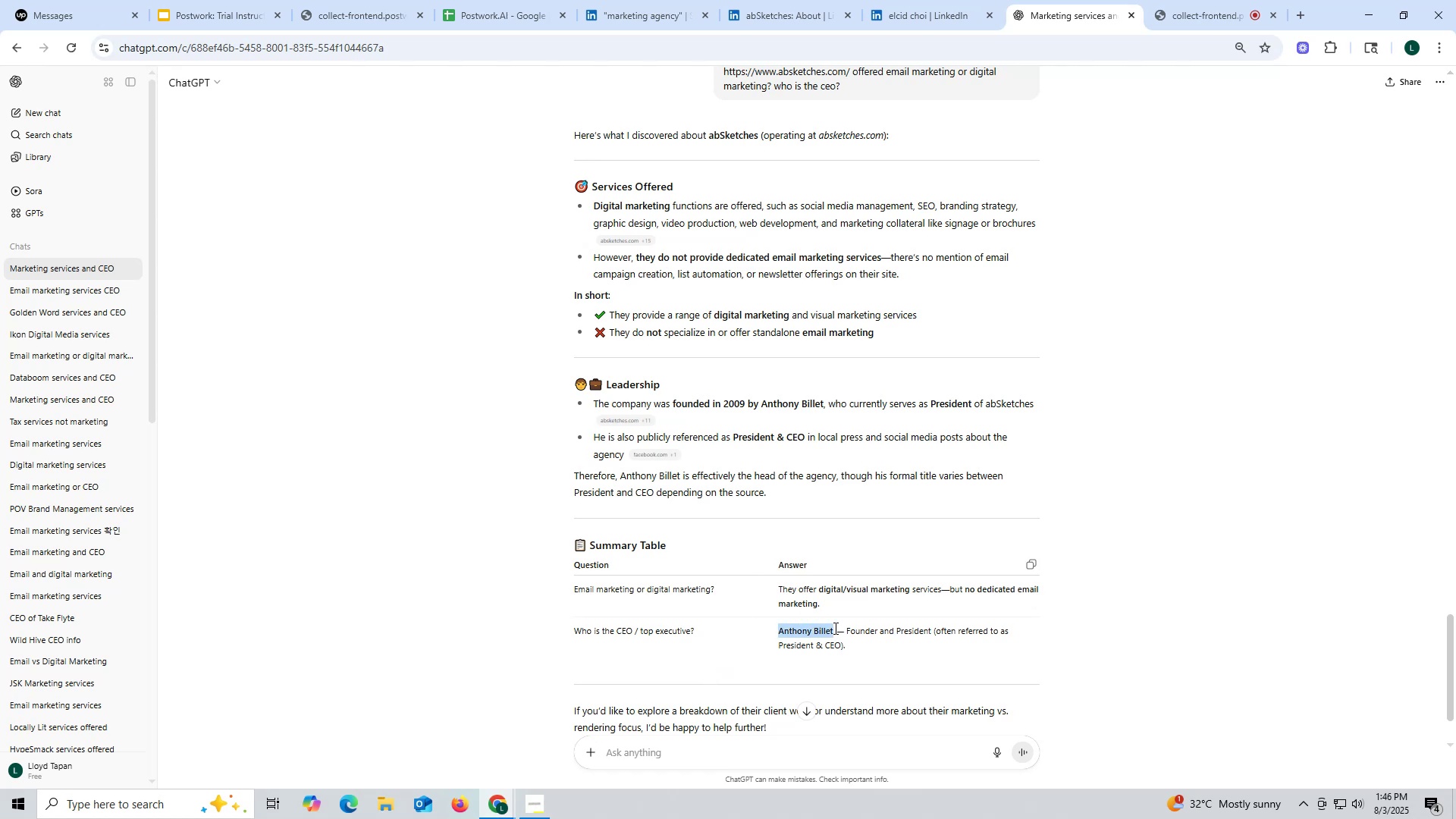 
key(Control+ControlLeft)
 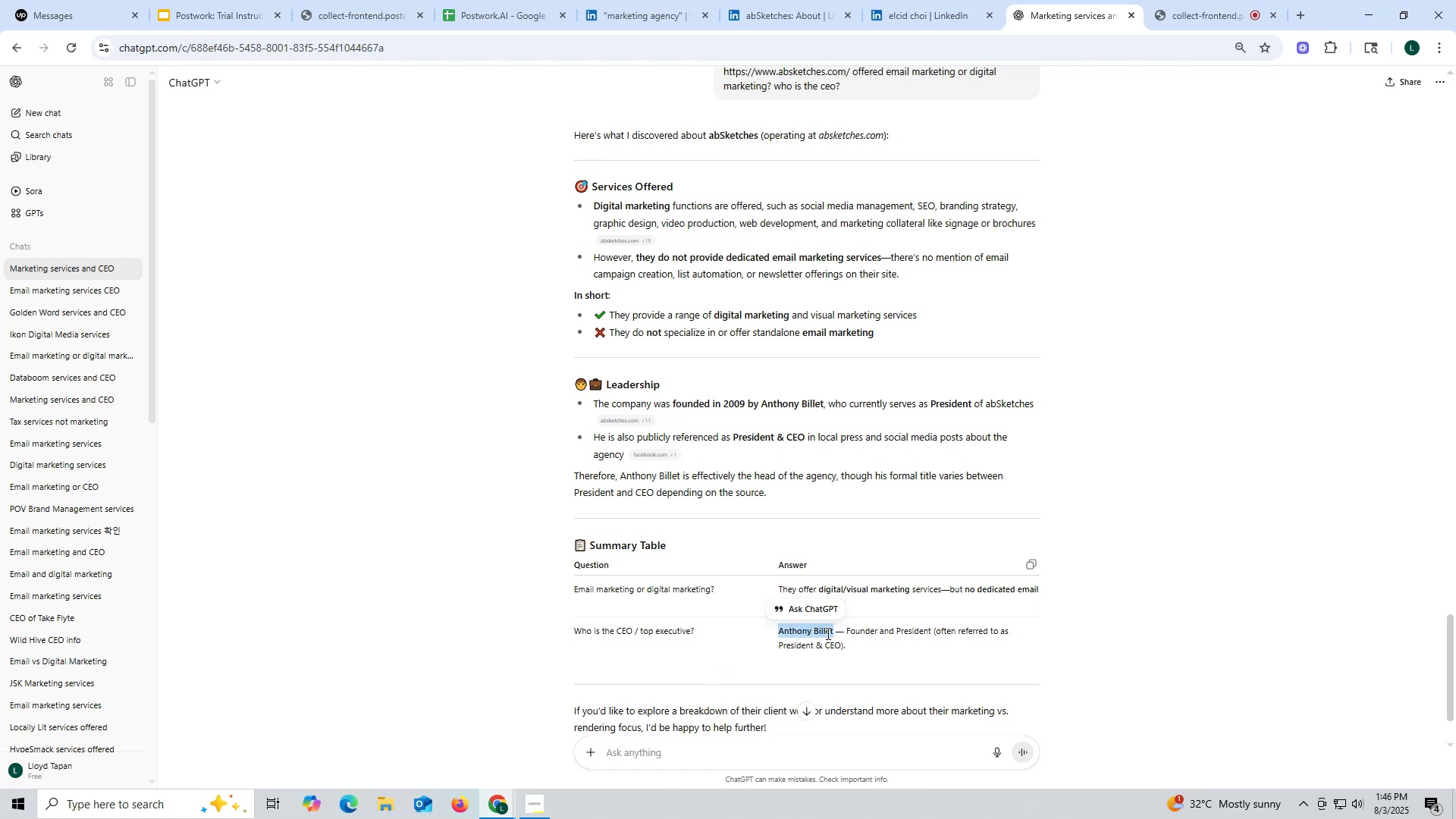 
key(Control+C)
 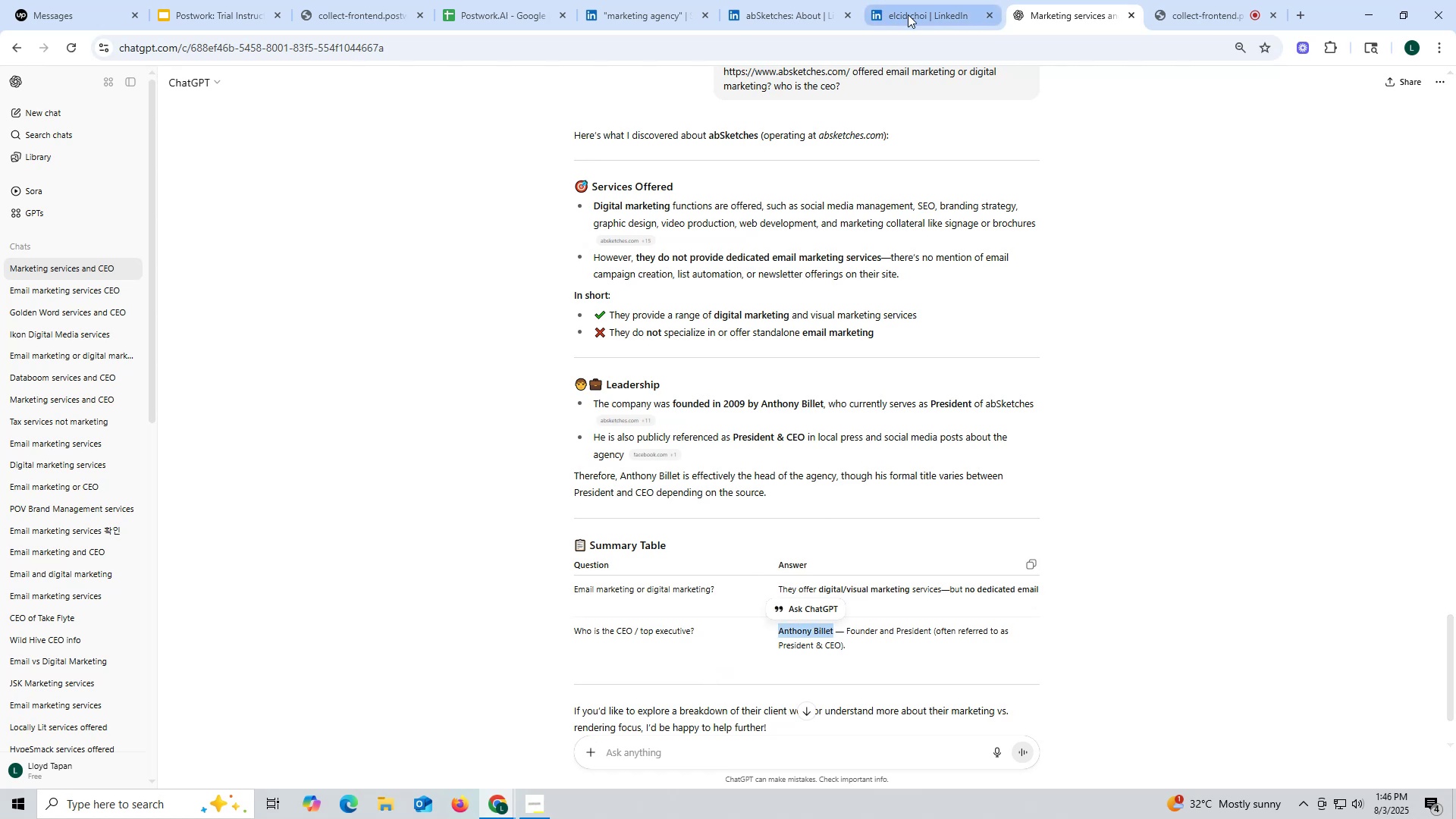 
left_click([908, 15])
 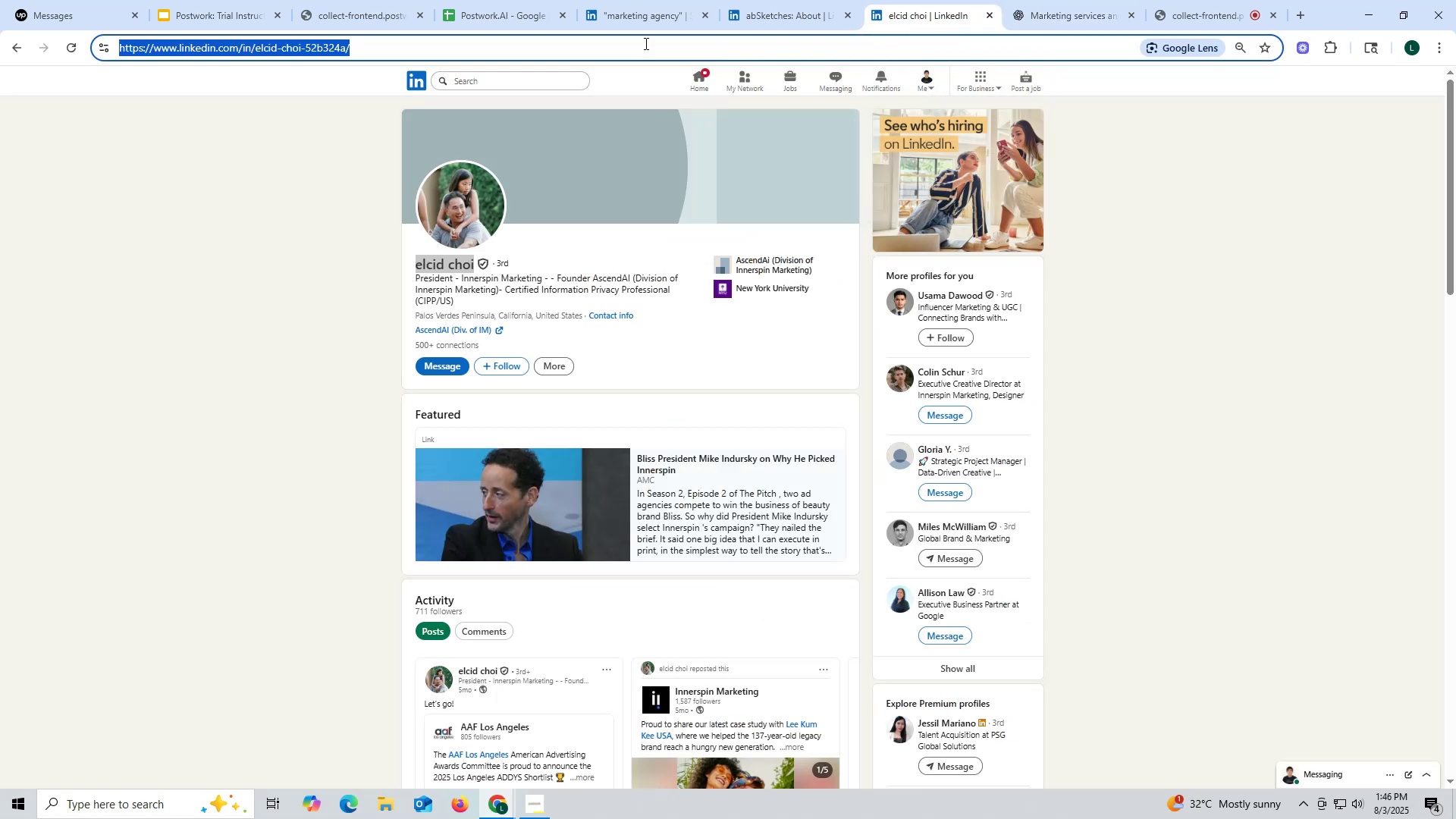 
key(Control+ControlLeft)
 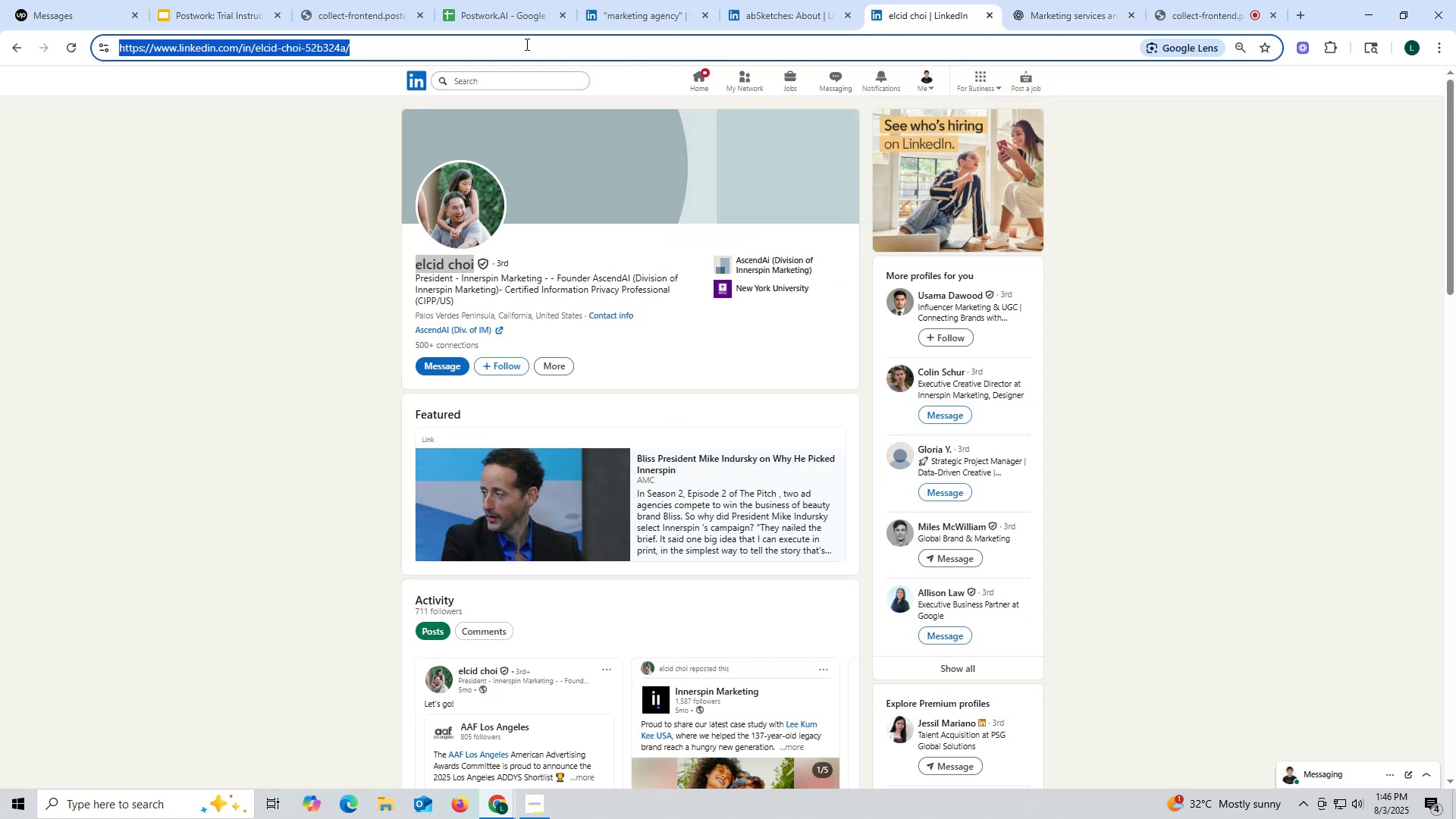 
key(Control+V)
 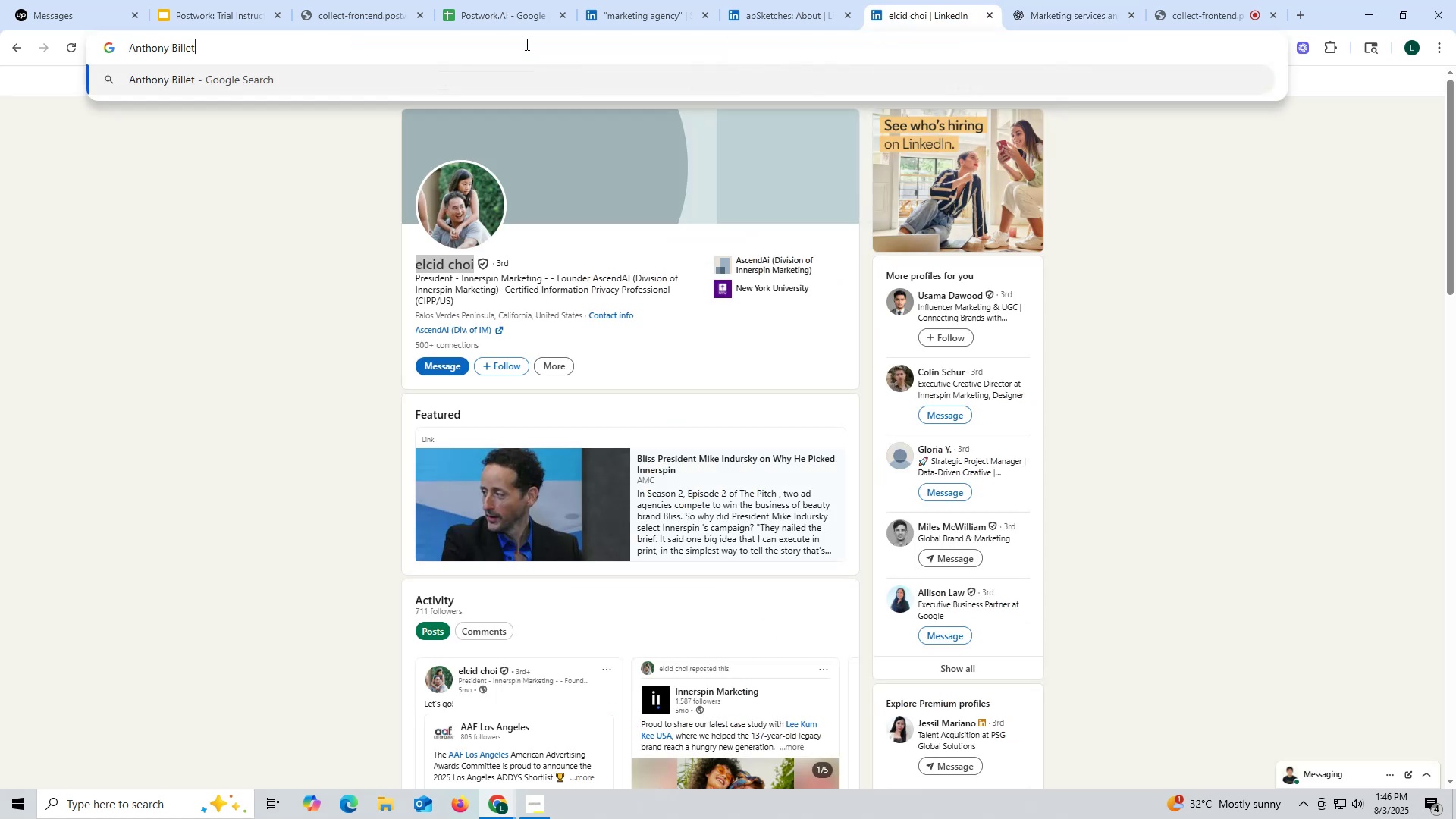 
key(Space)
 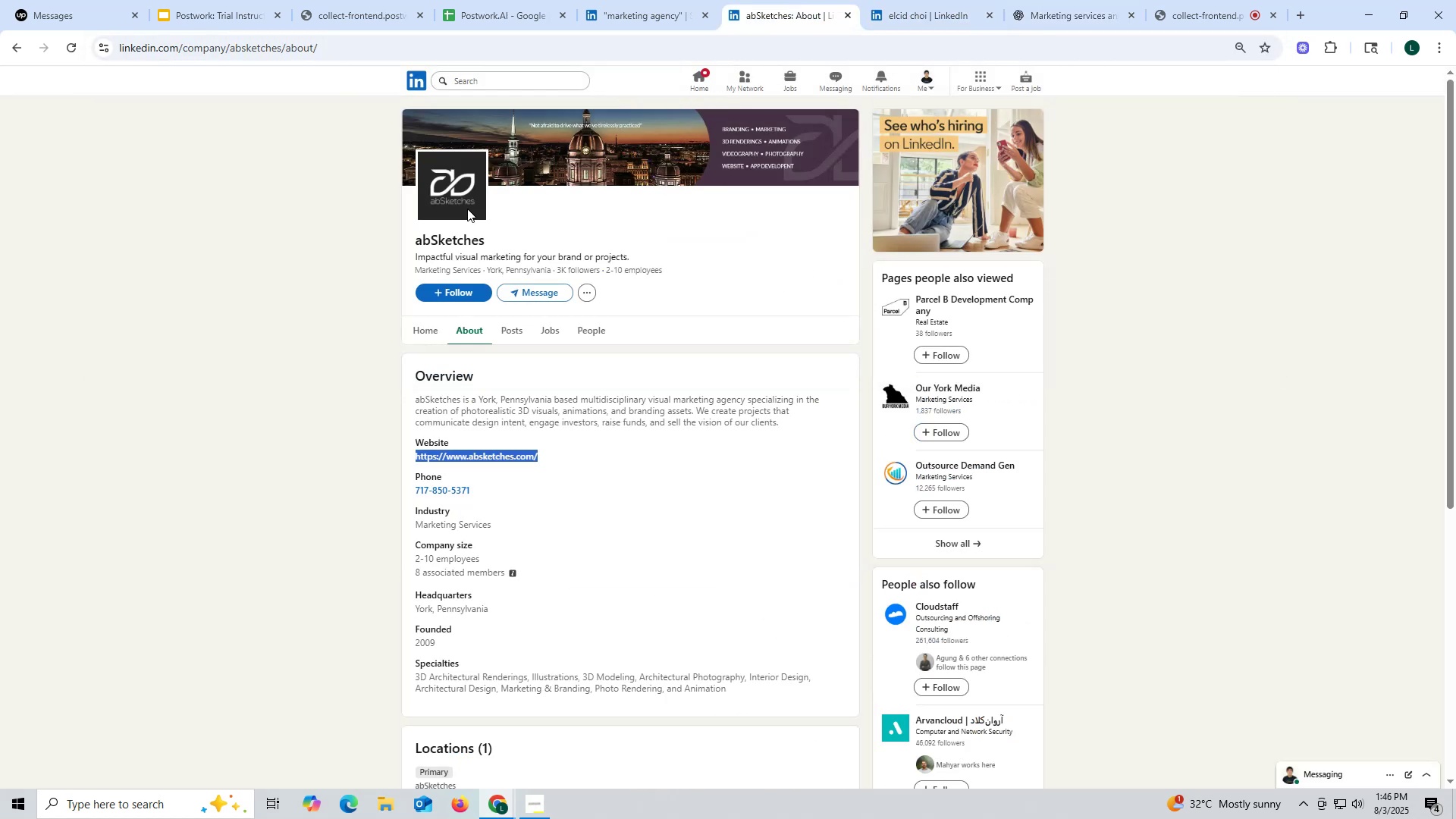 
left_click_drag(start_coordinate=[398, 238], to_coordinate=[516, 238])
 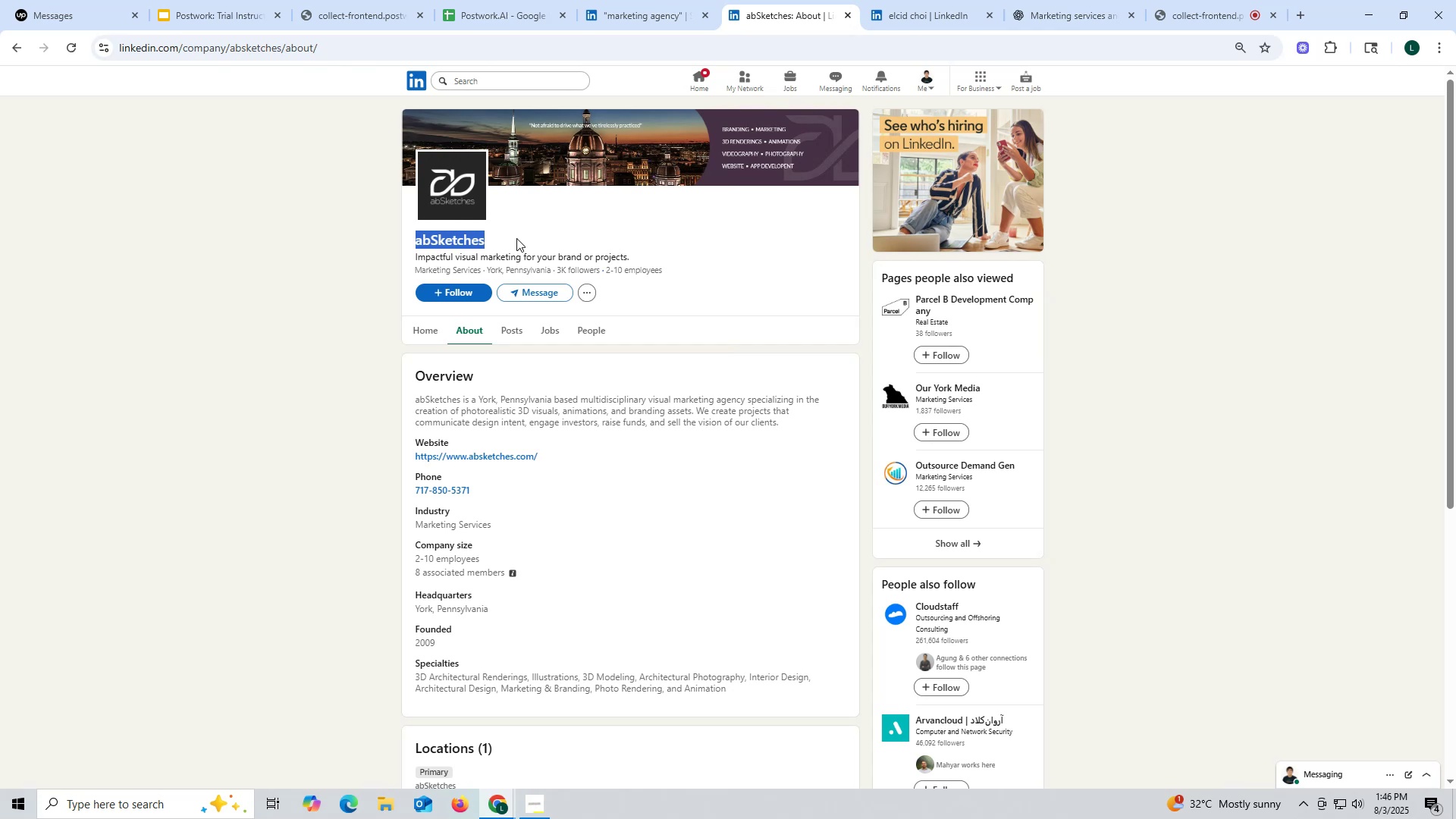 
key(Control+ControlLeft)
 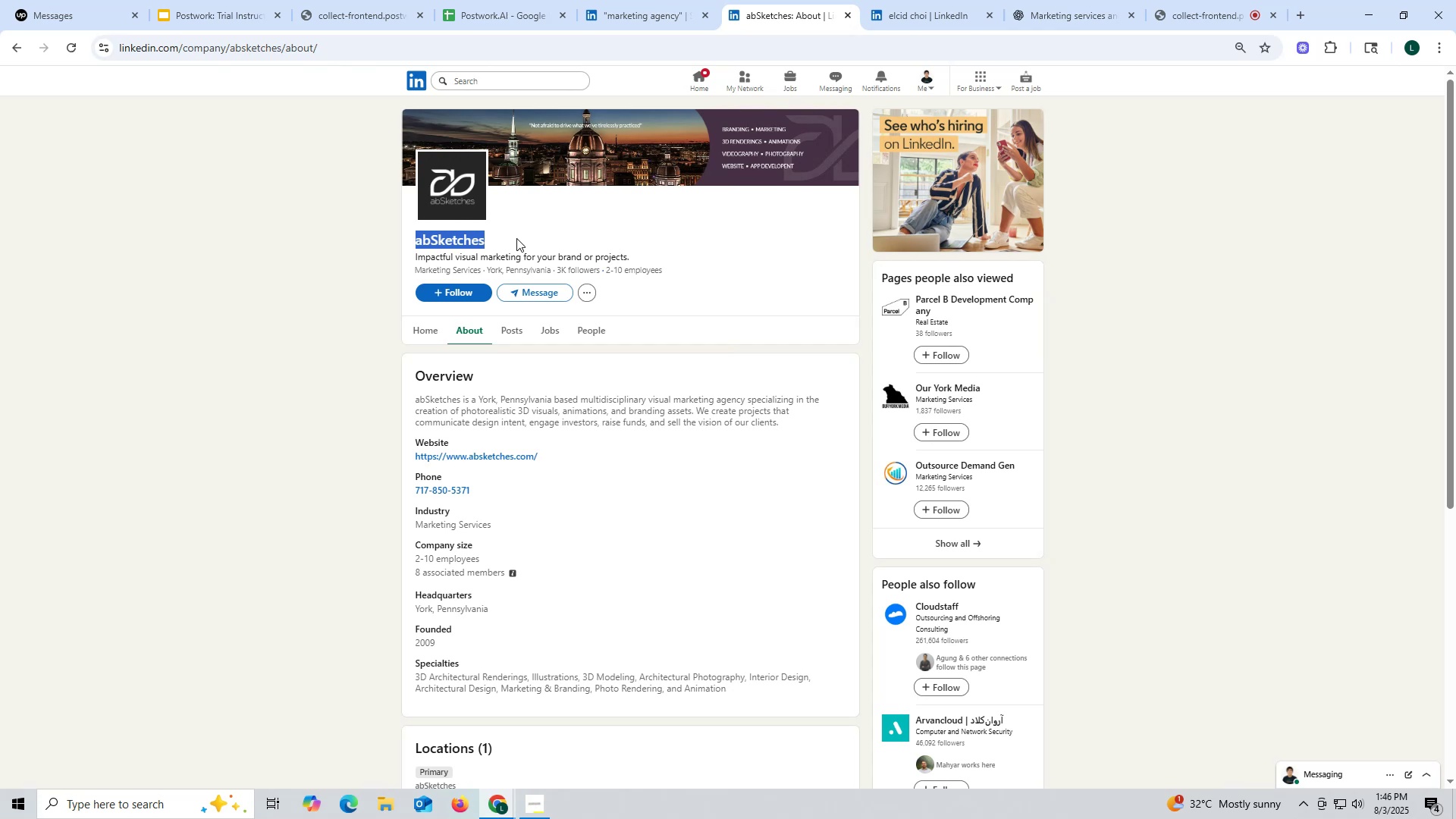 
key(Control+C)
 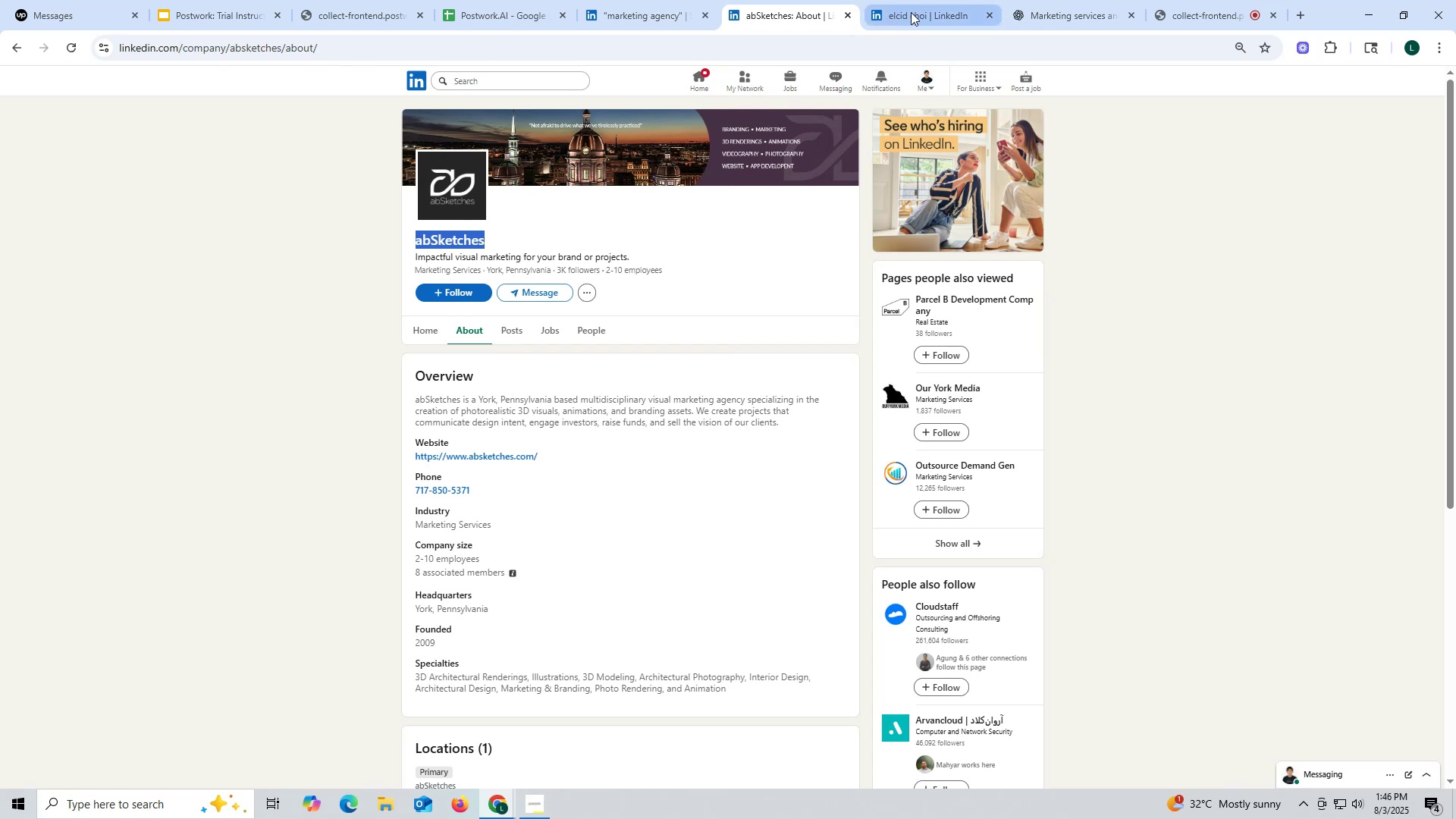 
left_click([912, 12])
 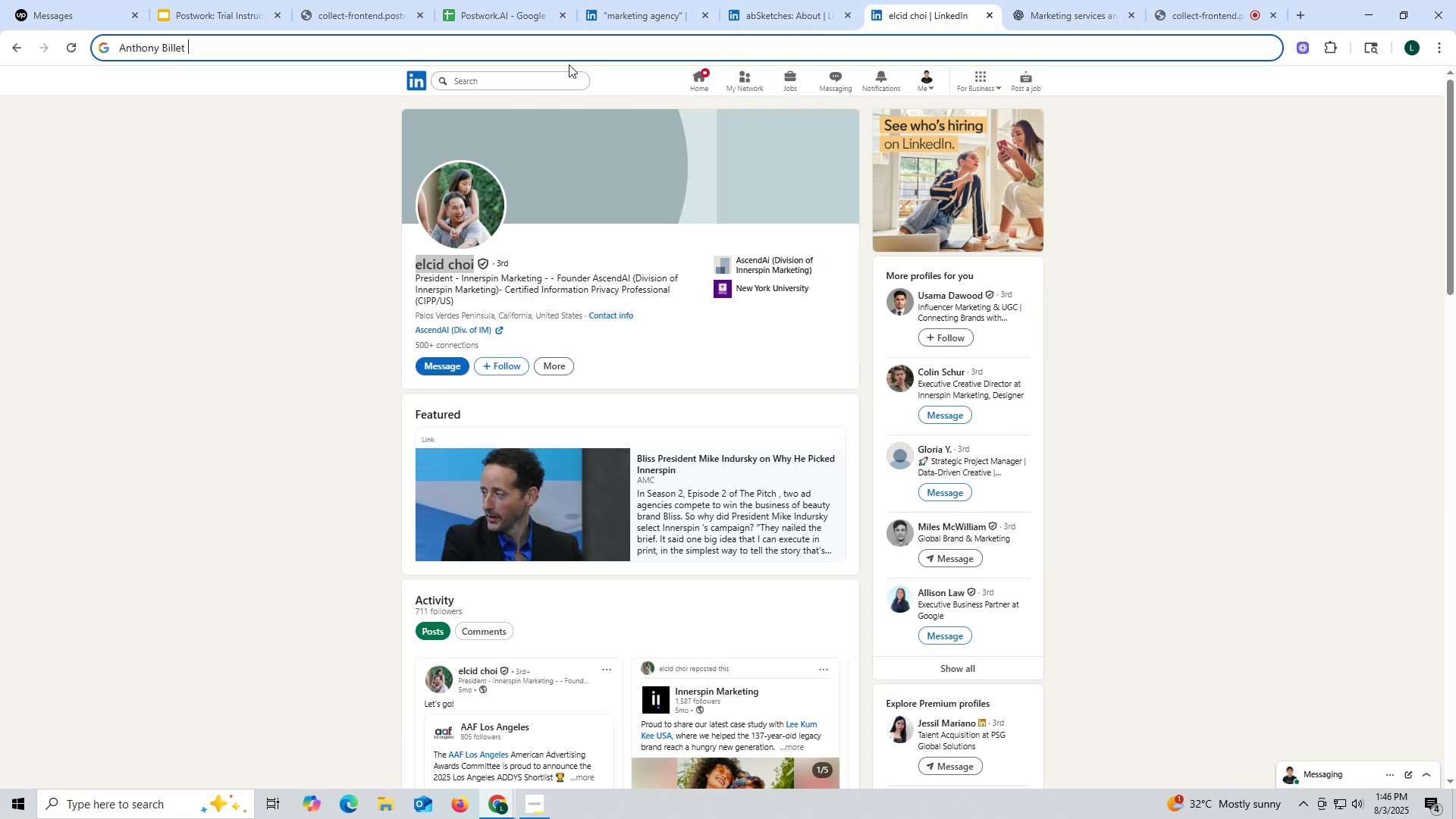 
key(Control+ControlLeft)
 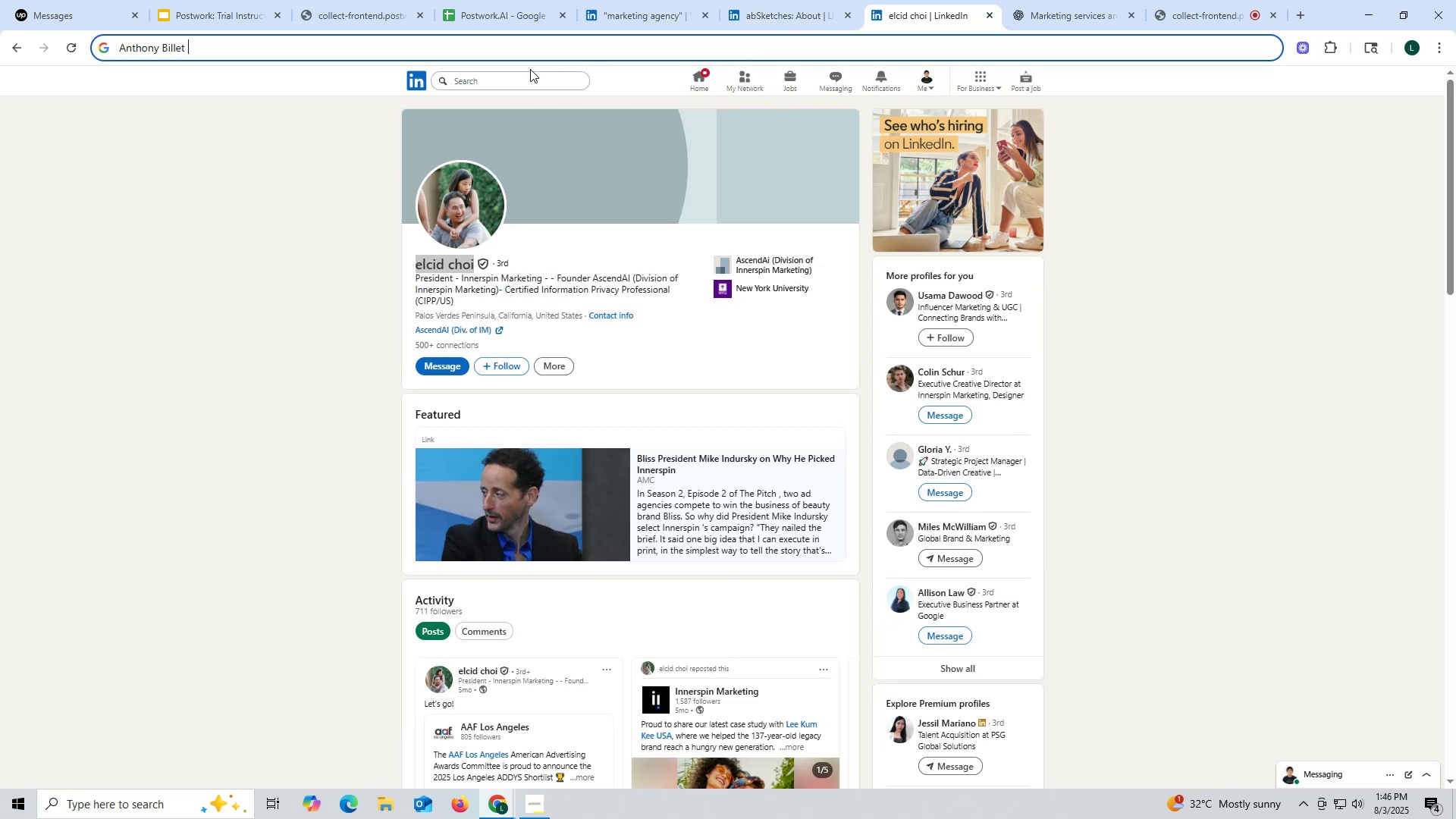 
key(Control+V)
 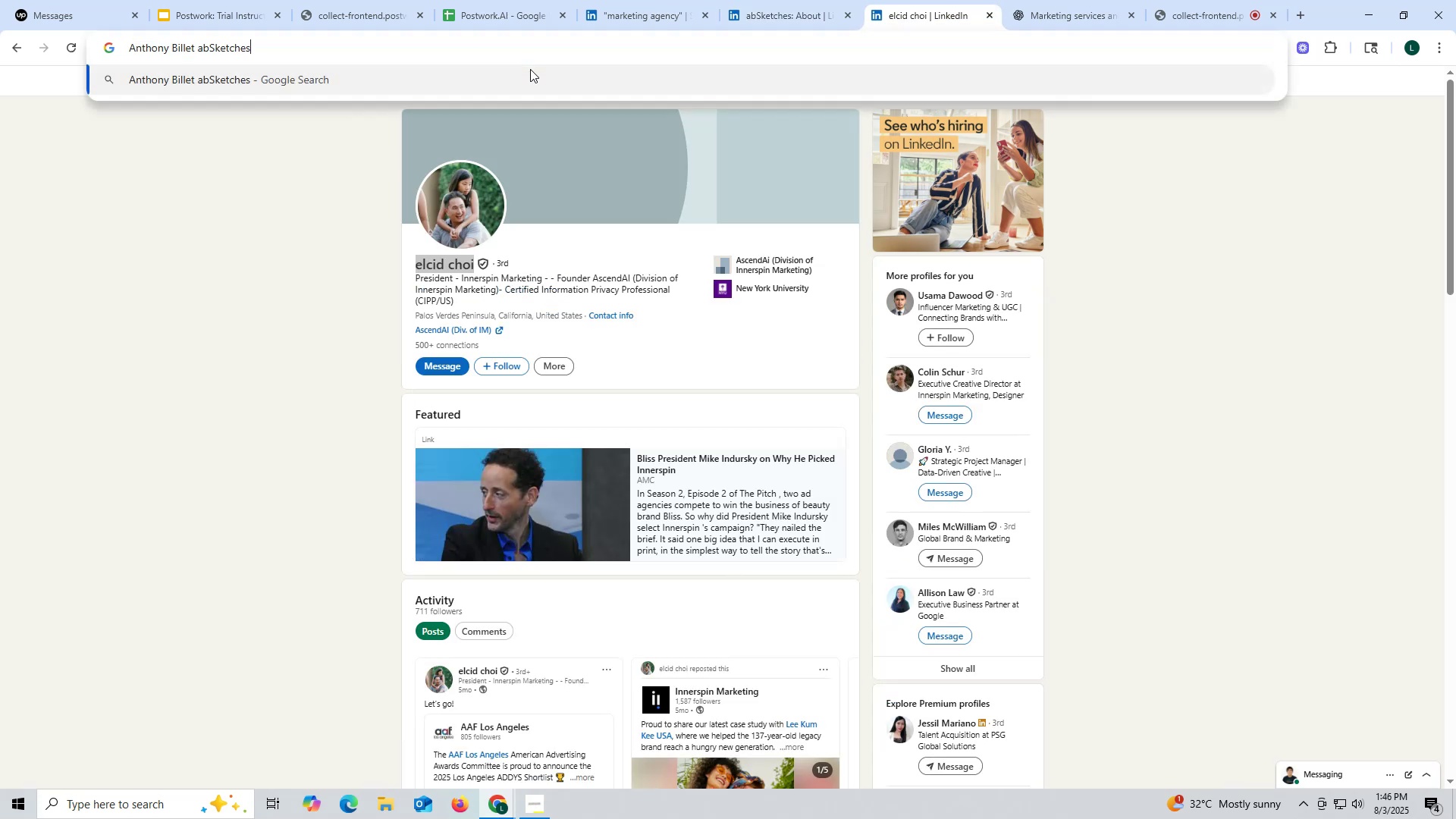 
key(Space)
 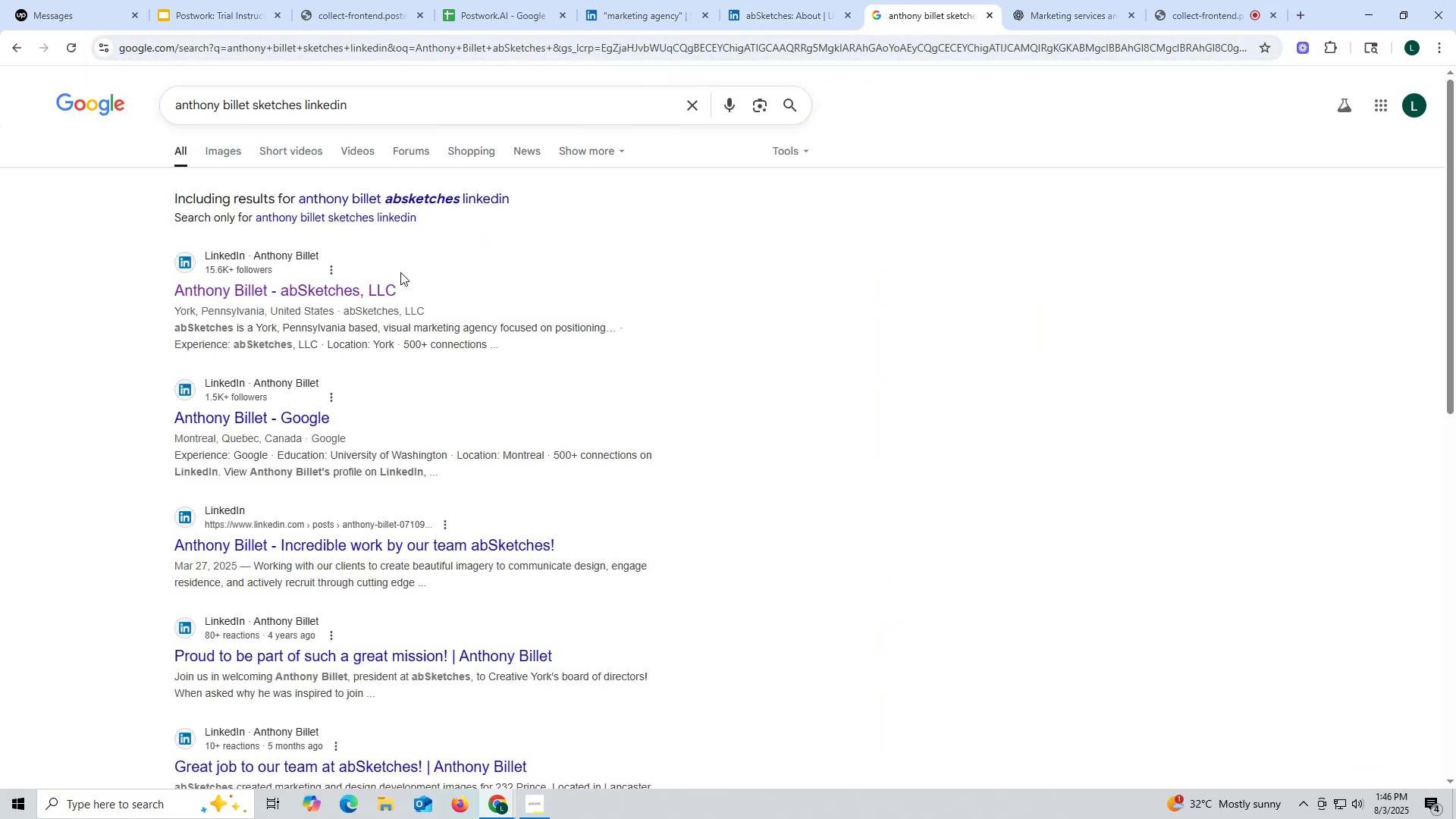 
left_click([795, 11])
 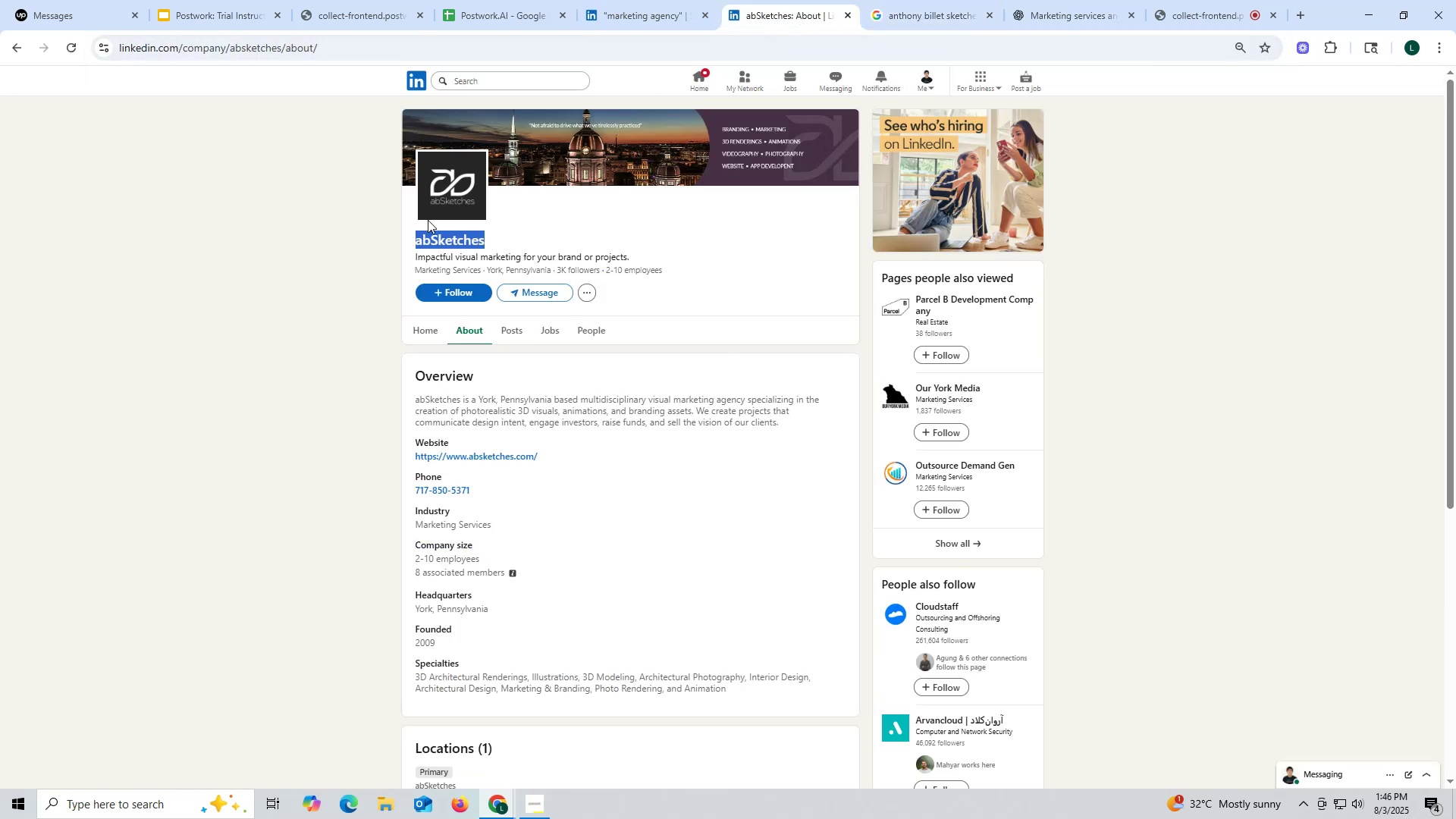 
key(Control+ControlLeft)
 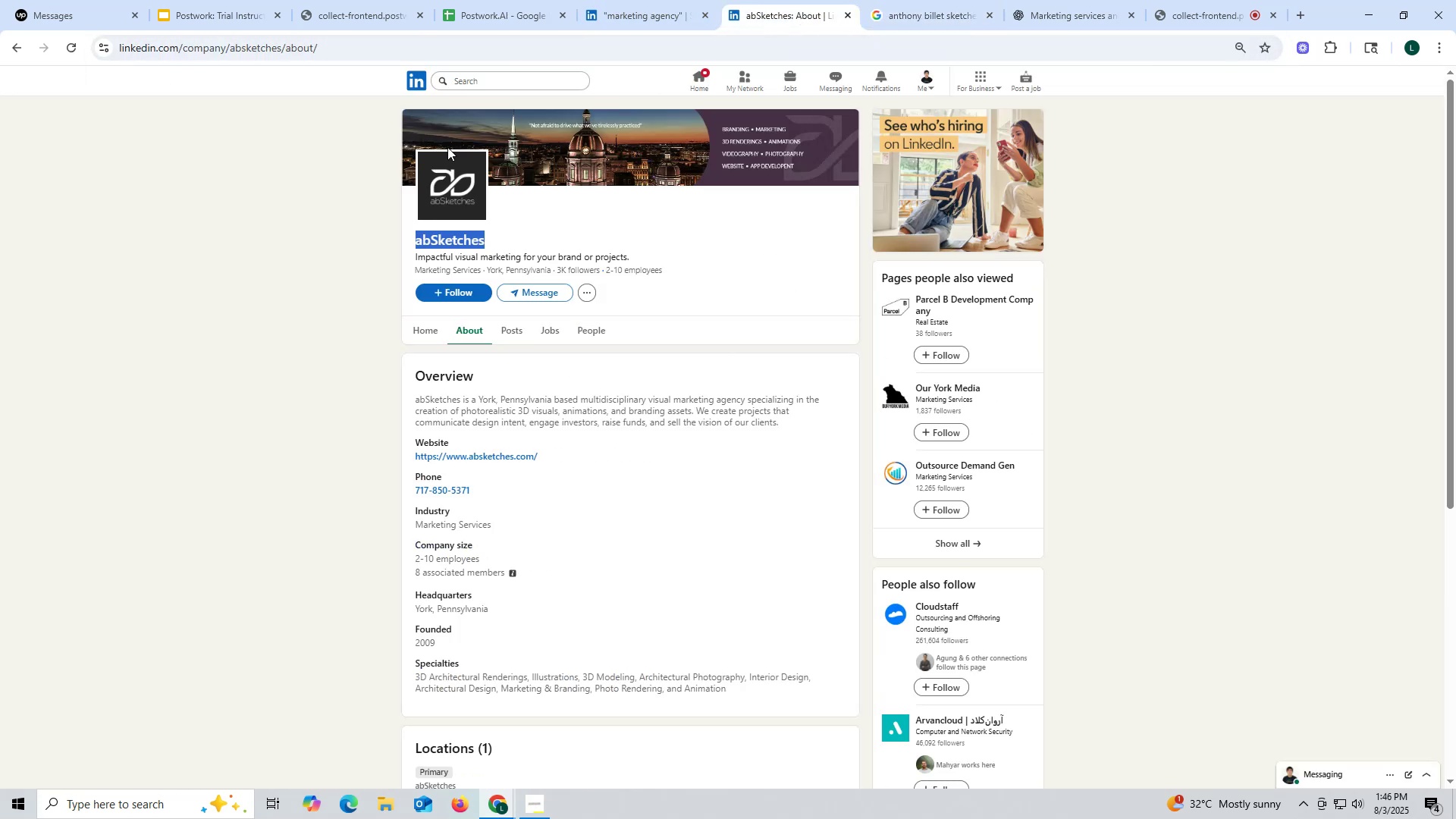 
key(Control+C)
 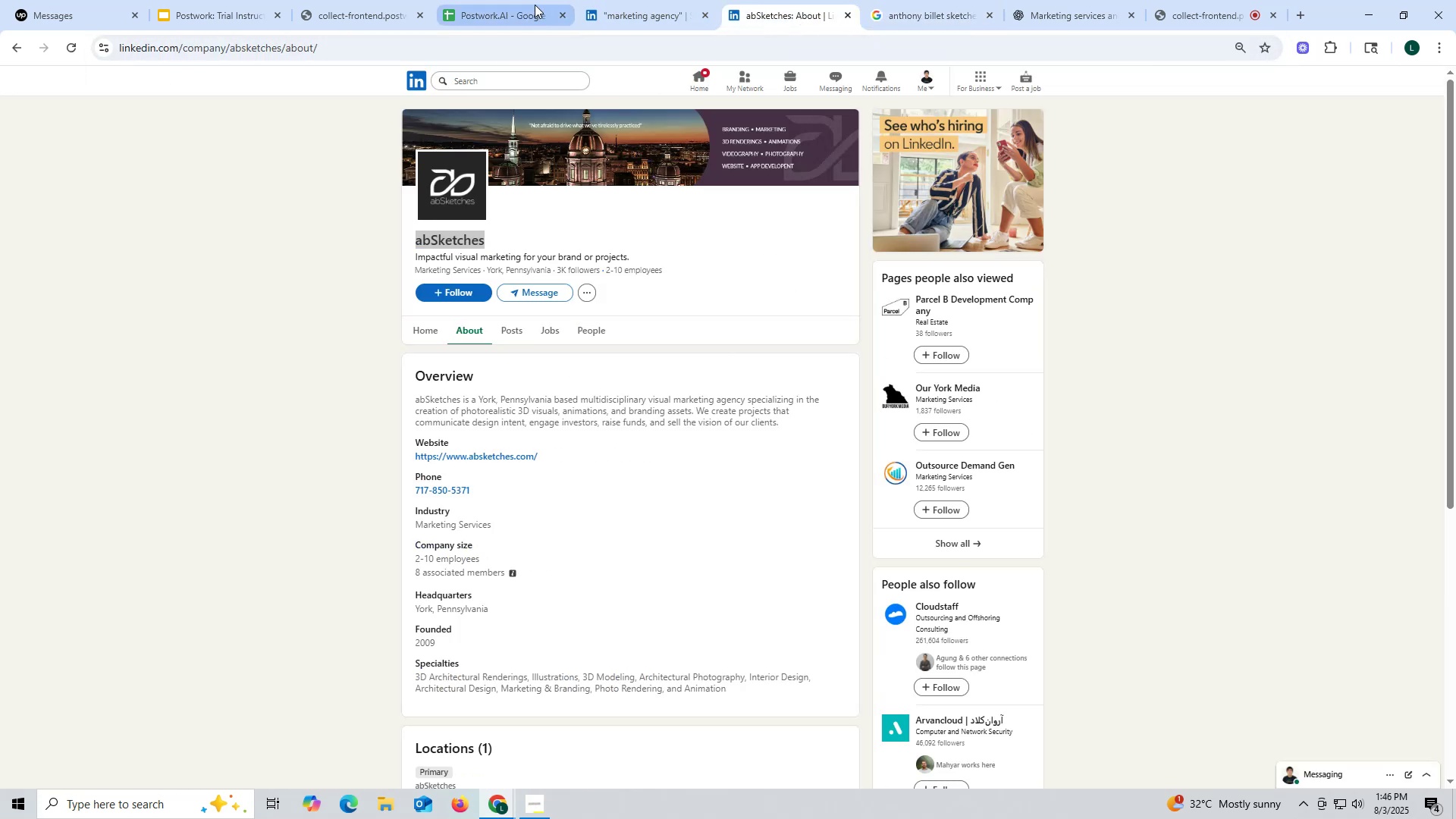 
key(Control+ControlLeft)
 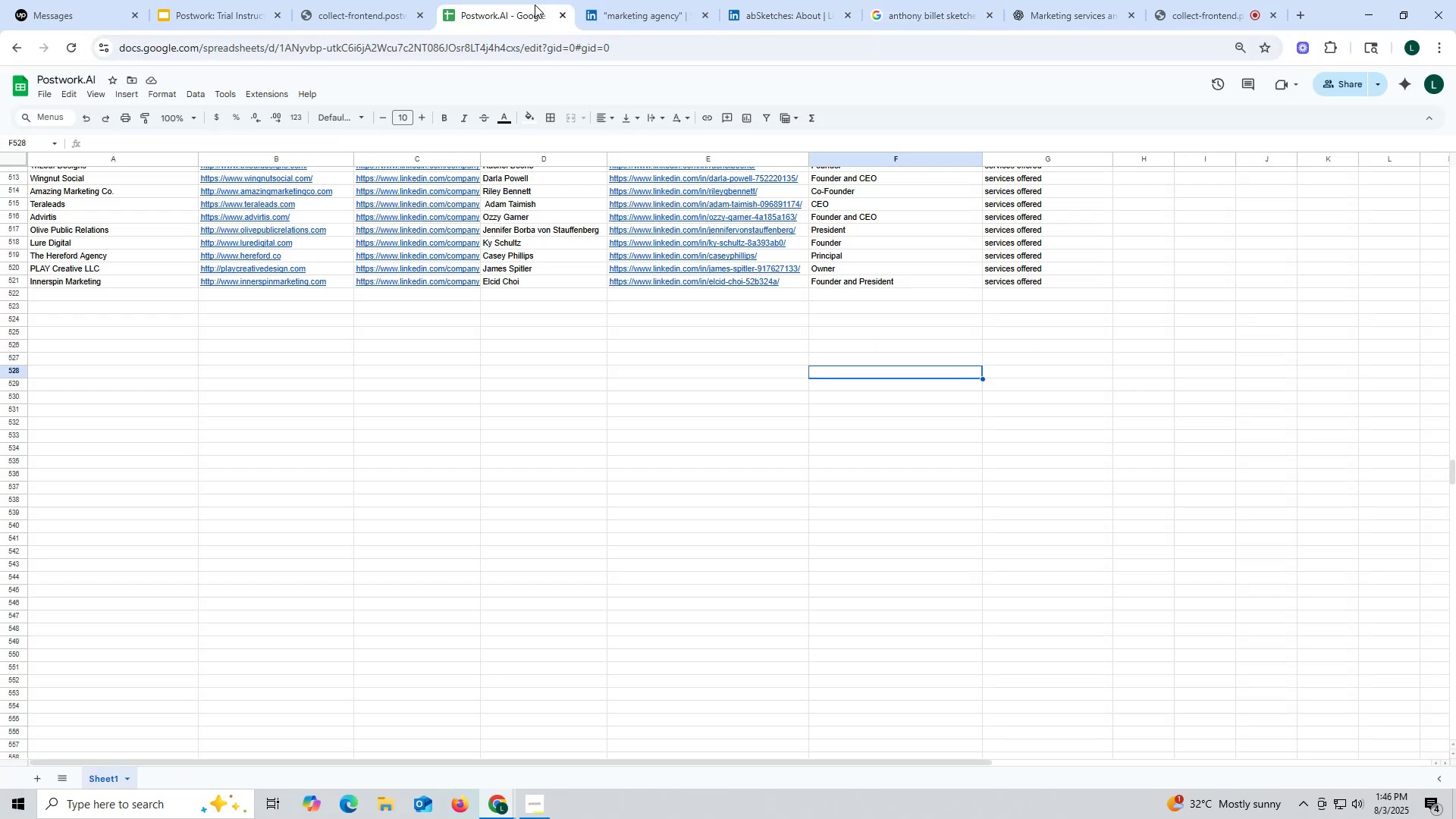 
key(Control+F)
 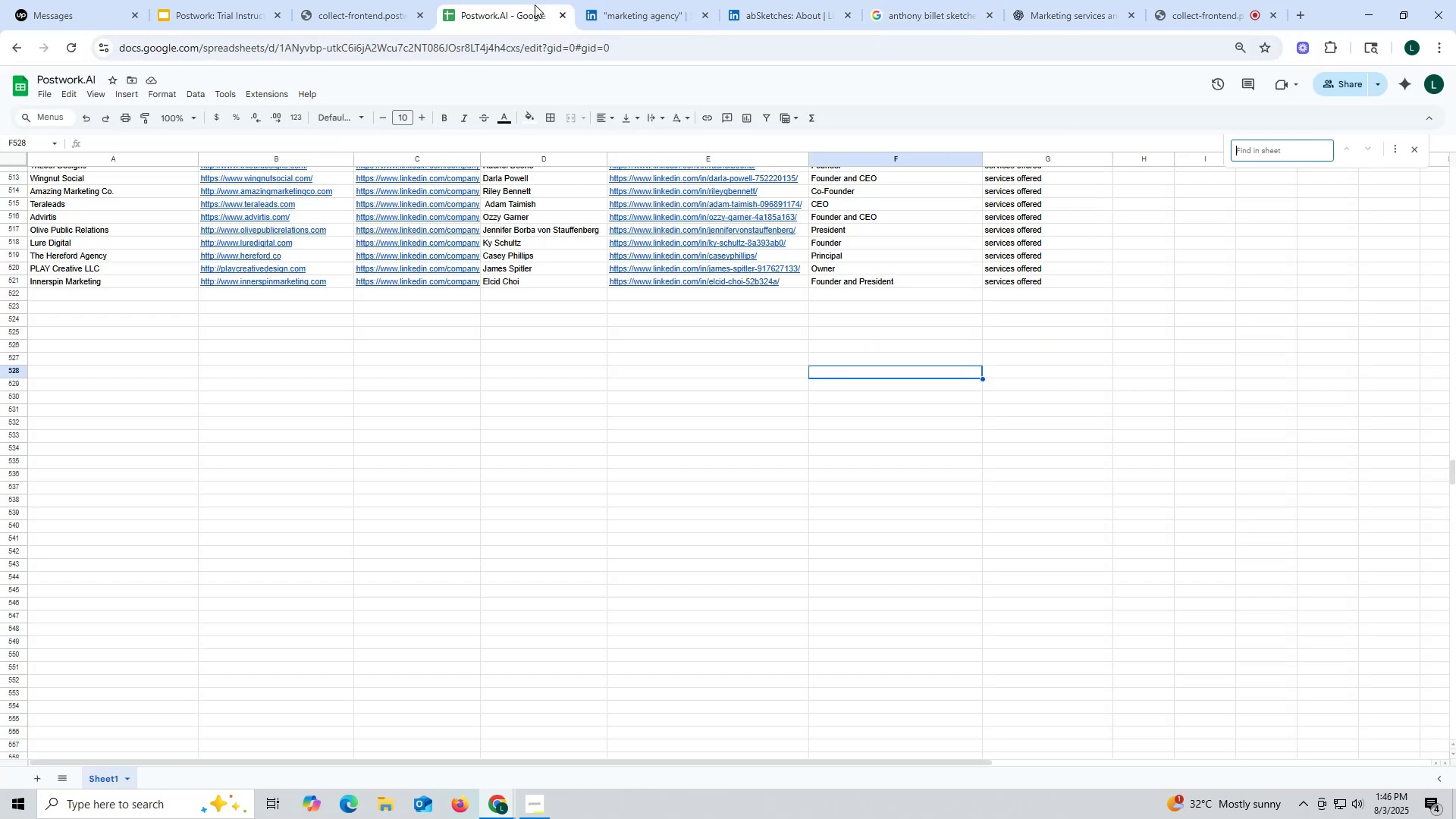 
key(Control+ControlLeft)
 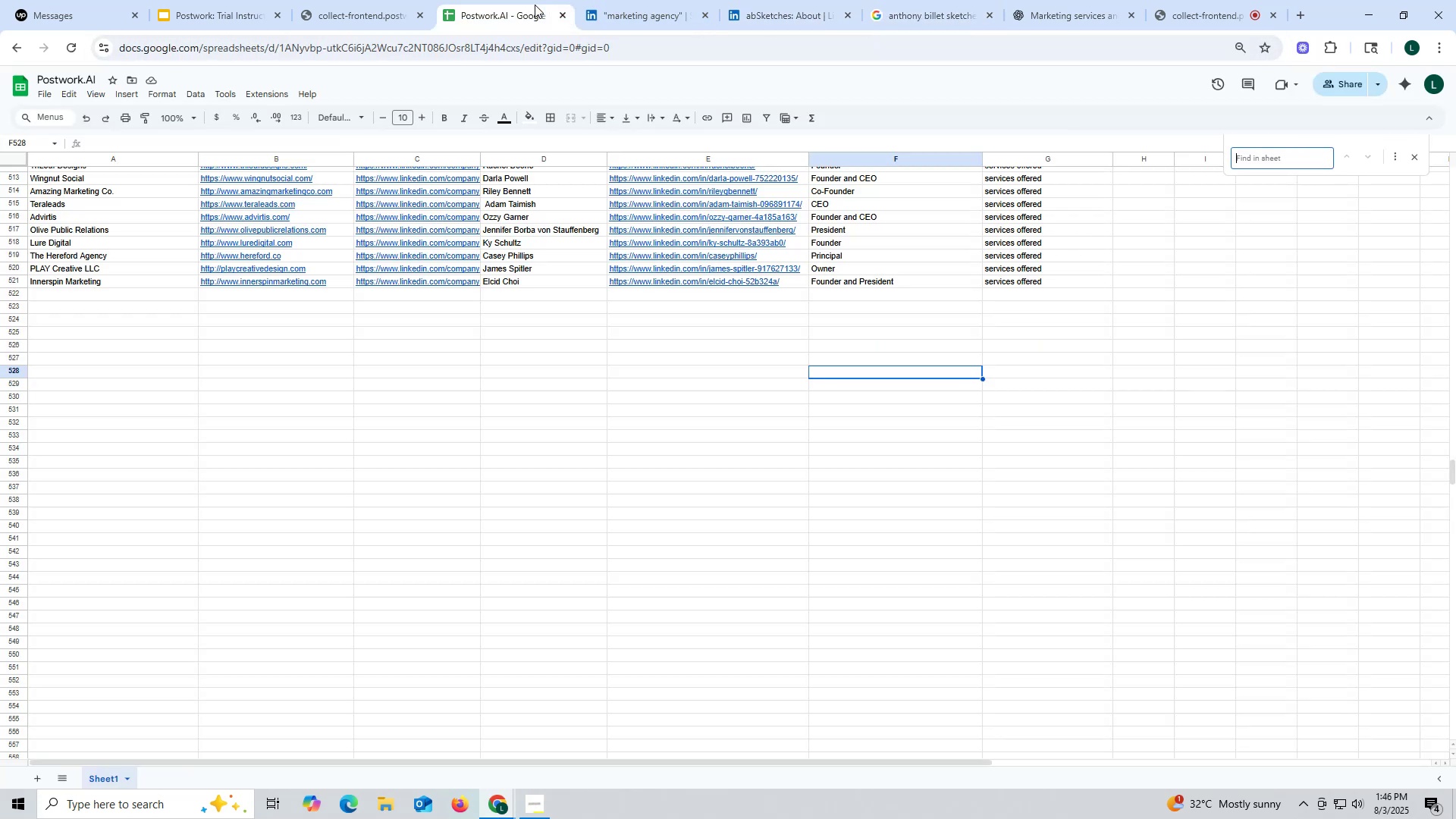 
key(Control+ControlLeft)
 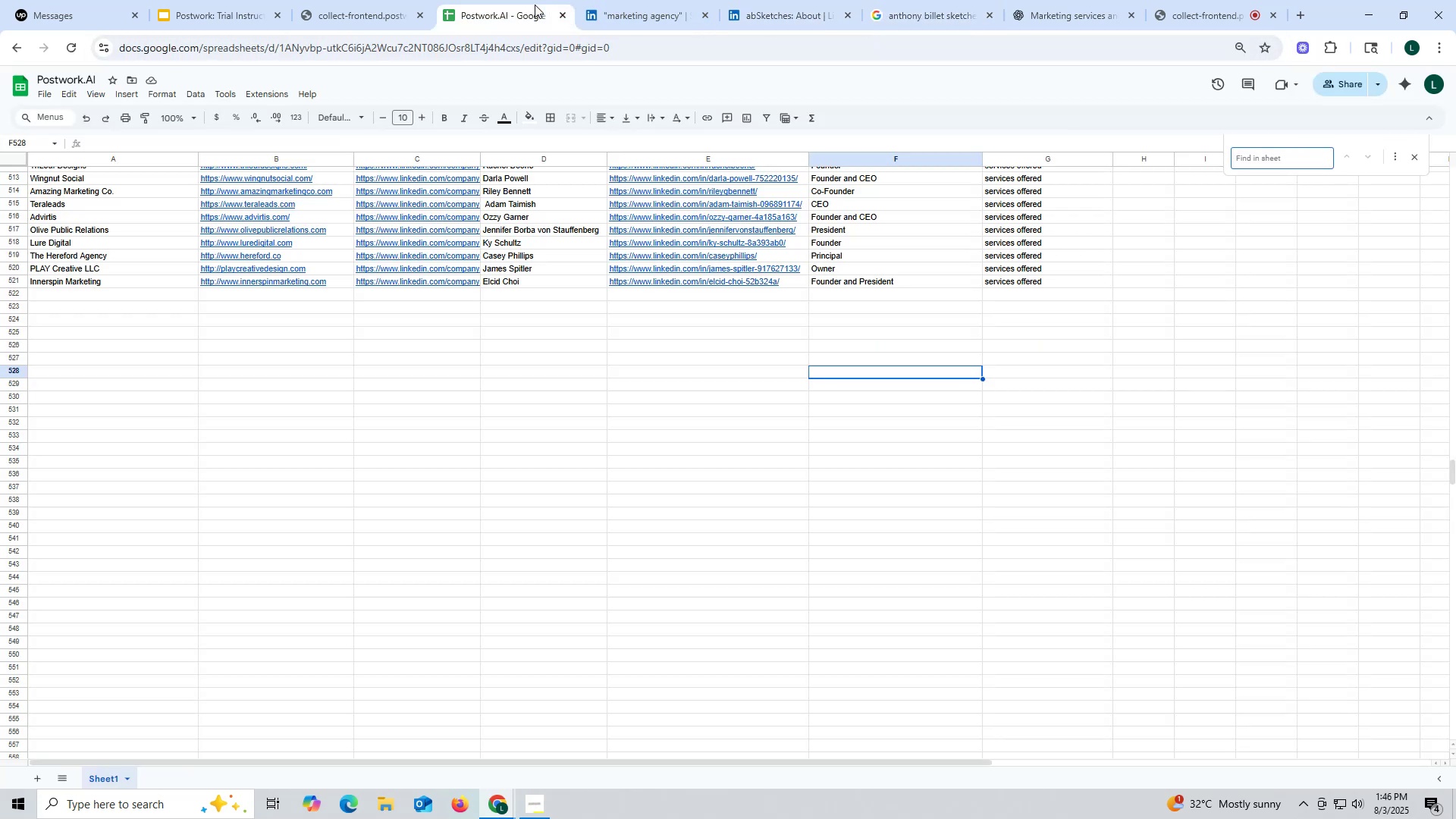 
key(Control+V)
 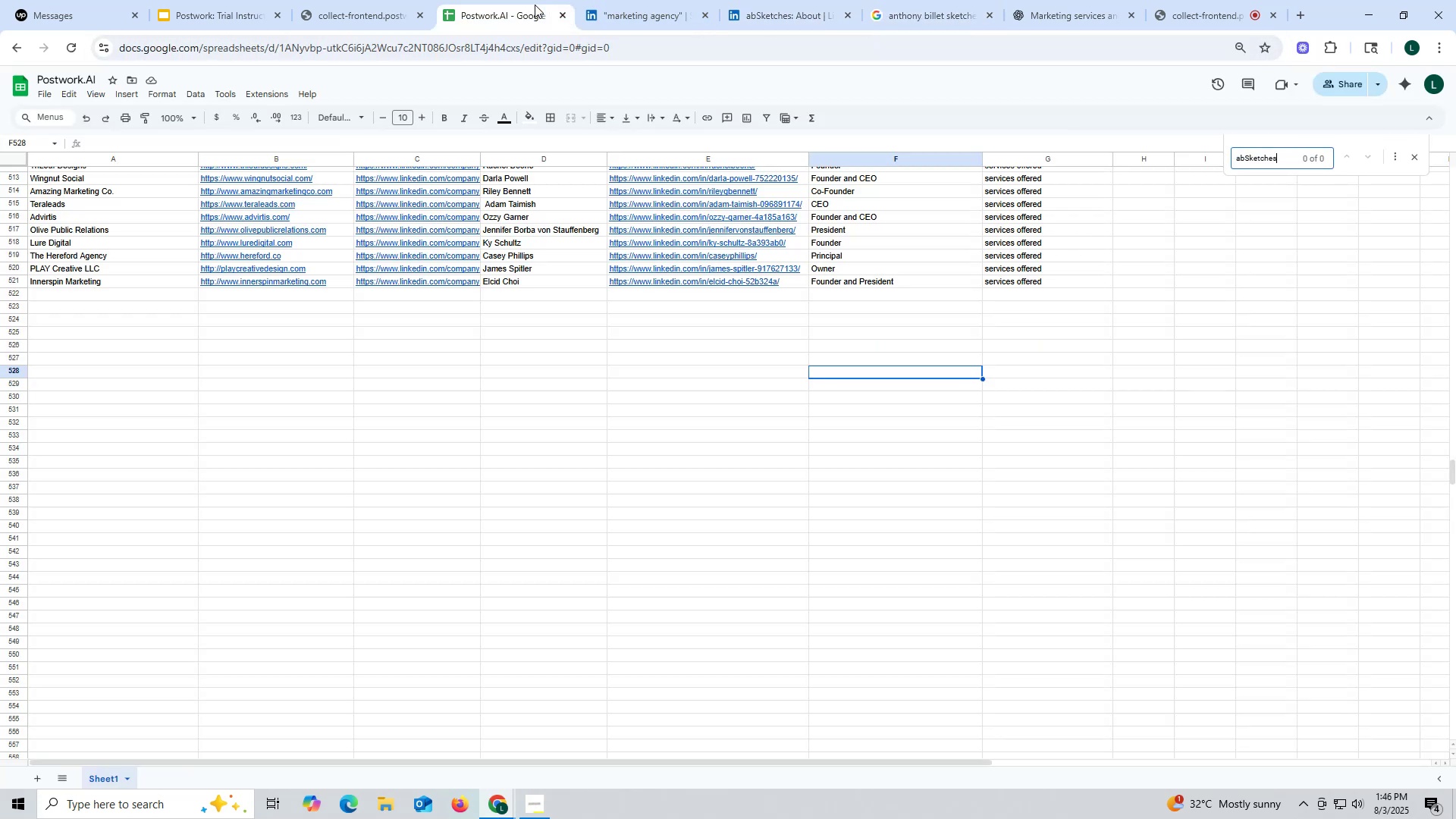 
key(Enter)
 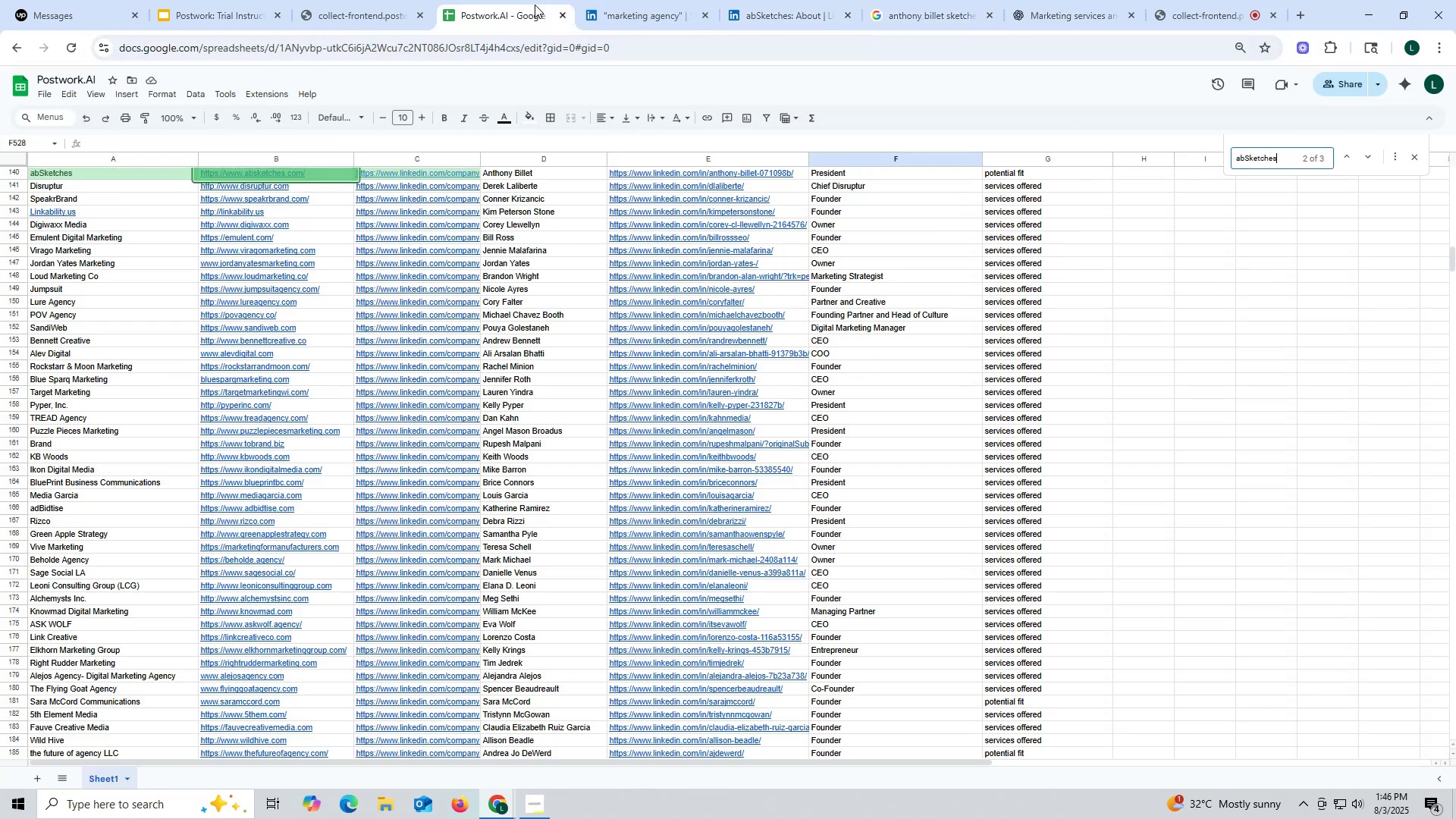 
key(Enter)
 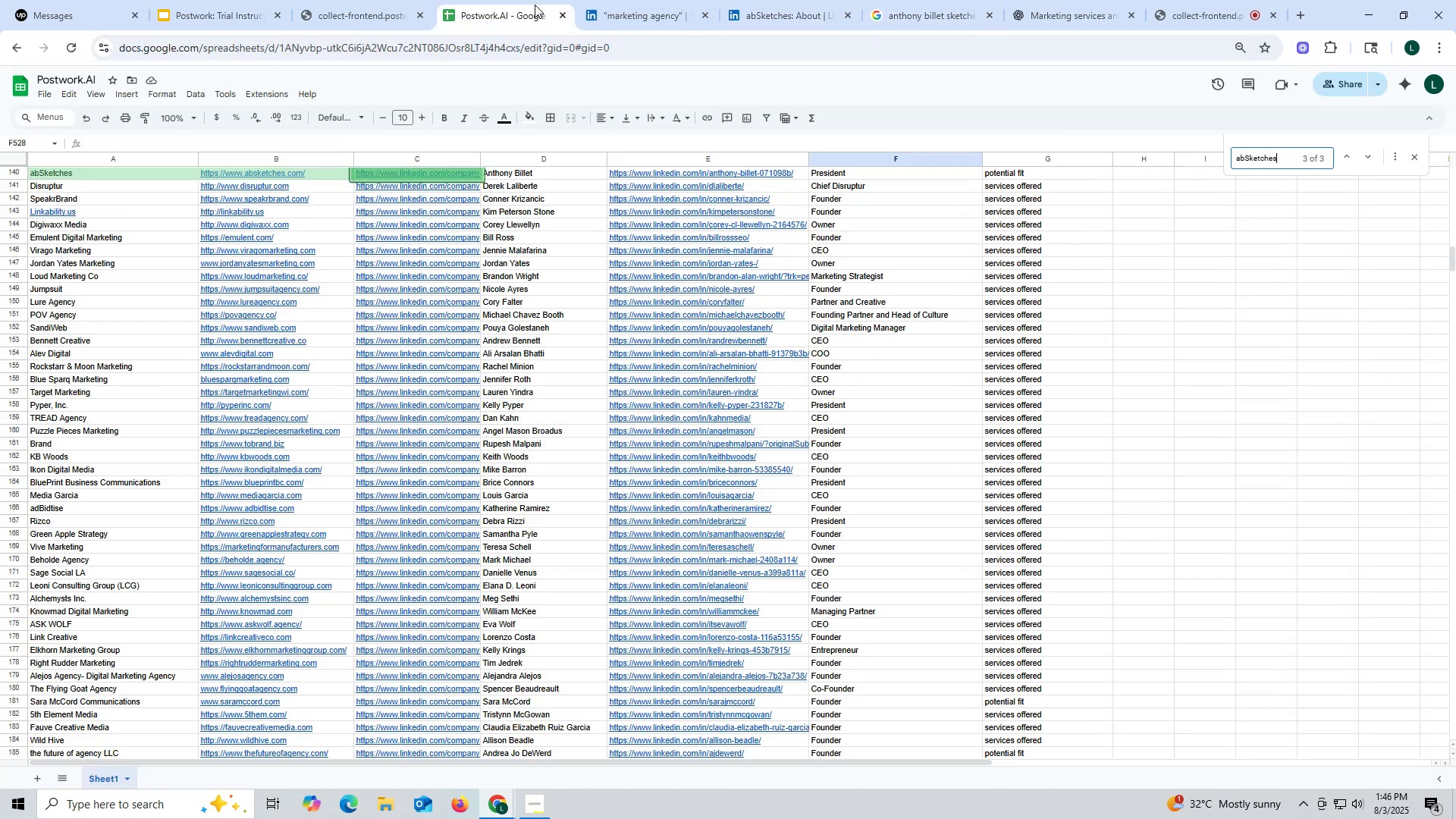 
key(Enter)
 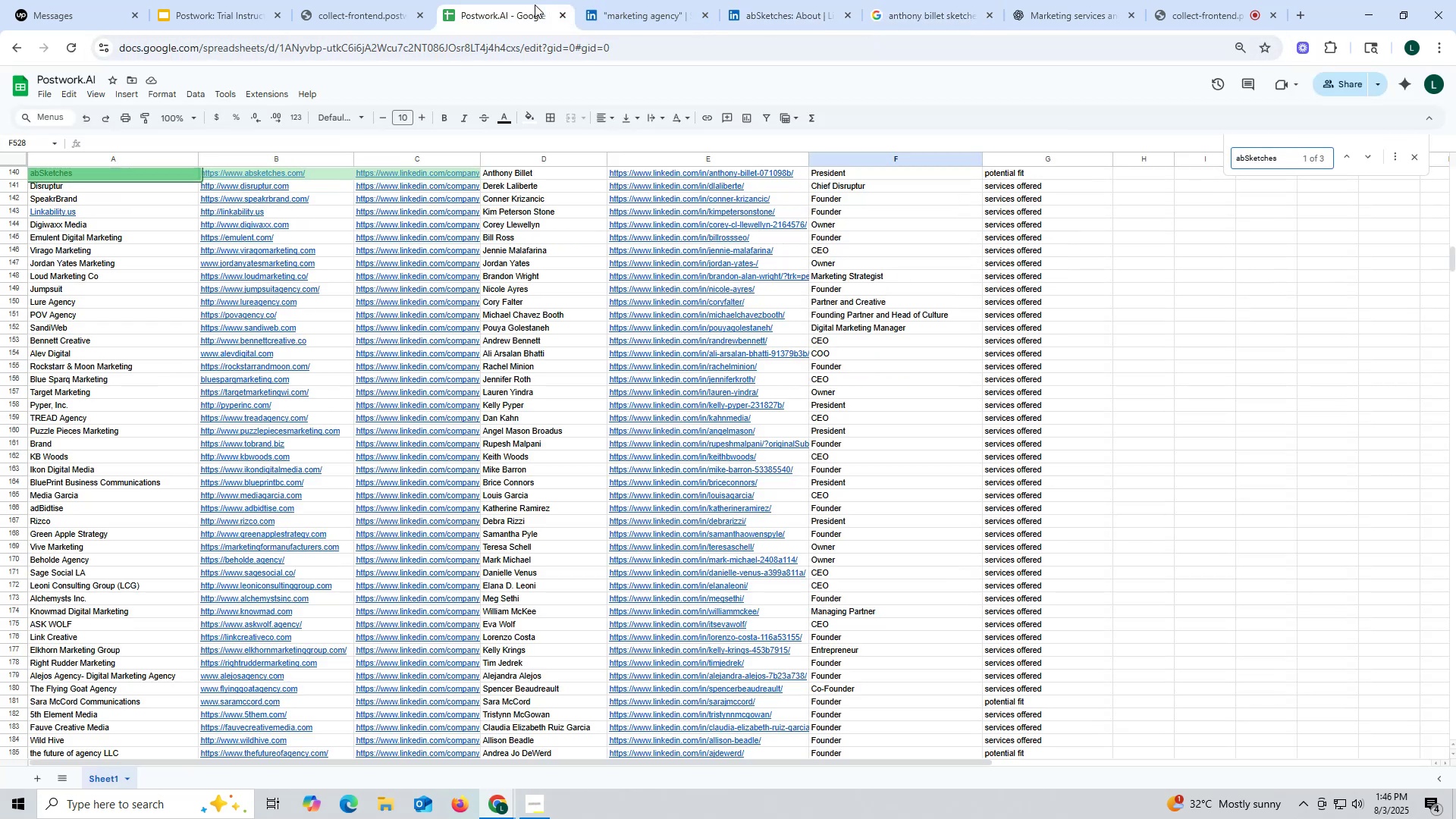 
key(Escape)
 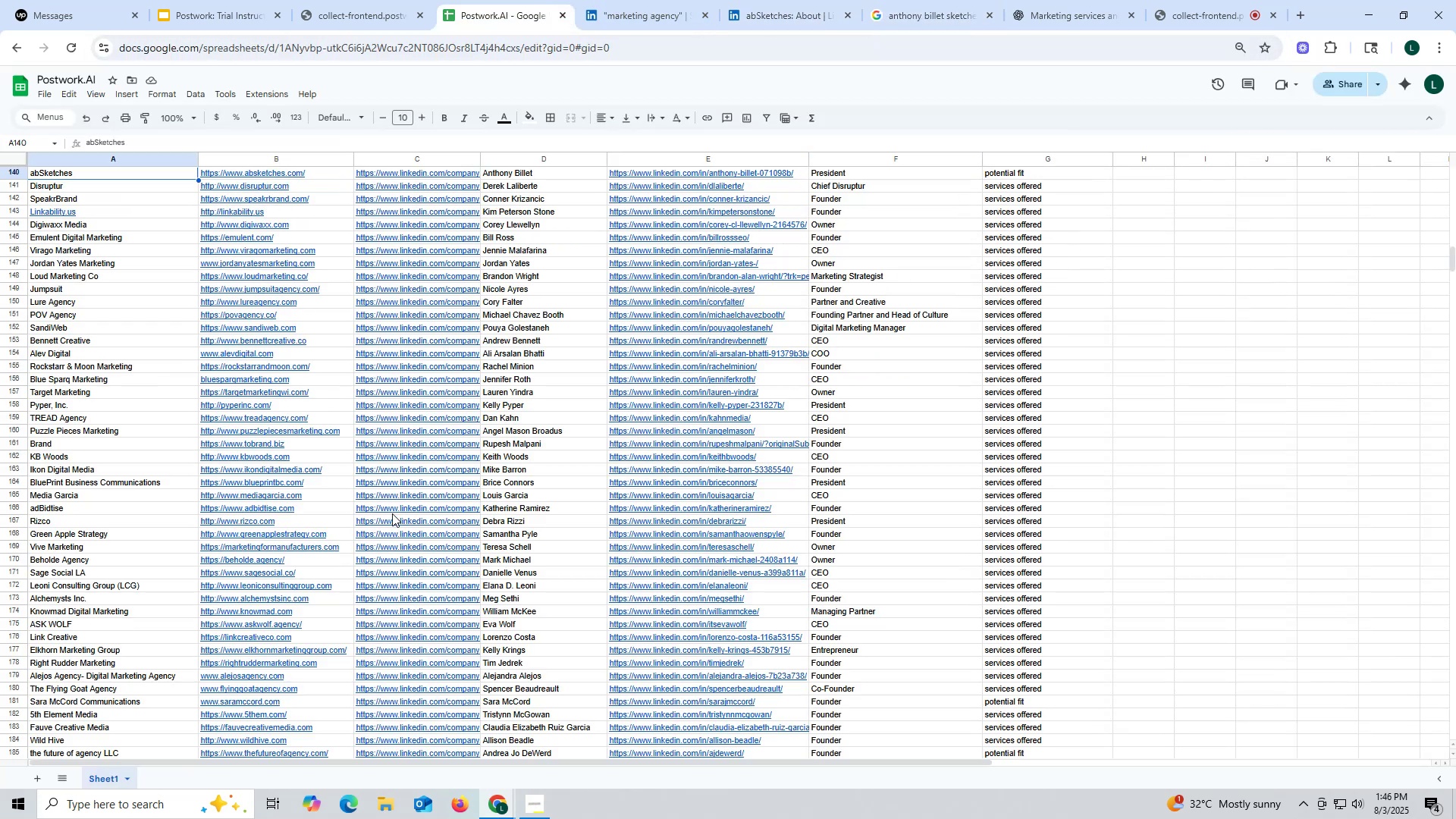 
scroll: coordinate [416, 479], scroll_direction: down, amount: 62.0
 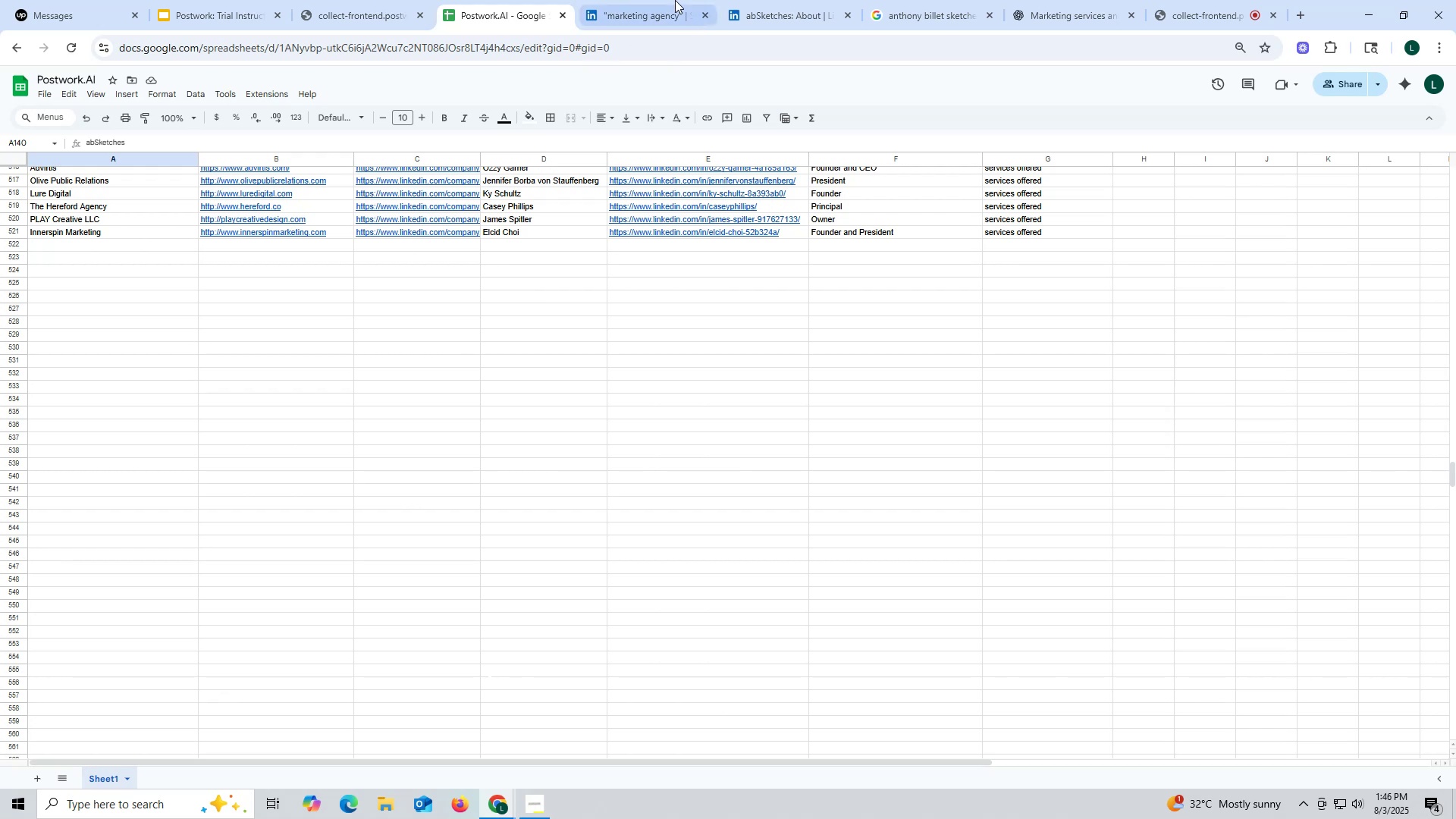 
left_click([755, 8])
 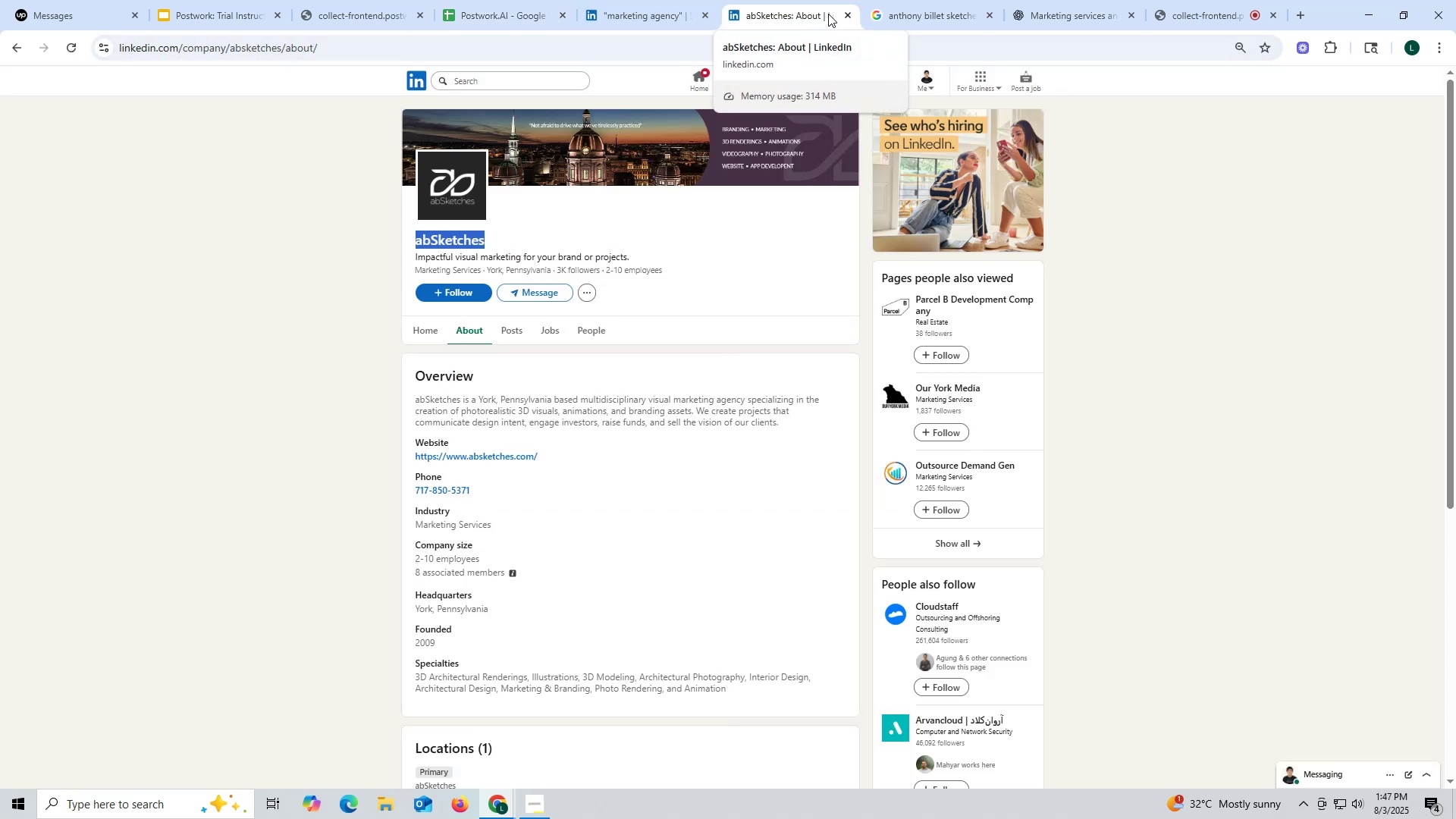 
left_click([847, 17])
 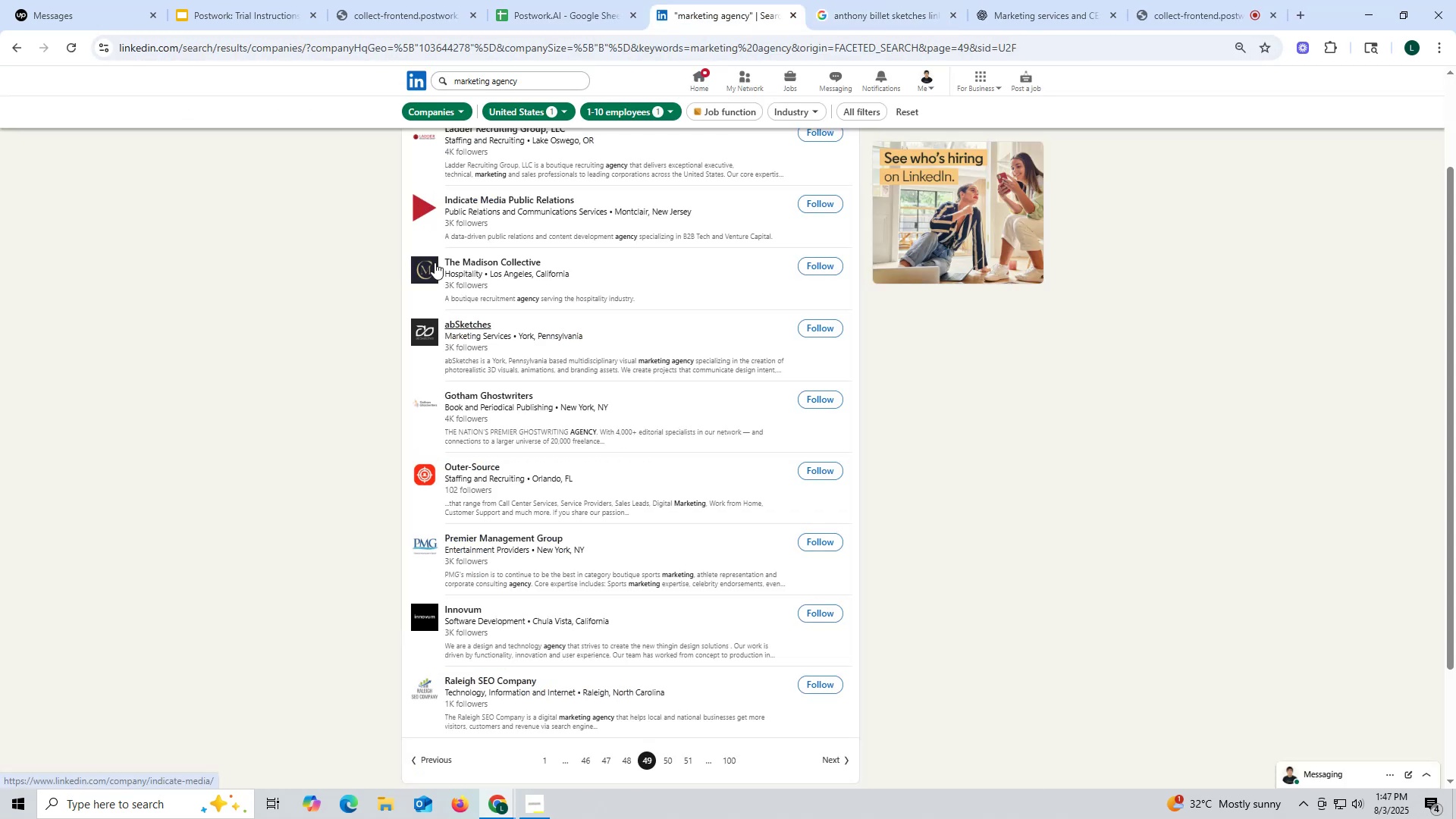 
scroll: coordinate [526, 349], scroll_direction: up, amount: 2.0
 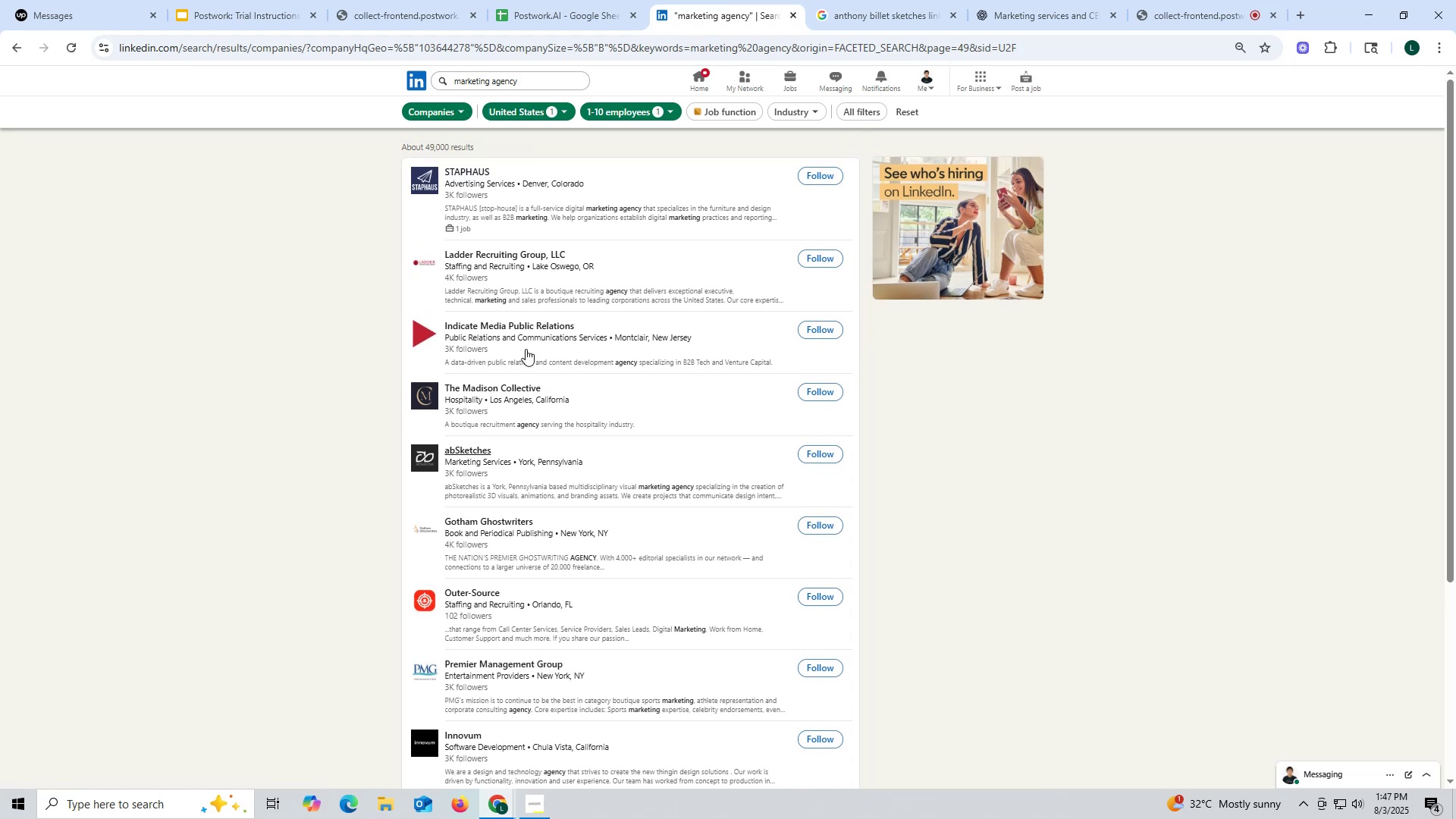 
wait(12.86)
 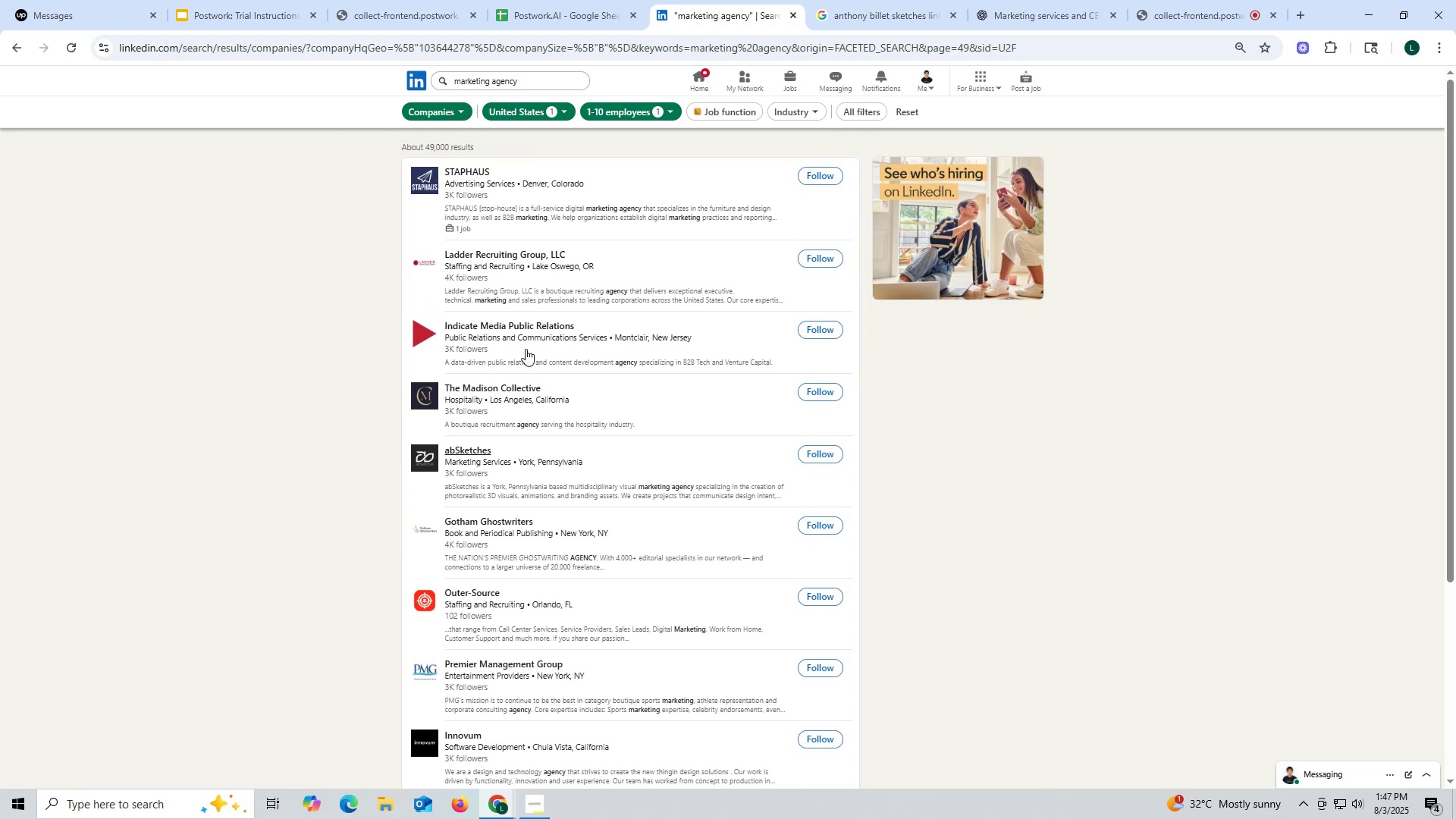 
right_click([470, 174])
 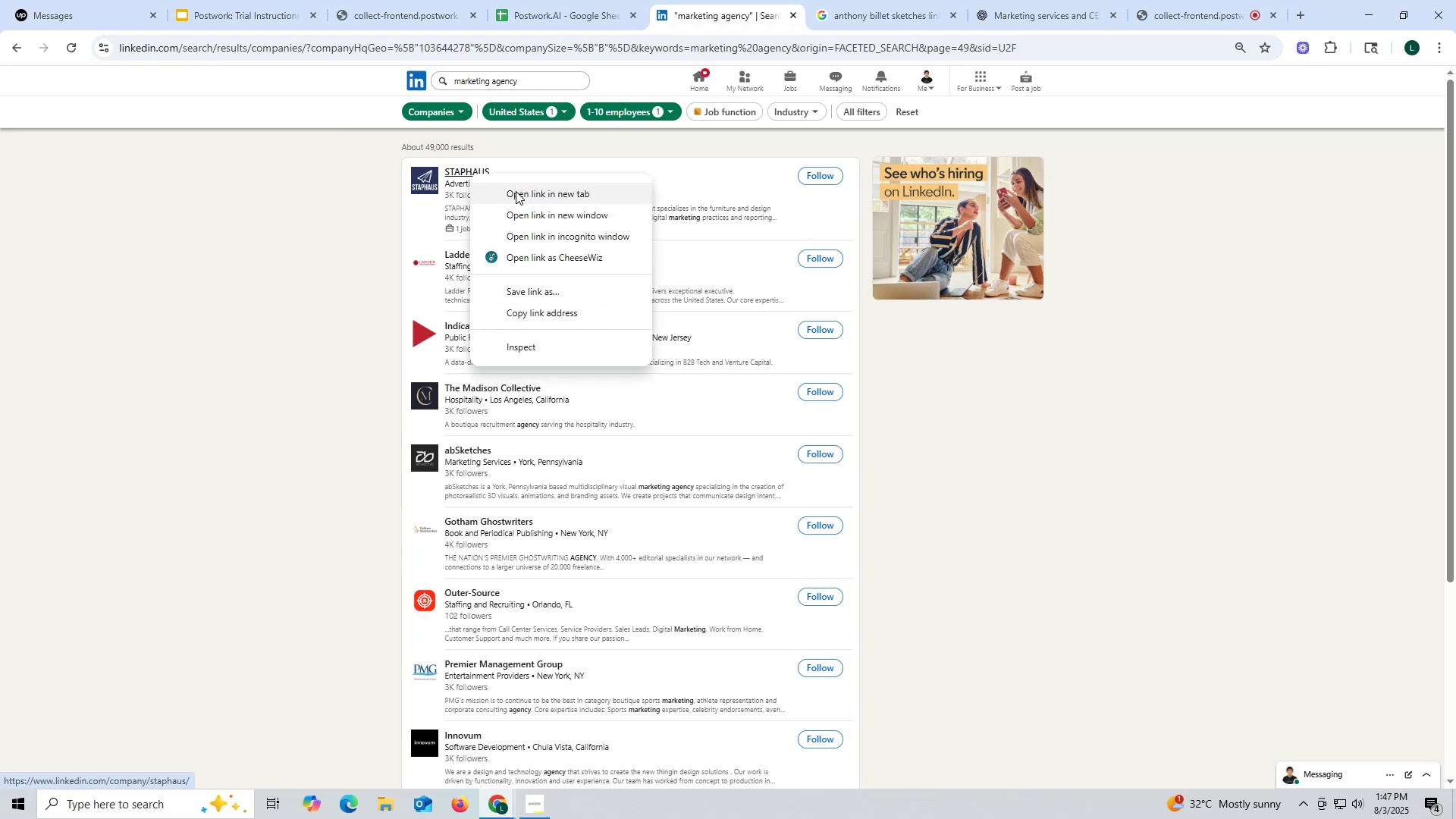 
left_click([516, 192])
 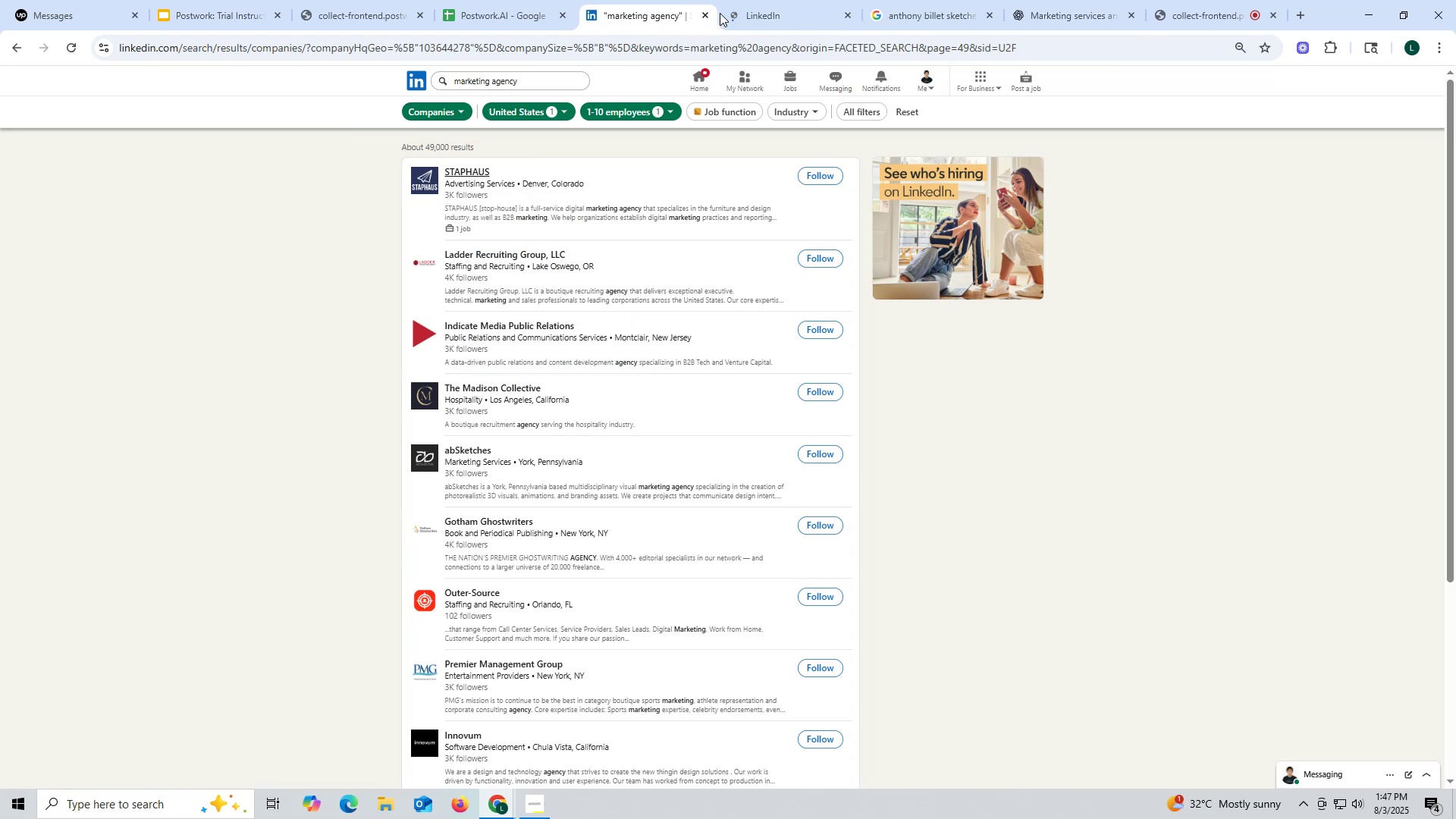 
left_click([786, 20])
 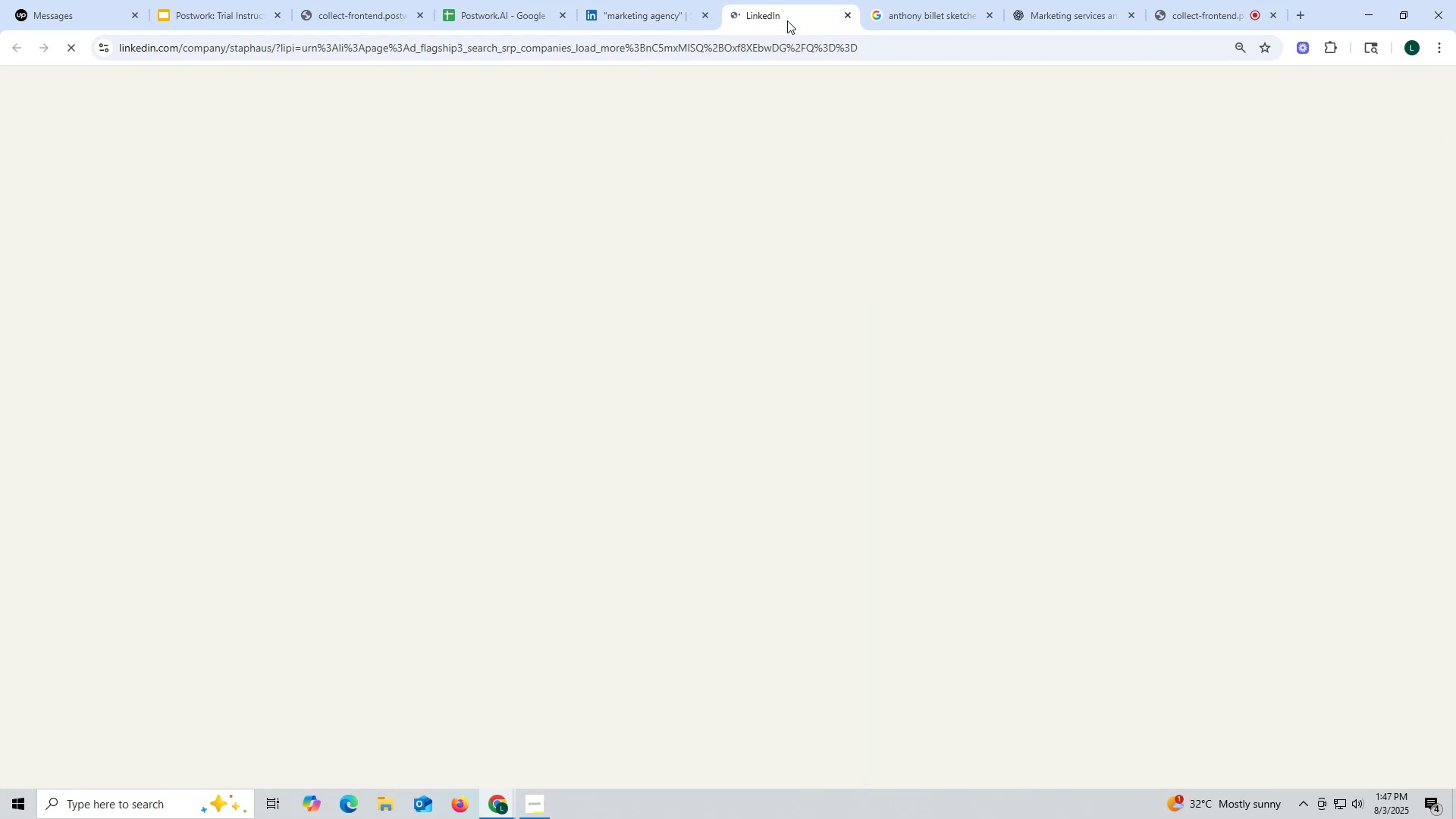 
mouse_move([827, 23])
 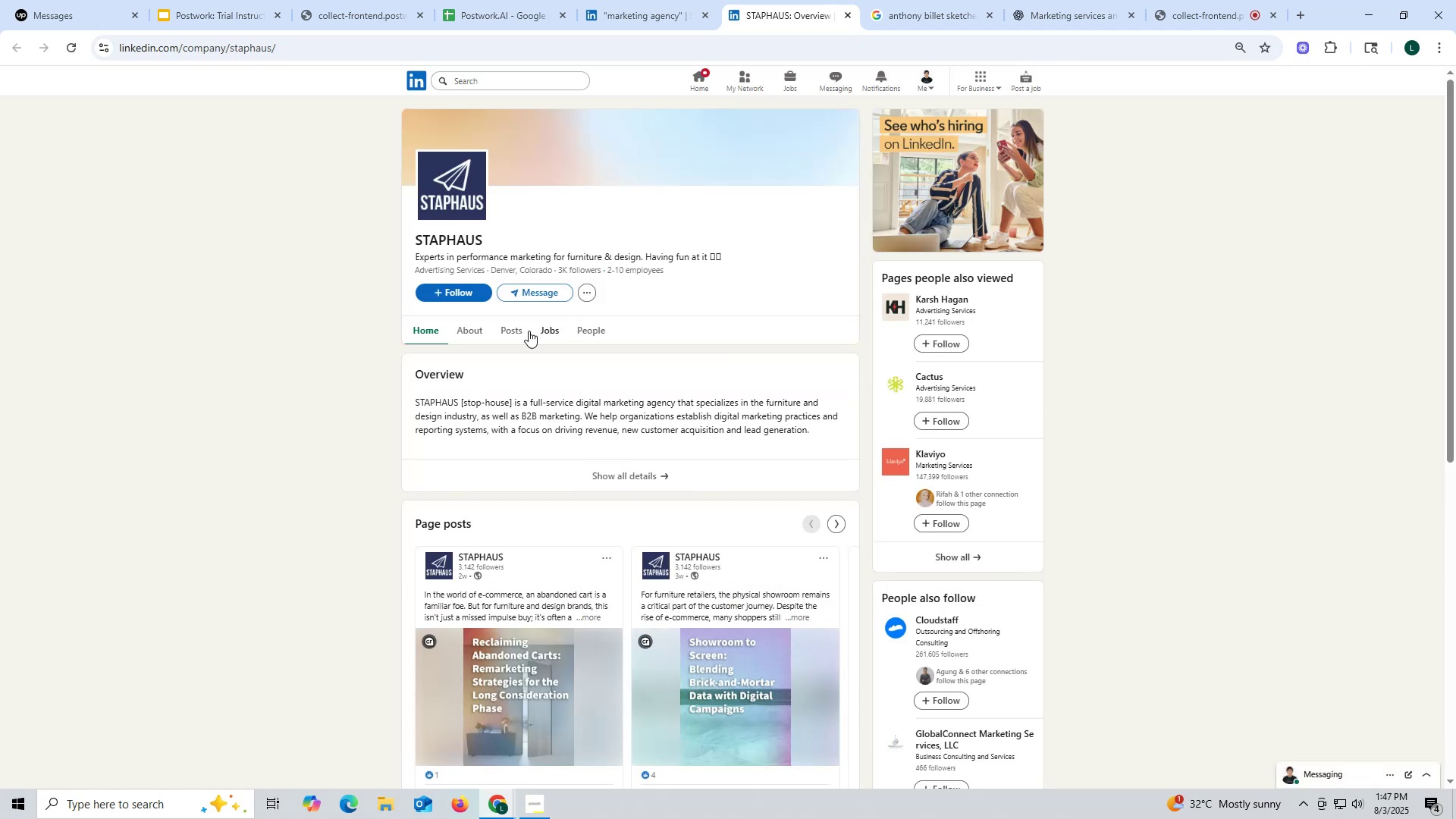 
left_click([507, 332])
 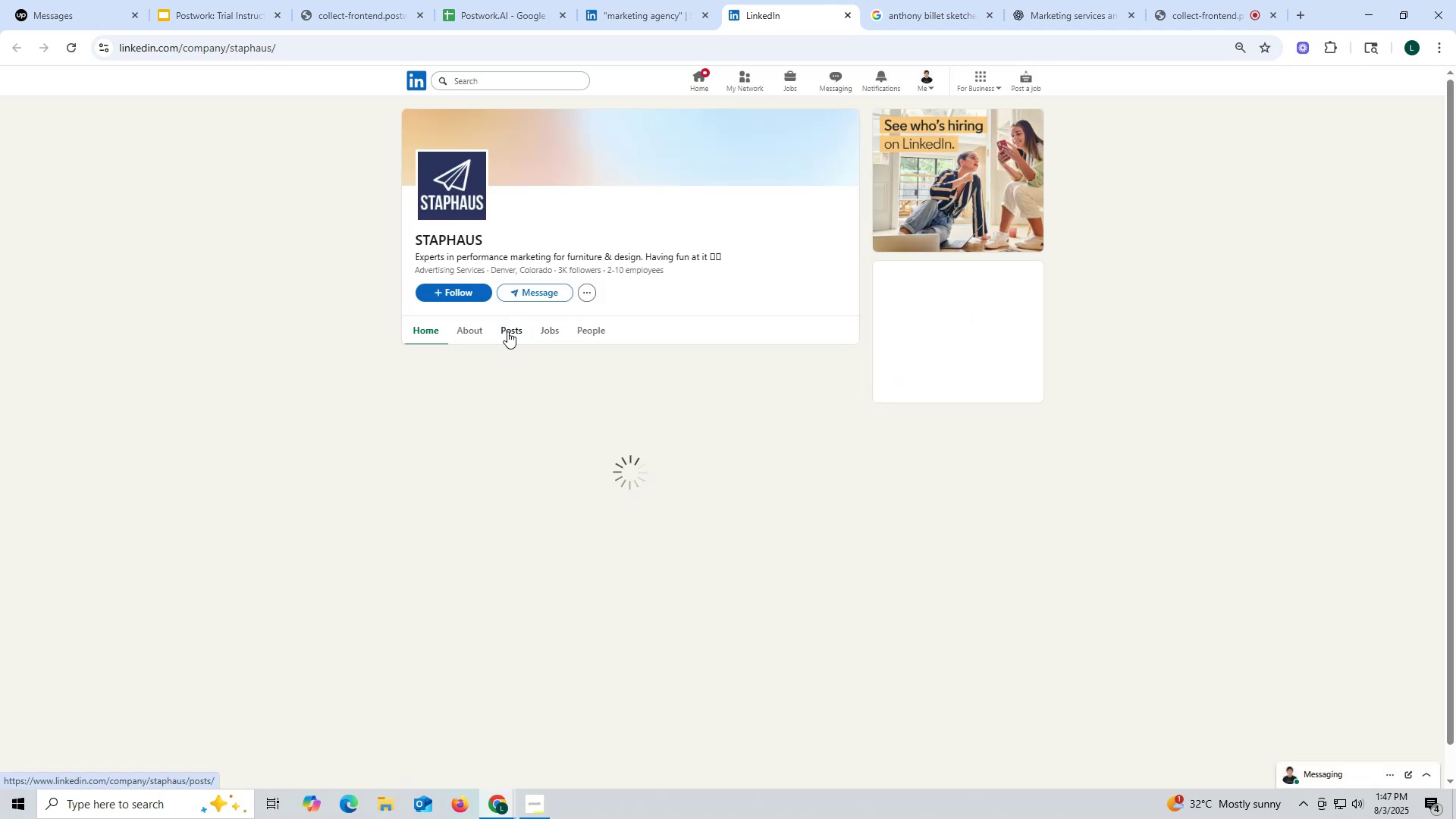 
mouse_move([548, 299])
 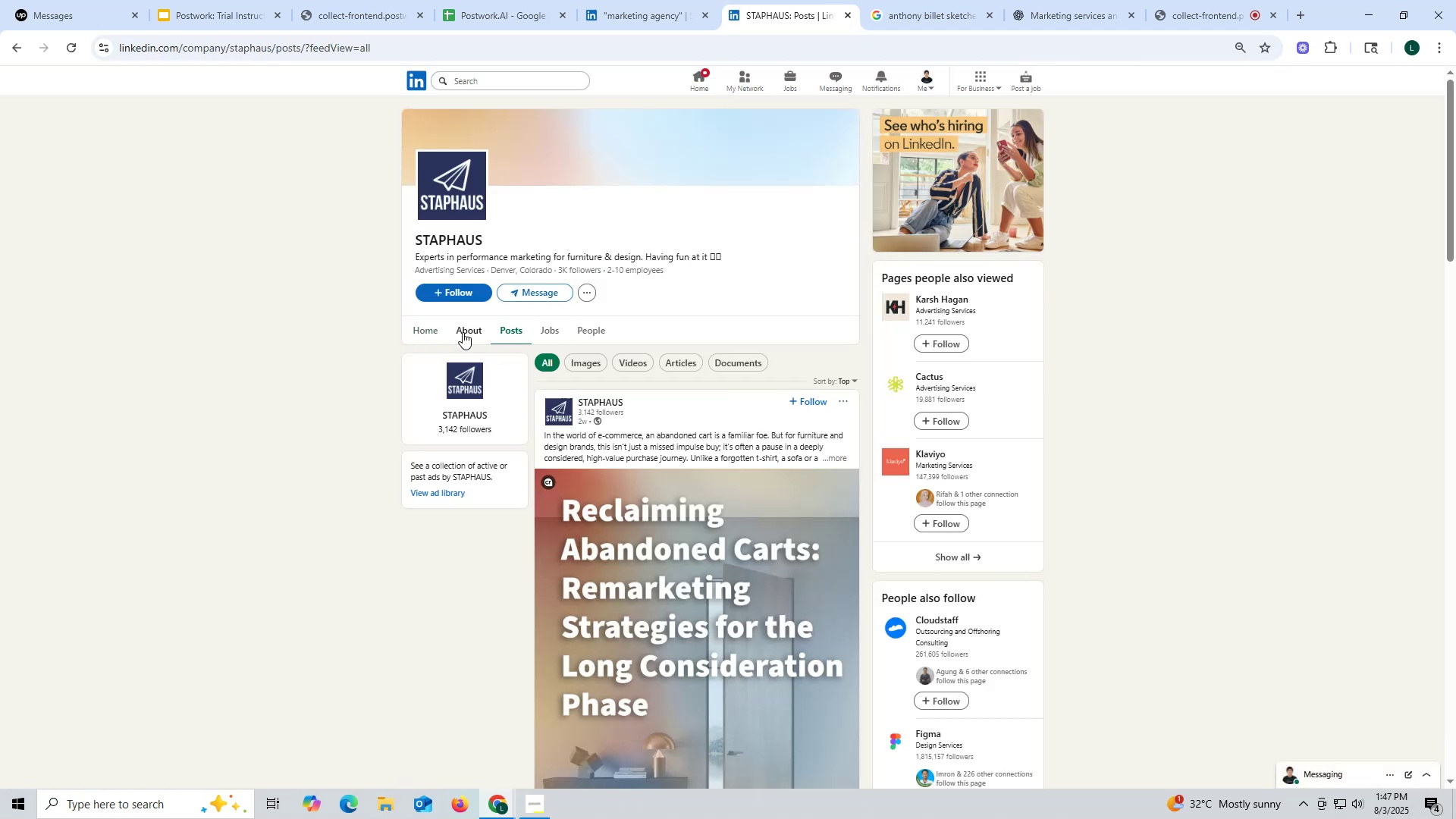 
left_click([463, 332])
 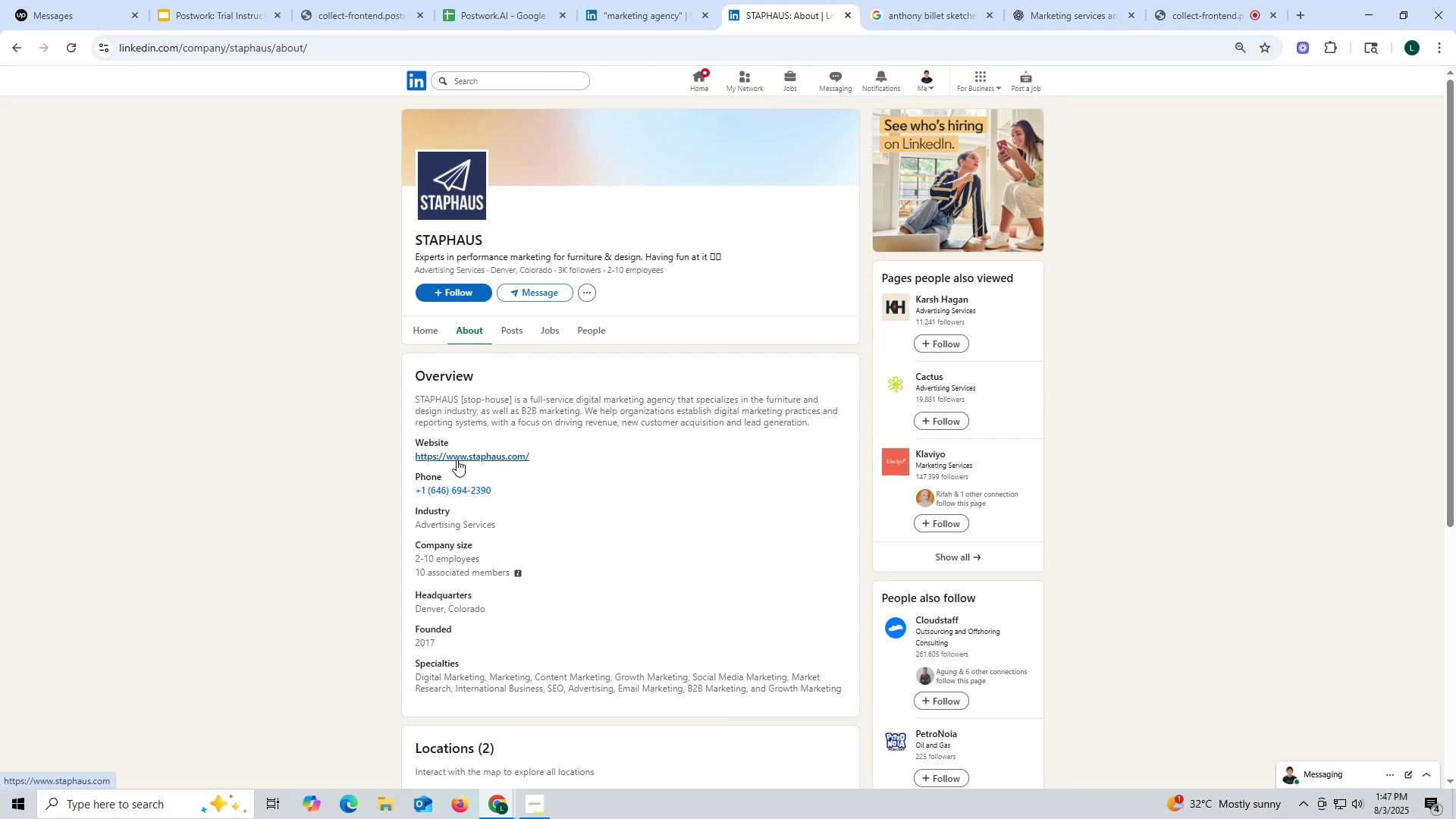 
left_click([514, 480])
 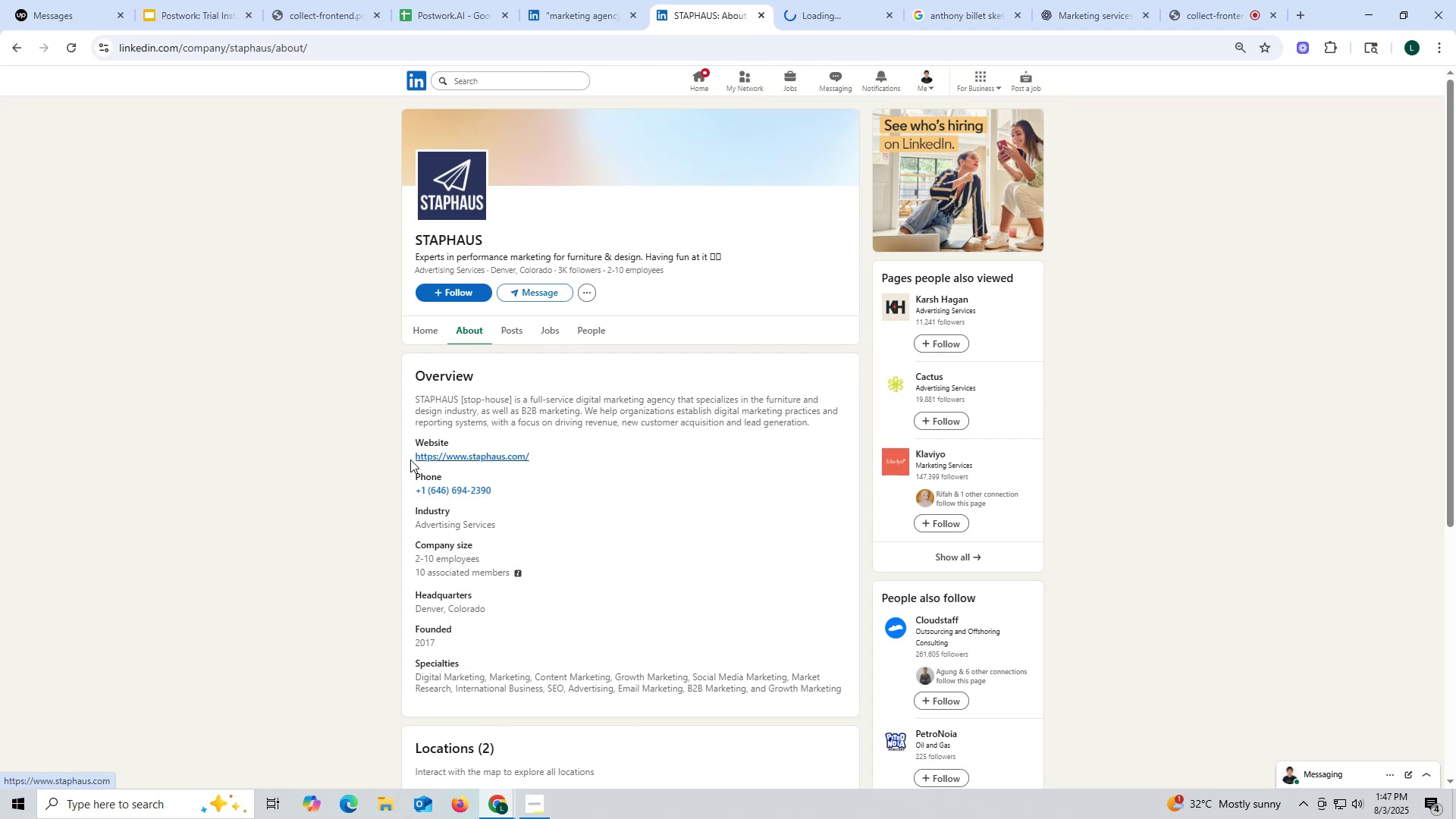 
left_click_drag(start_coordinate=[406, 457], to_coordinate=[561, 453])
 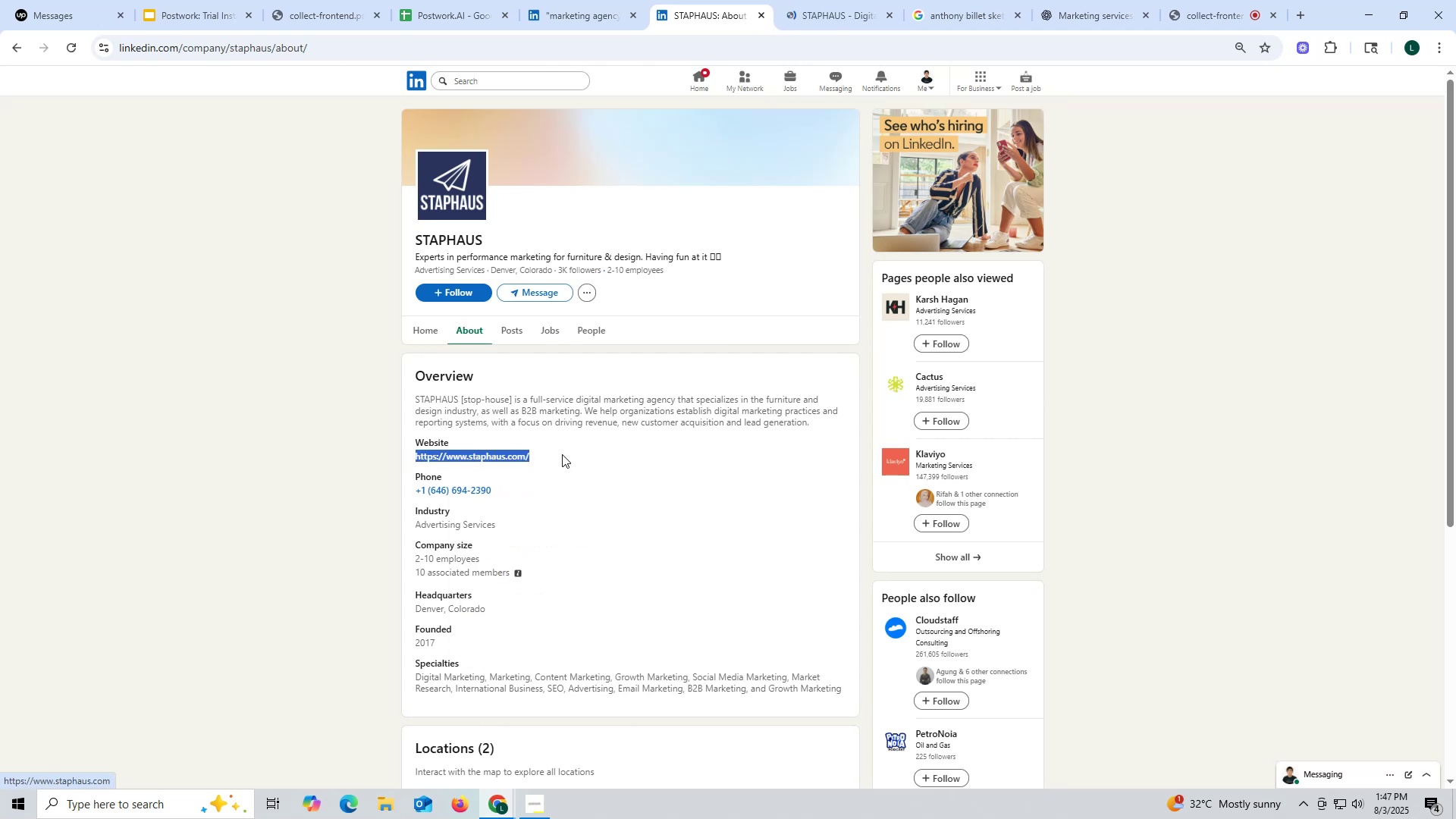 
key(Control+ControlLeft)
 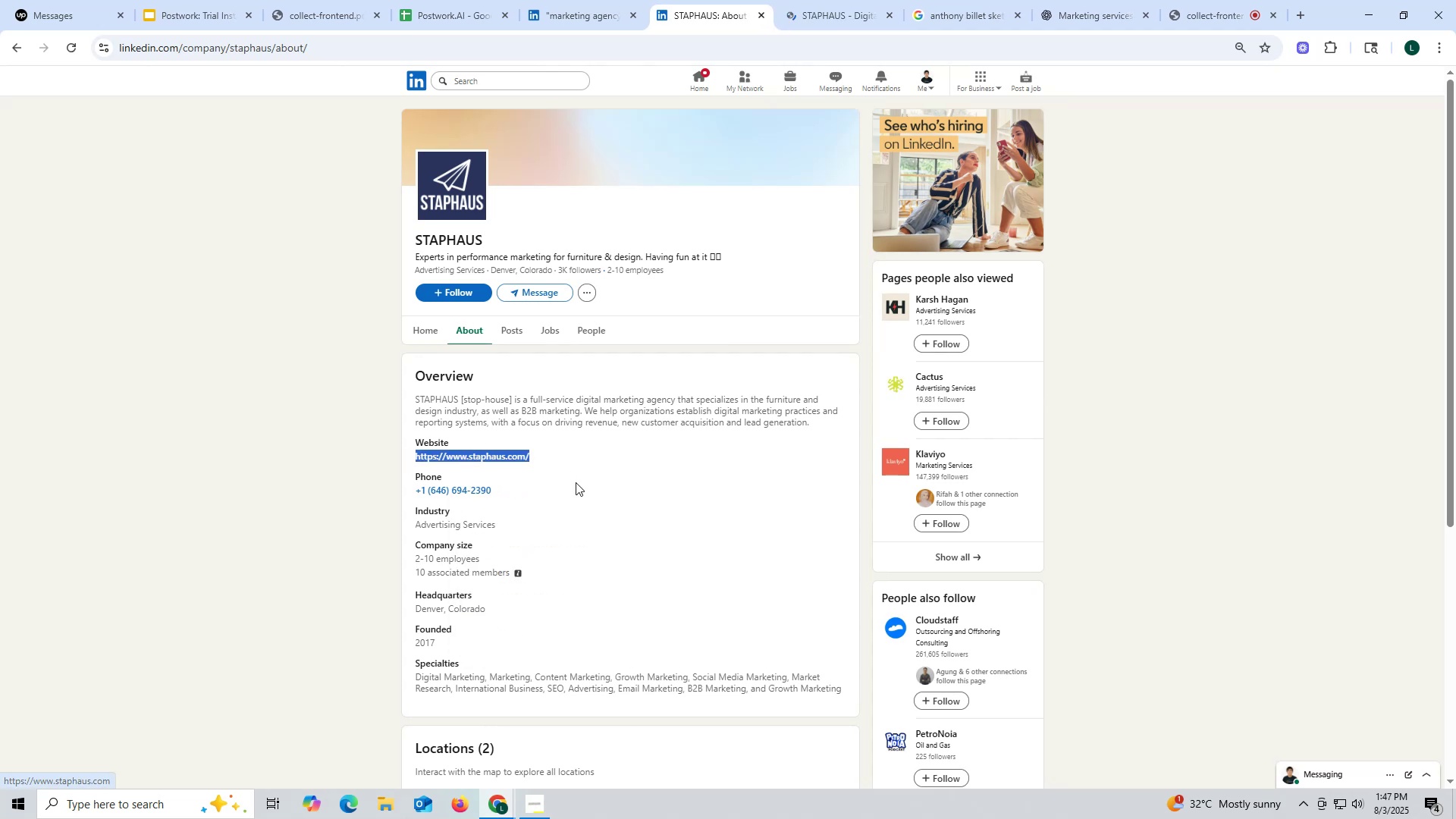 
key(Control+C)
 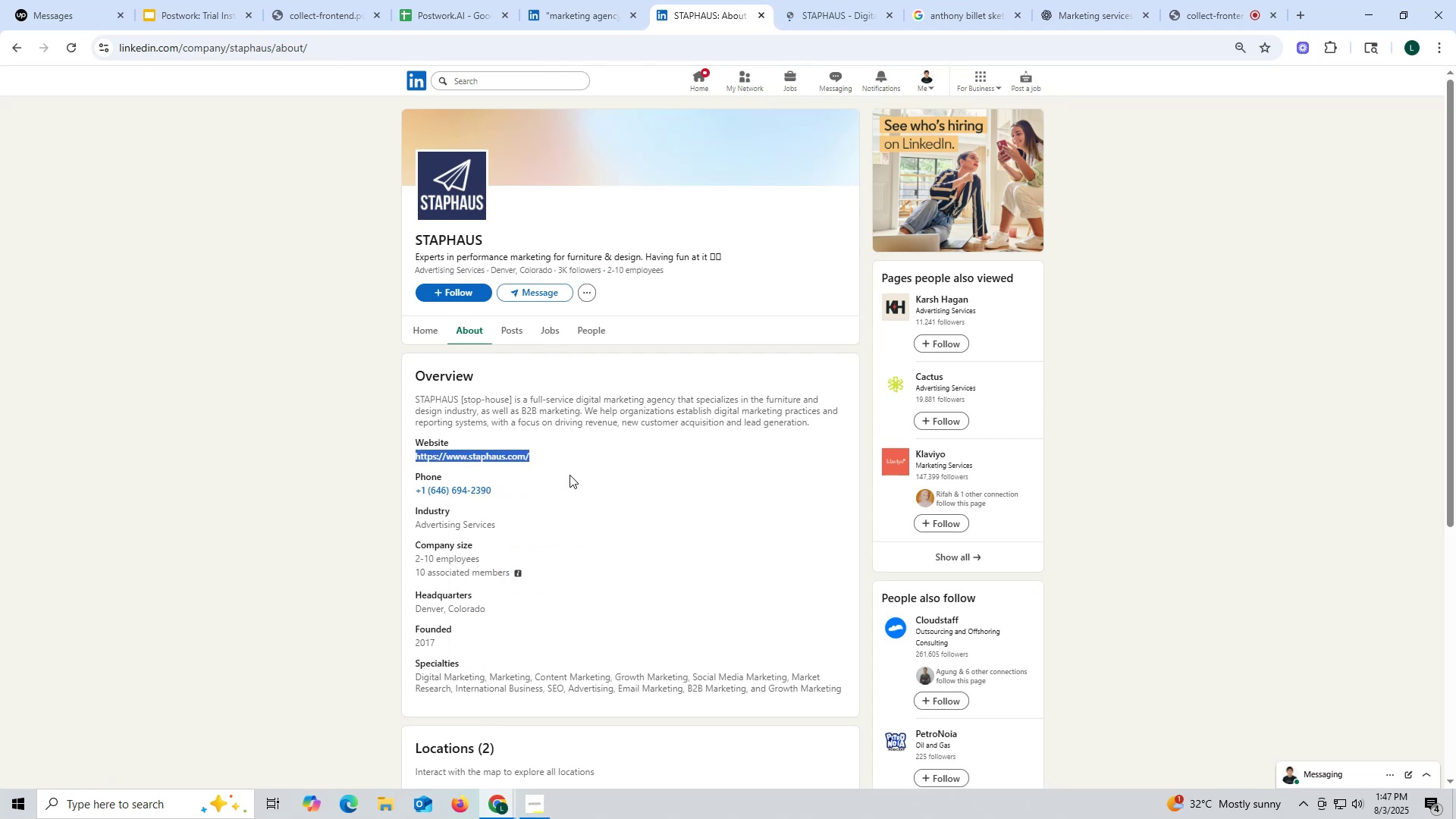 
key(Control+ControlLeft)
 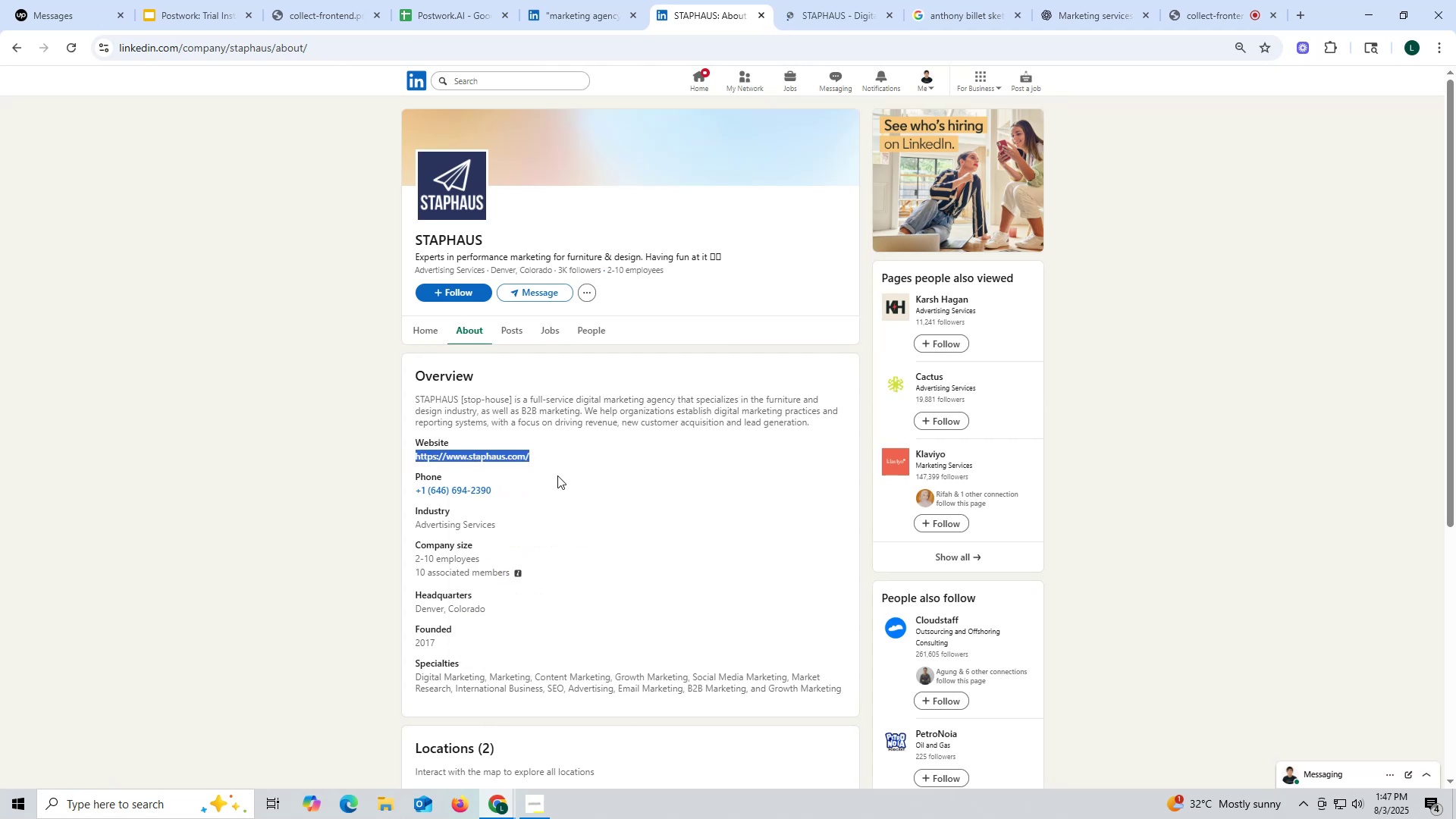 
key(Control+C)
 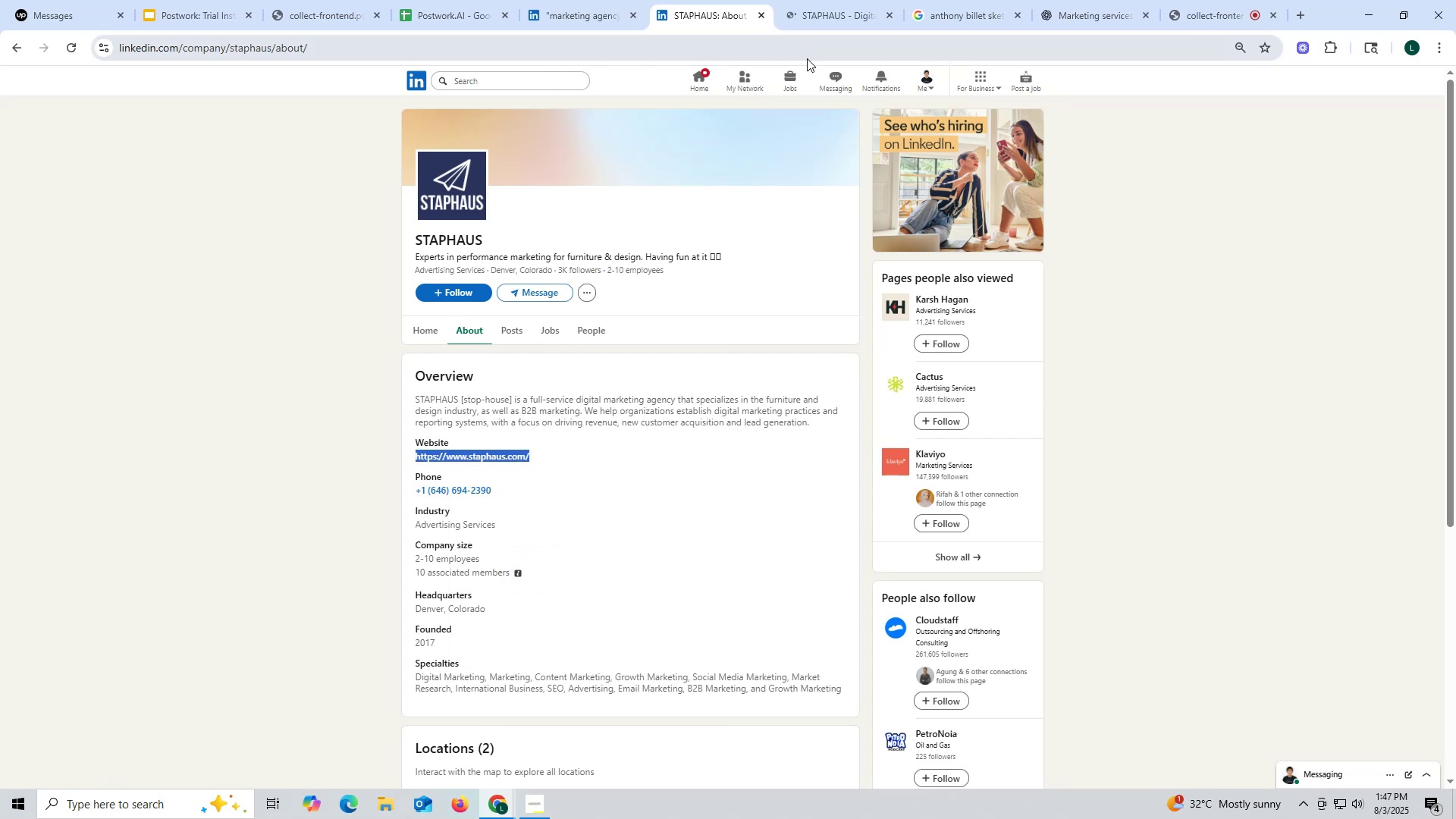 
left_click([825, 20])
 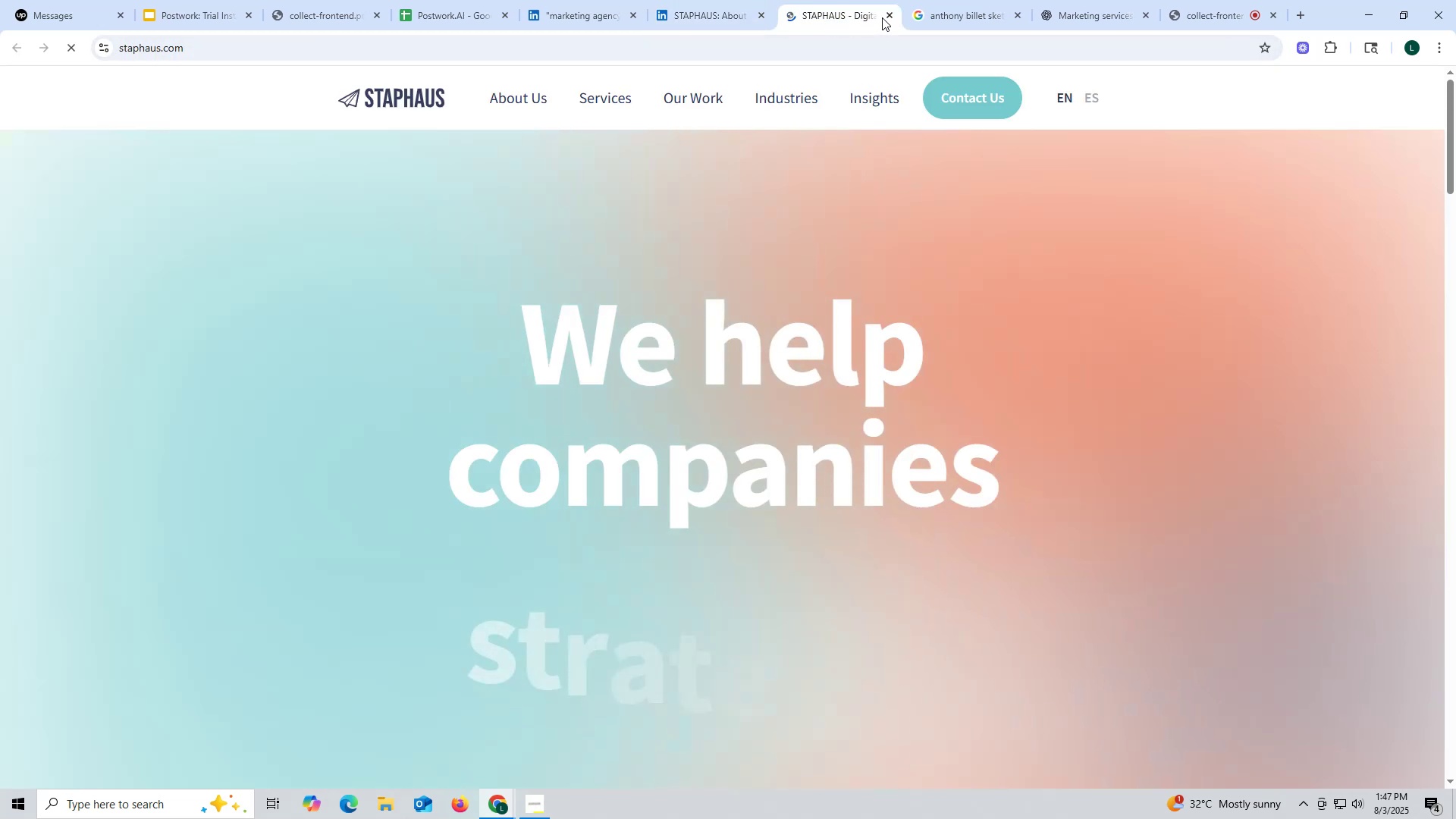 
left_click([883, 17])
 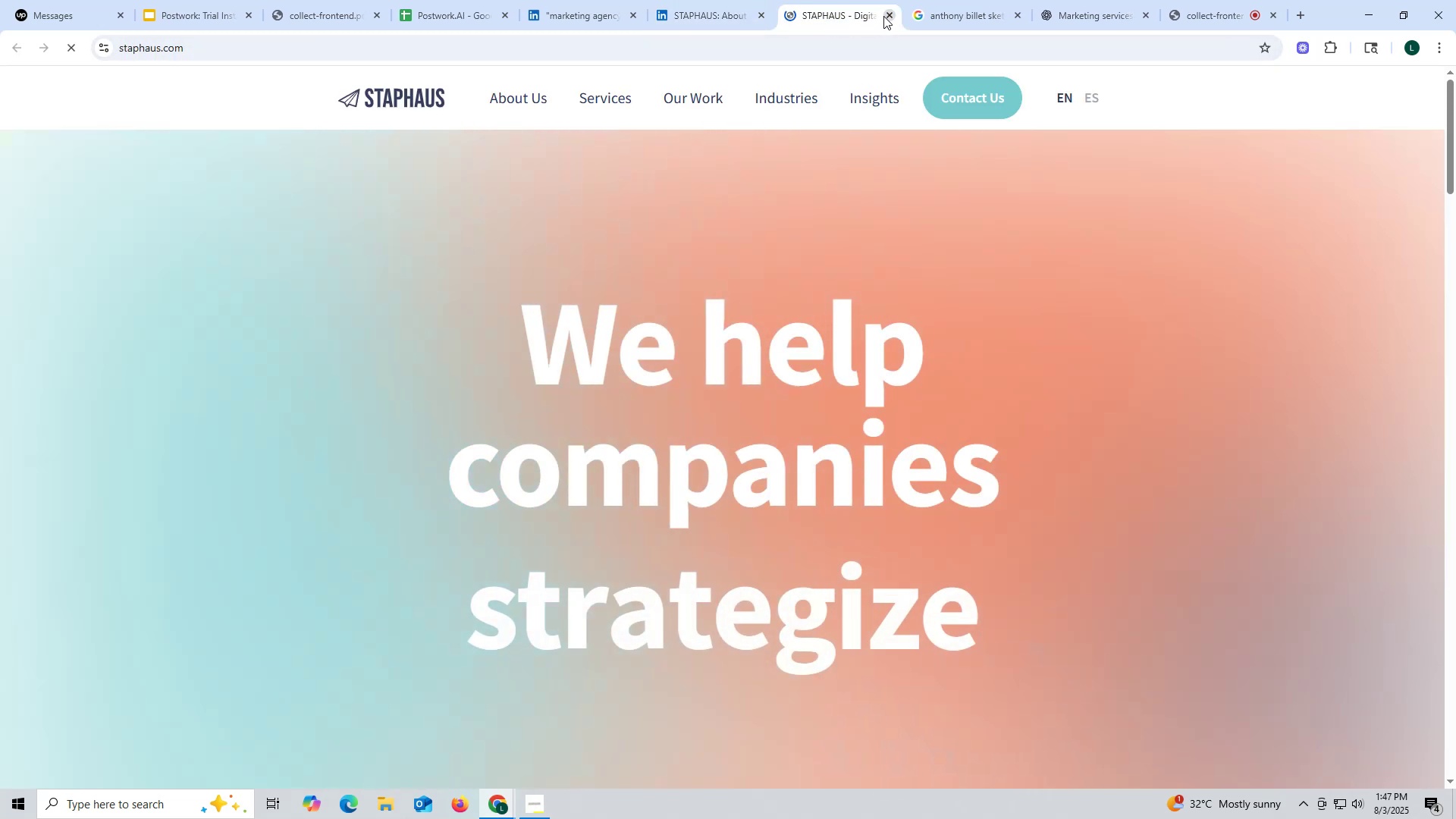 
left_click([883, 16])
 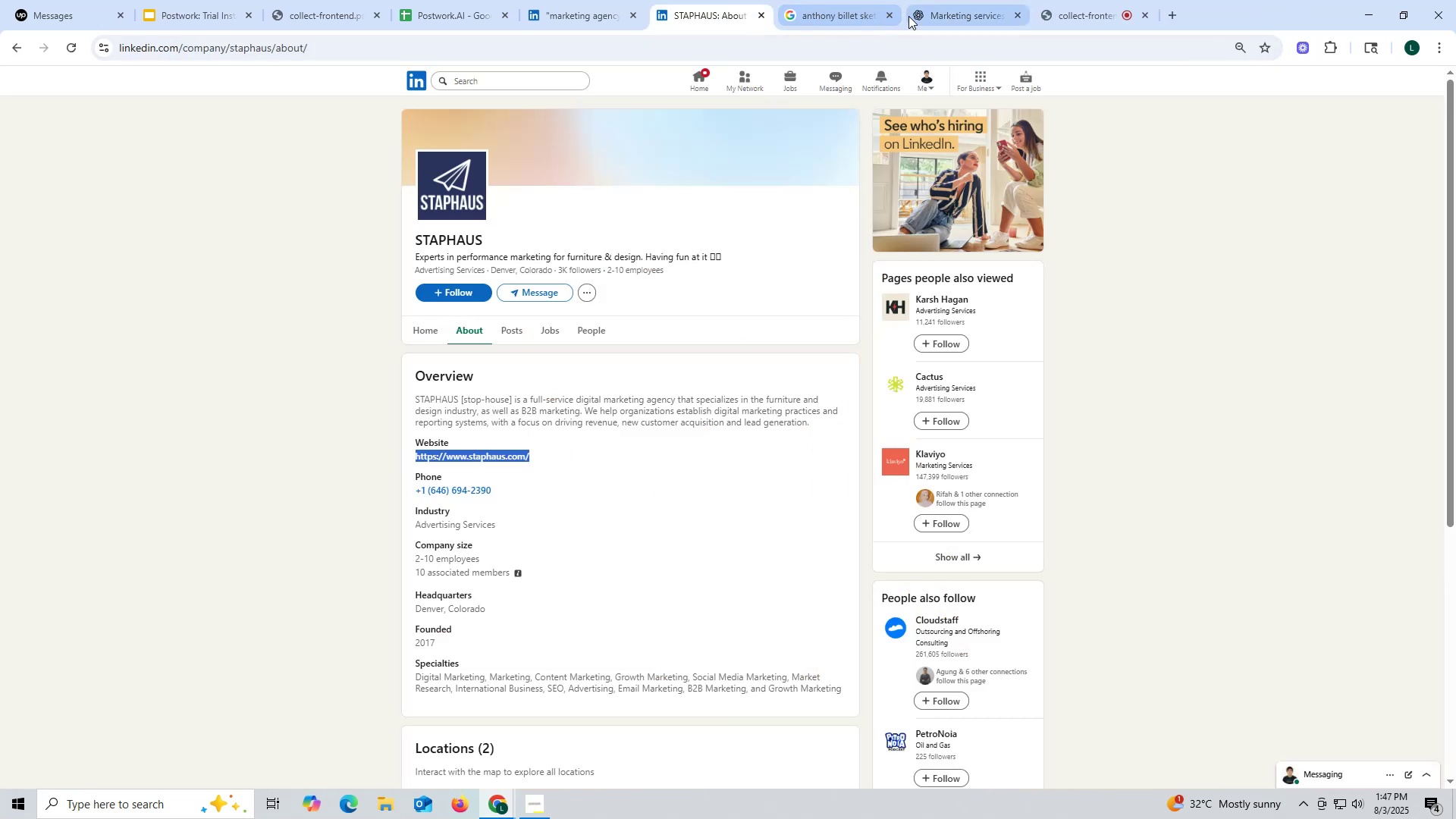 
left_click([925, 16])
 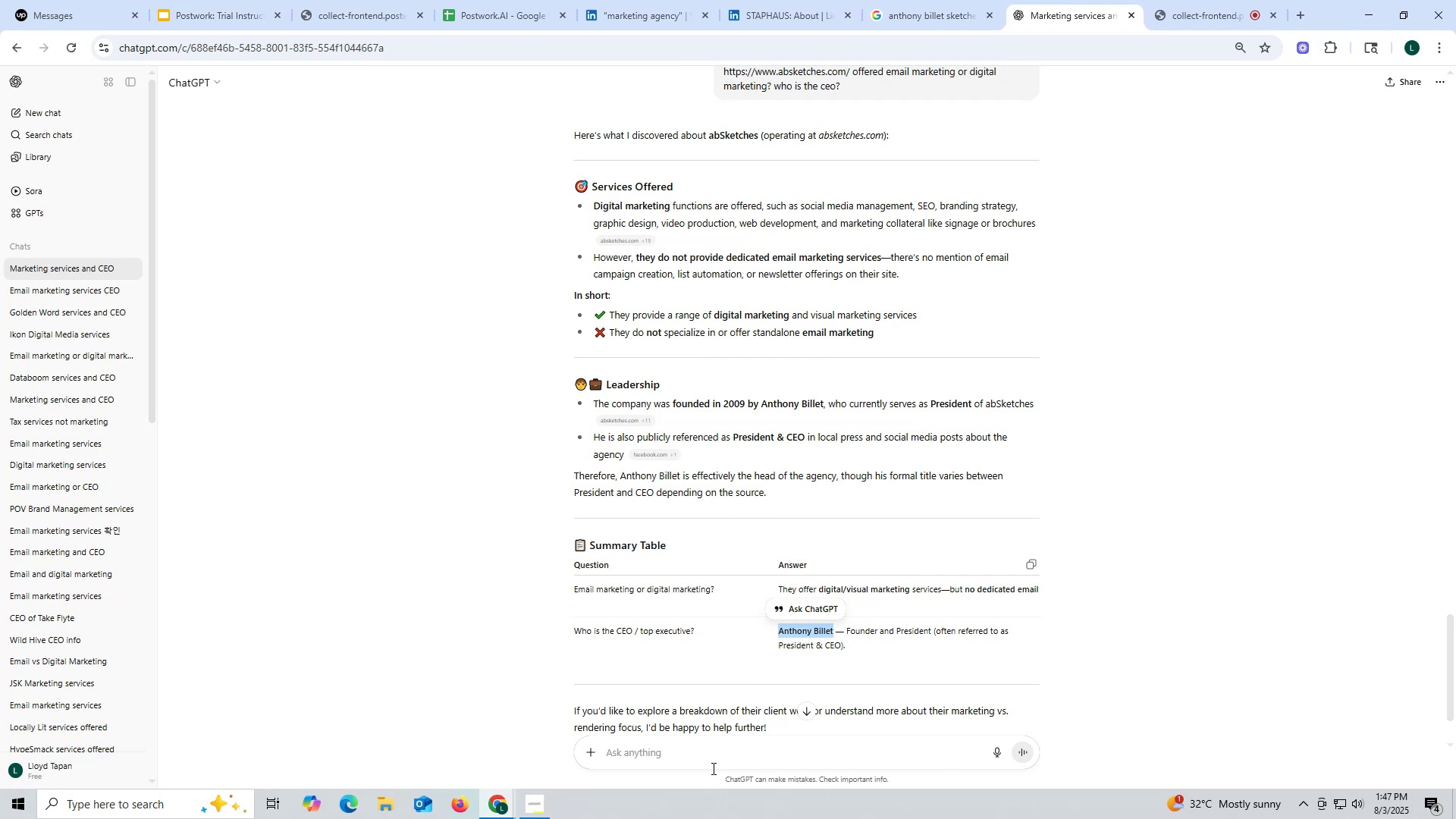 
key(Control+ControlLeft)
 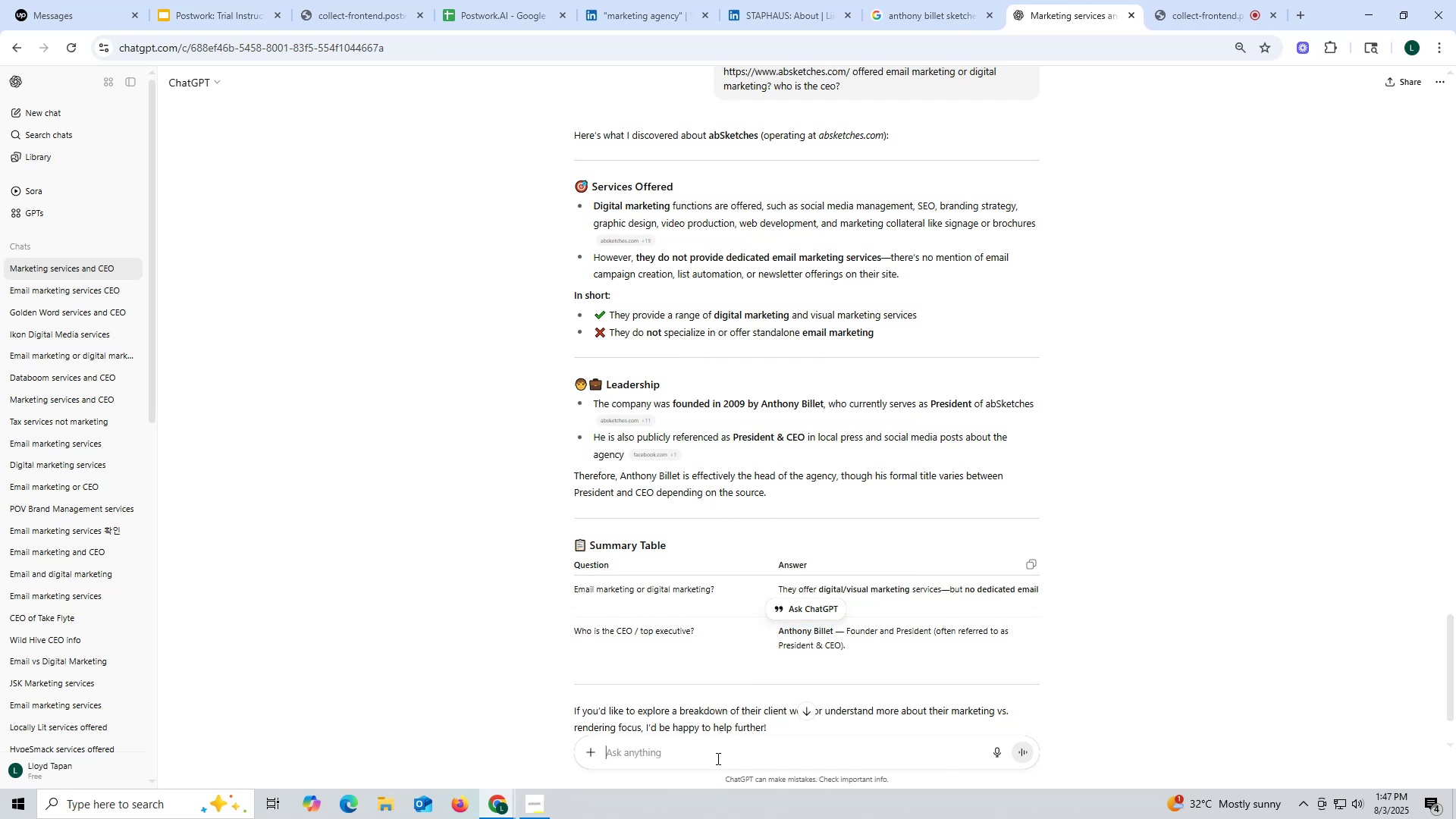 
left_click([717, 758])
 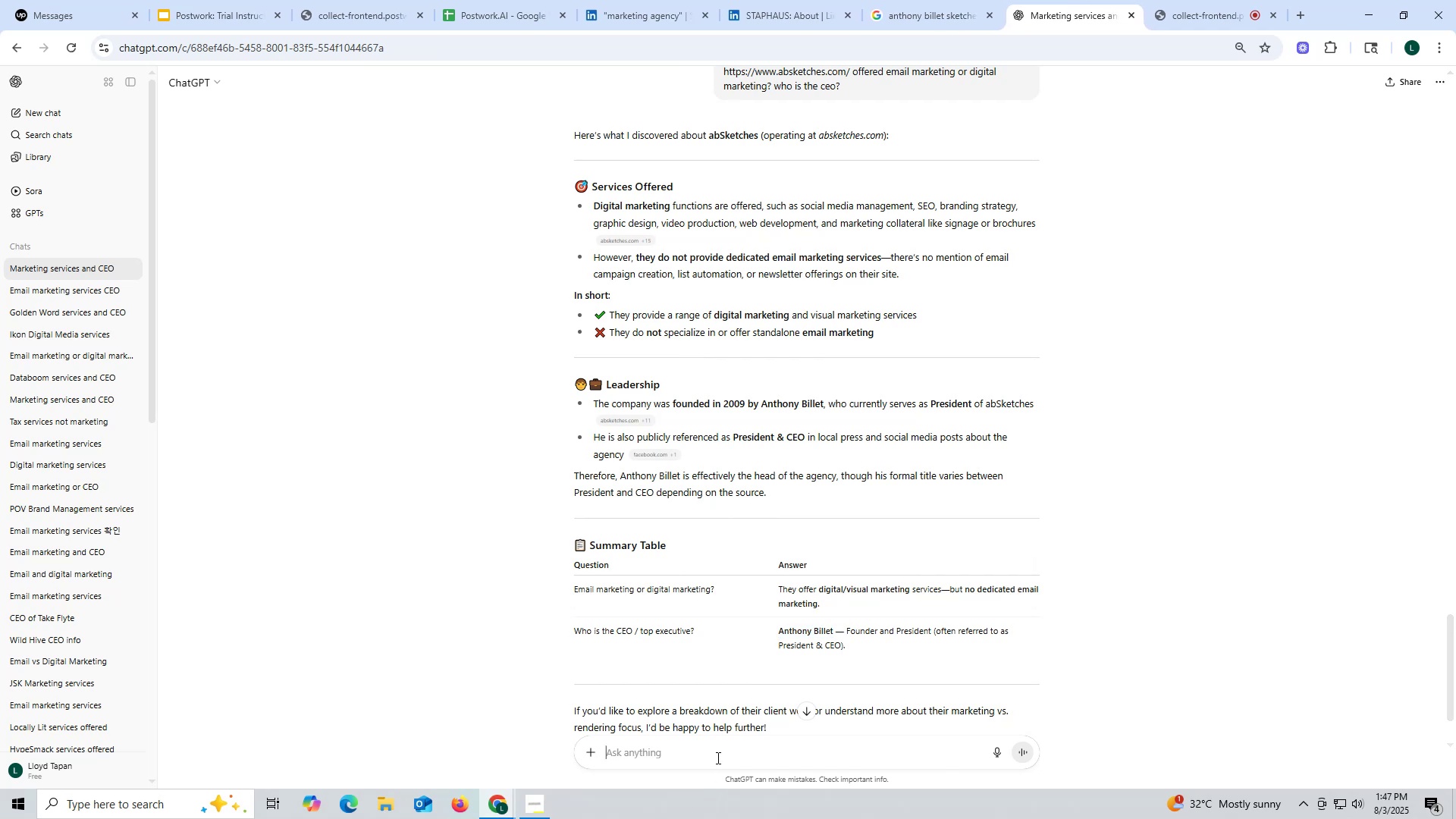 
key(Control+V)
 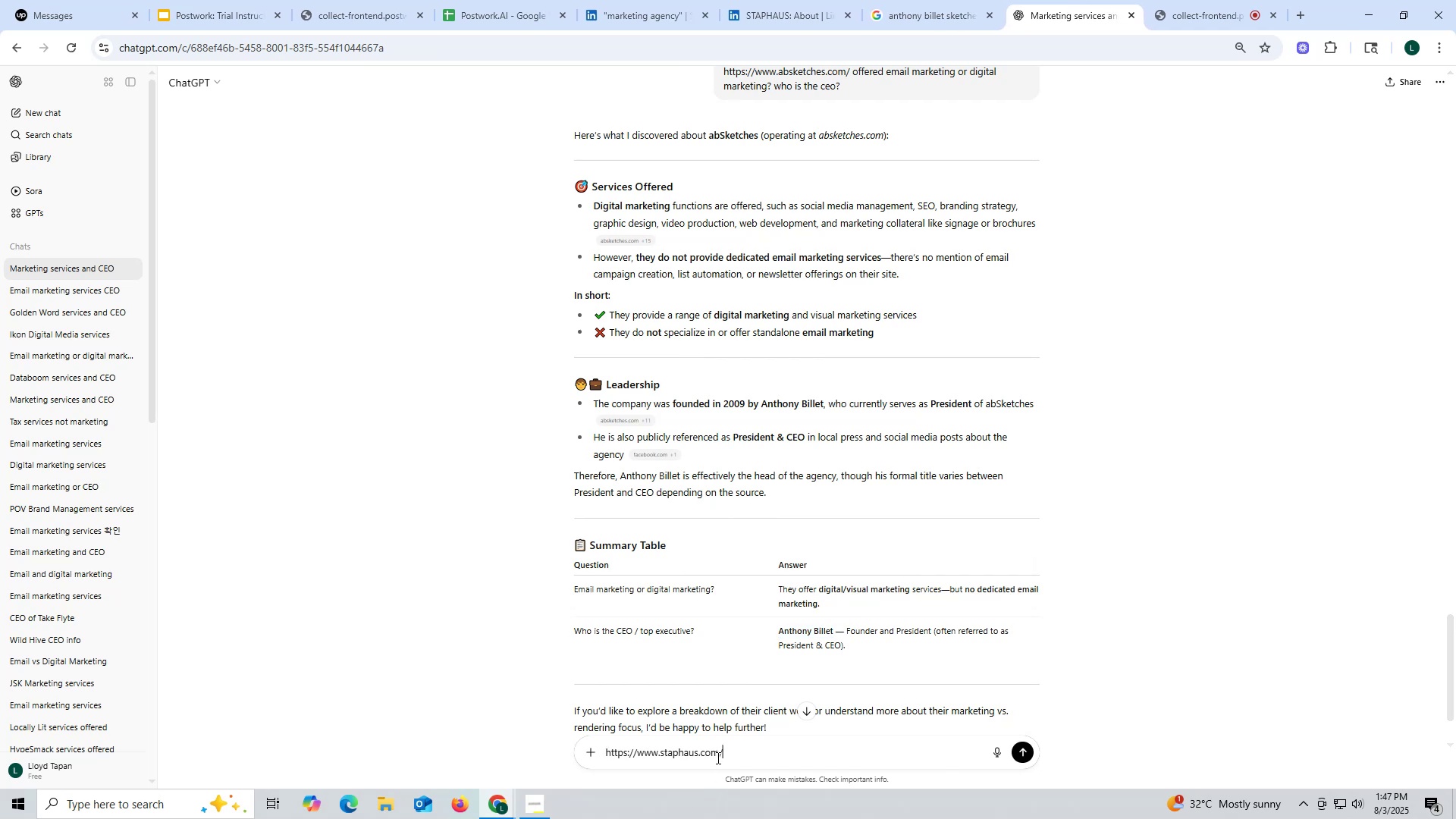 
key(Space)
 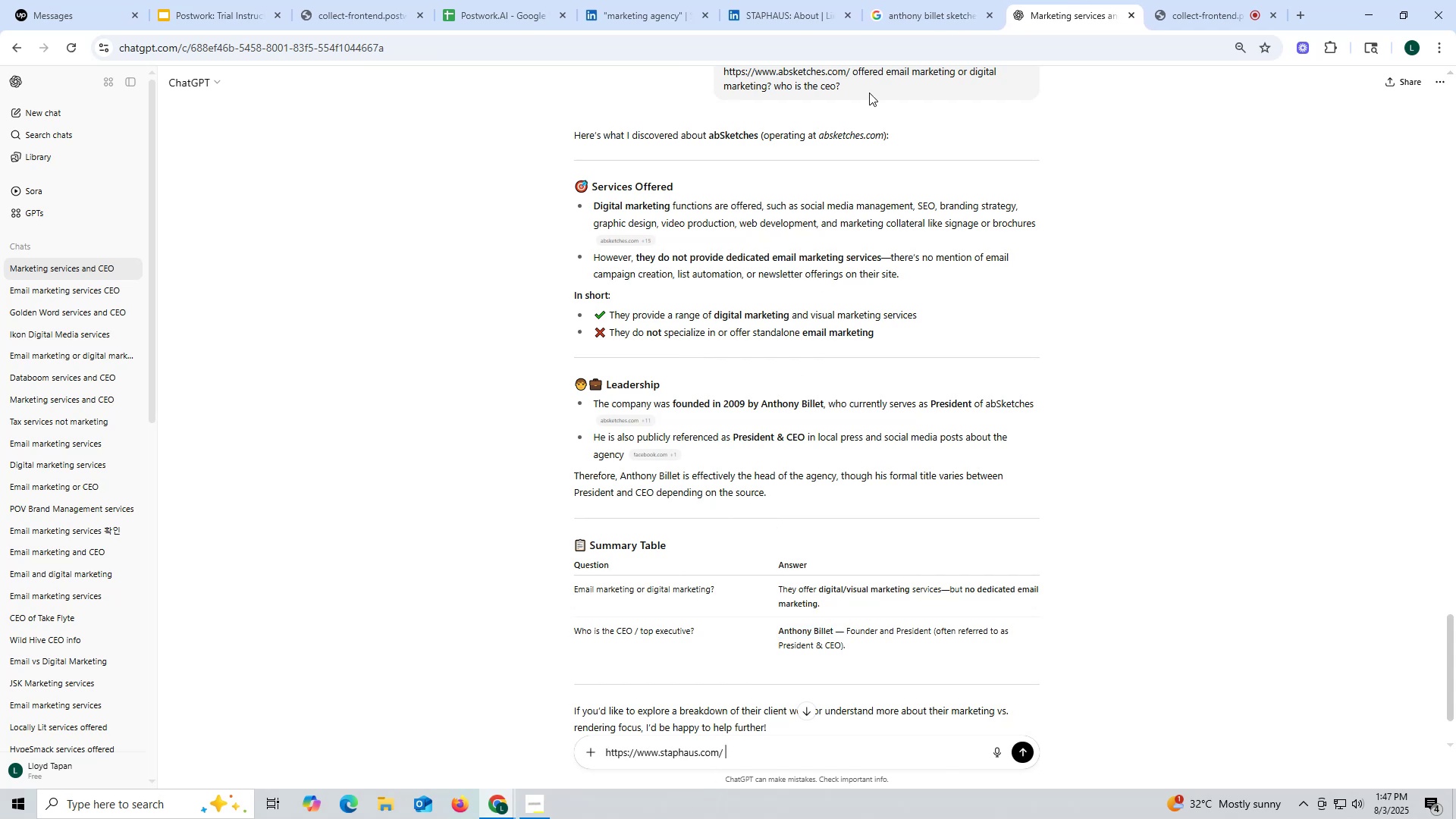 
left_click_drag(start_coordinate=[853, 72], to_coordinate=[896, 131])
 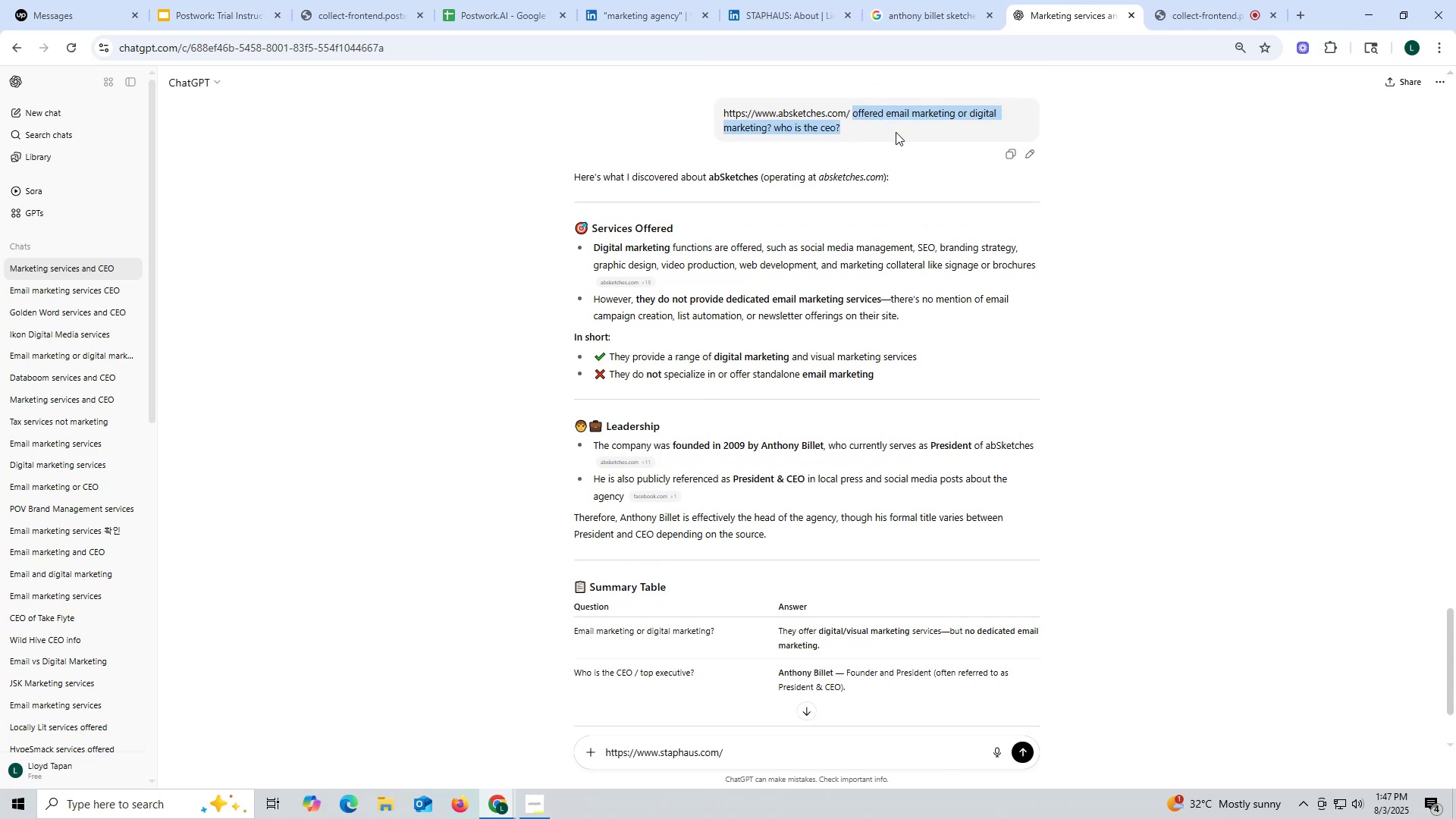 
key(Control+ControlLeft)
 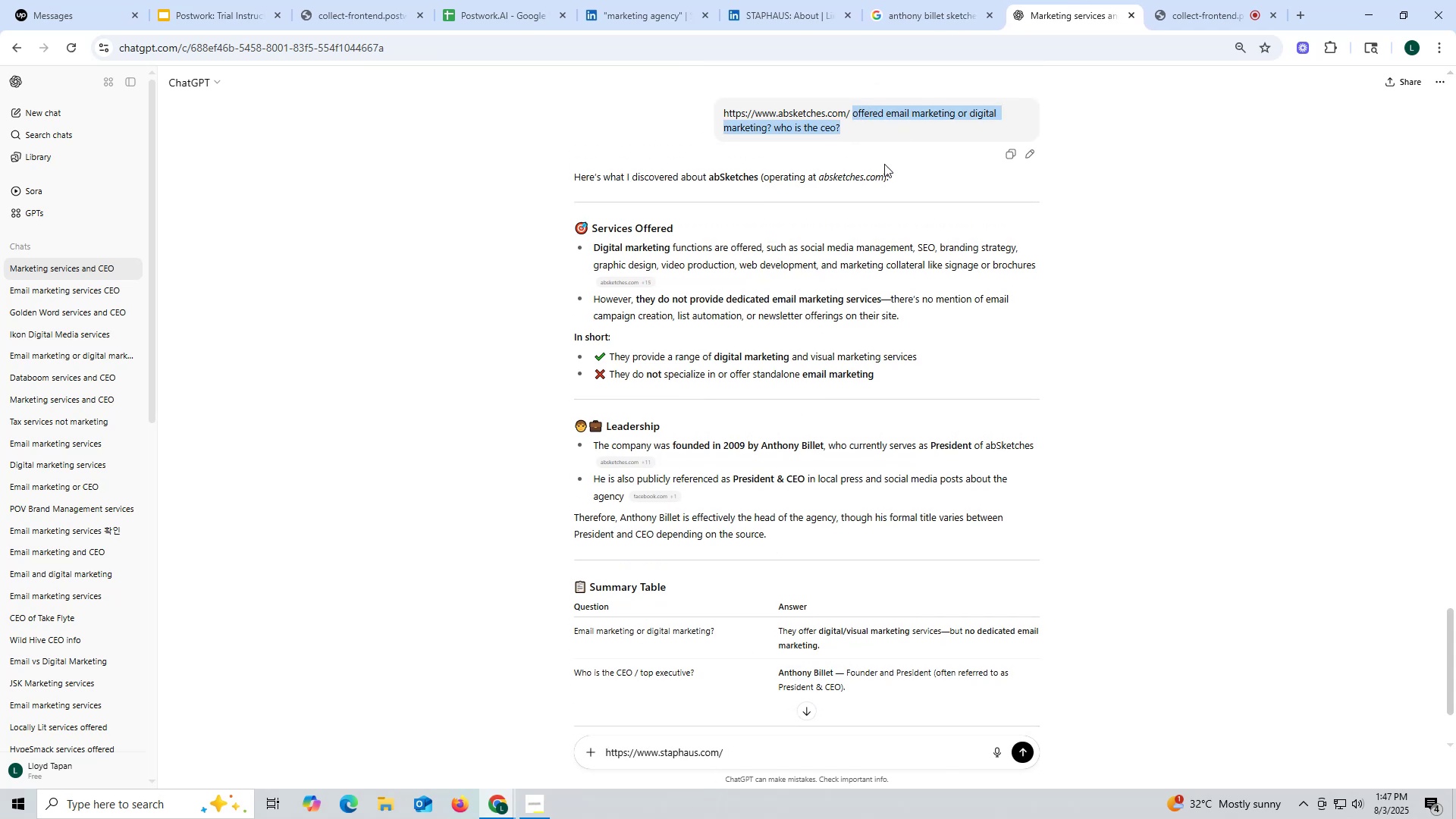 
key(Control+C)
 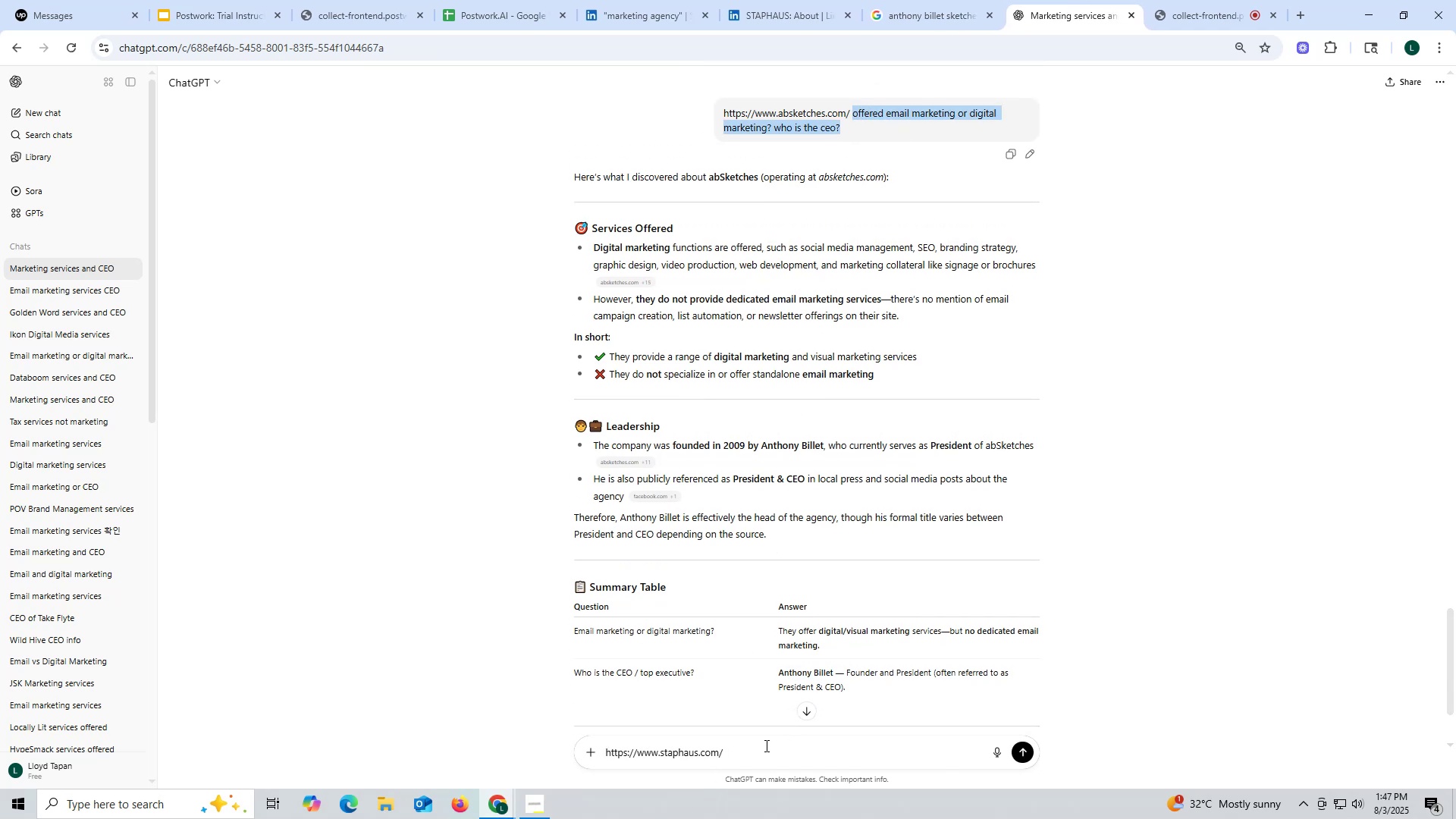 
left_click([765, 745])
 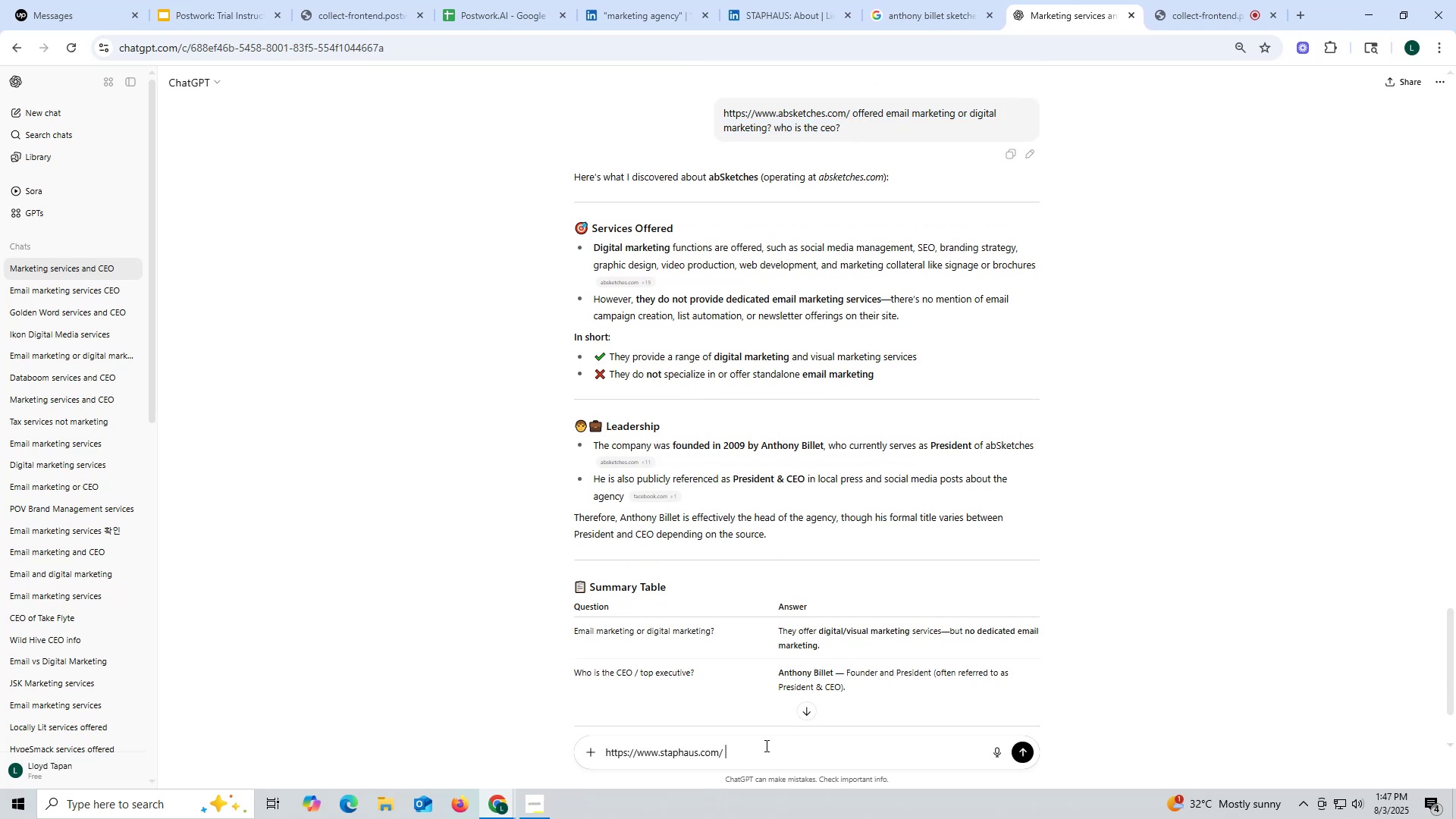 
key(Control+ControlLeft)
 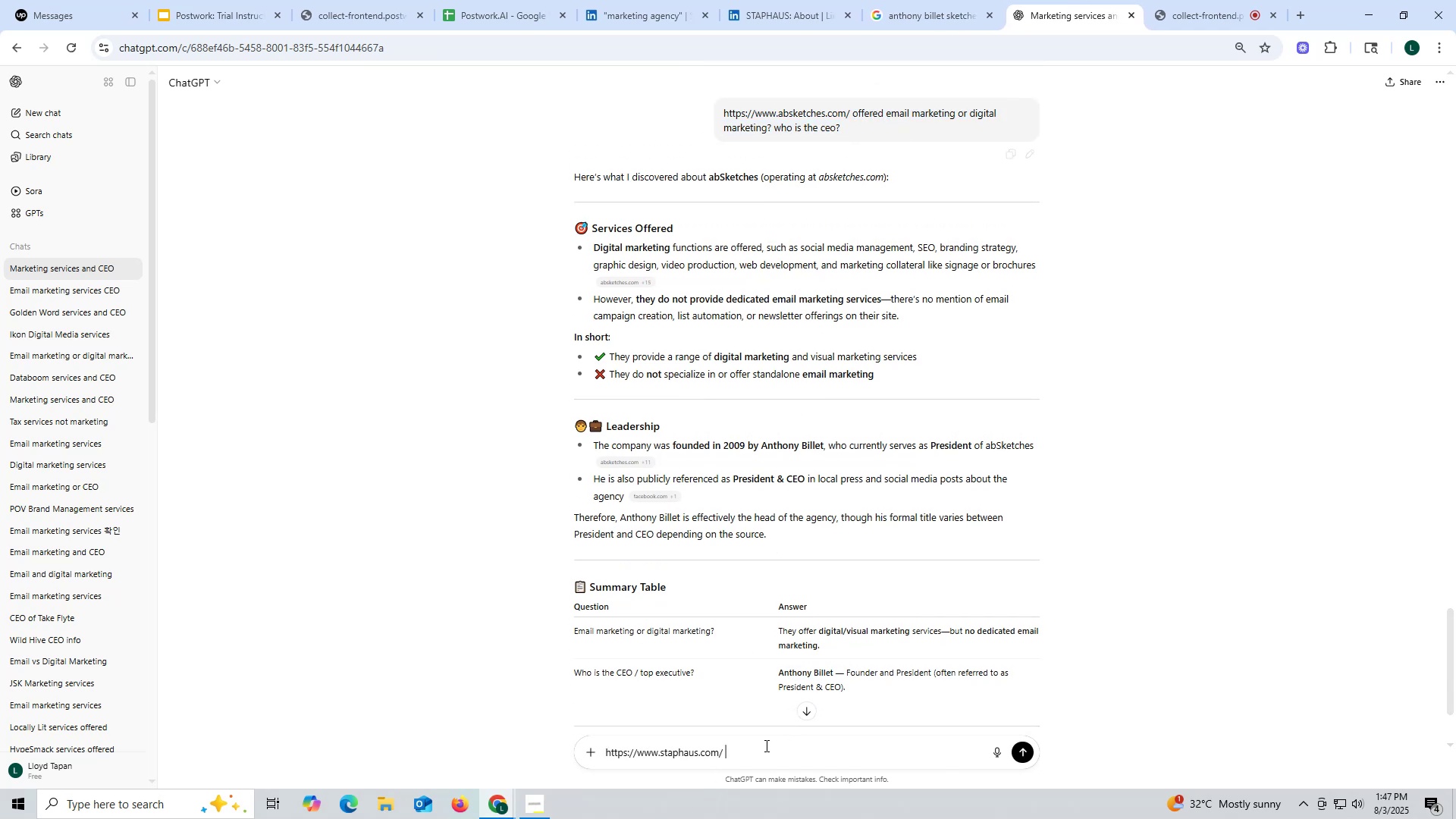 
key(Control+V)
 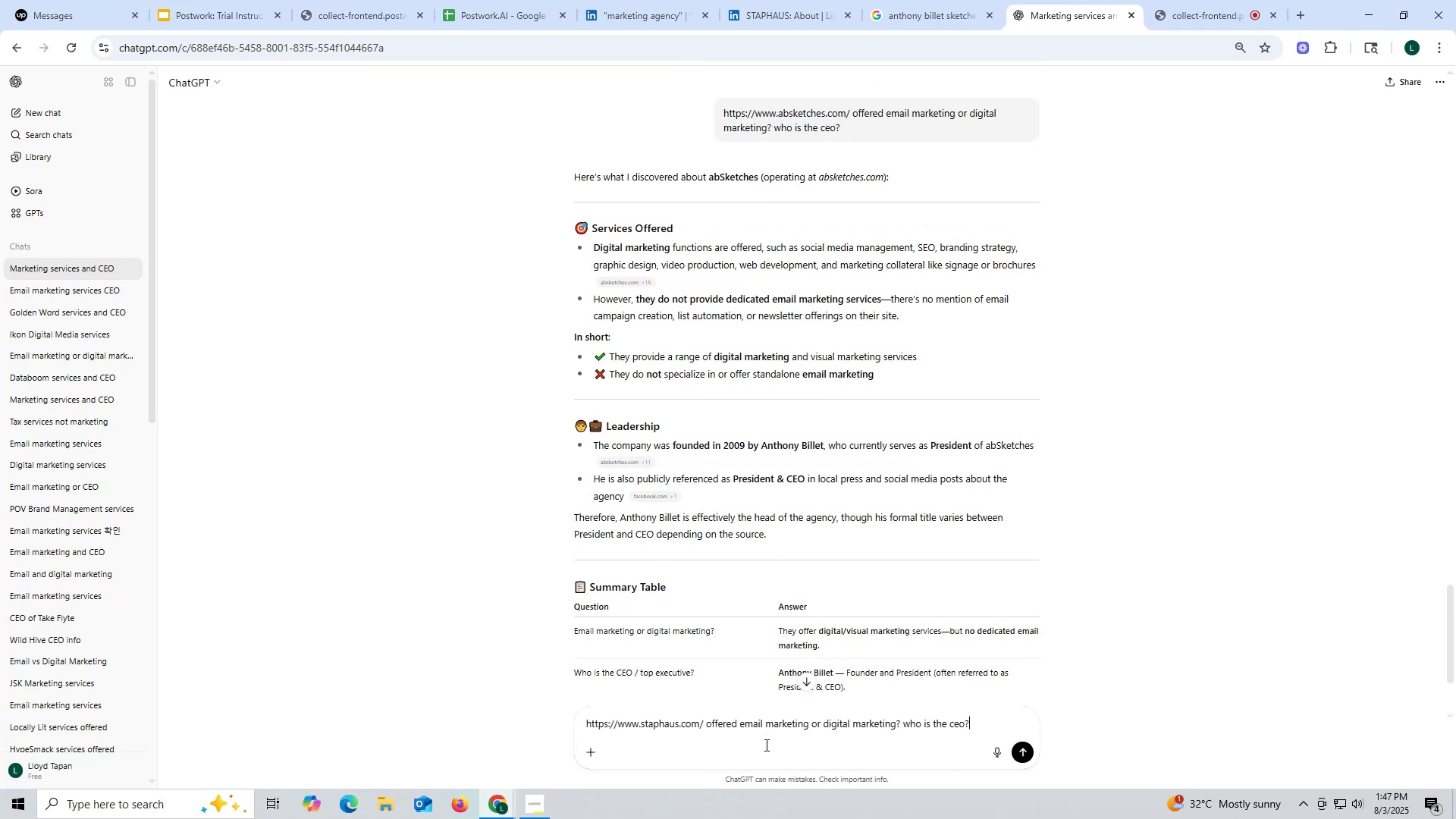 
key(Enter)
 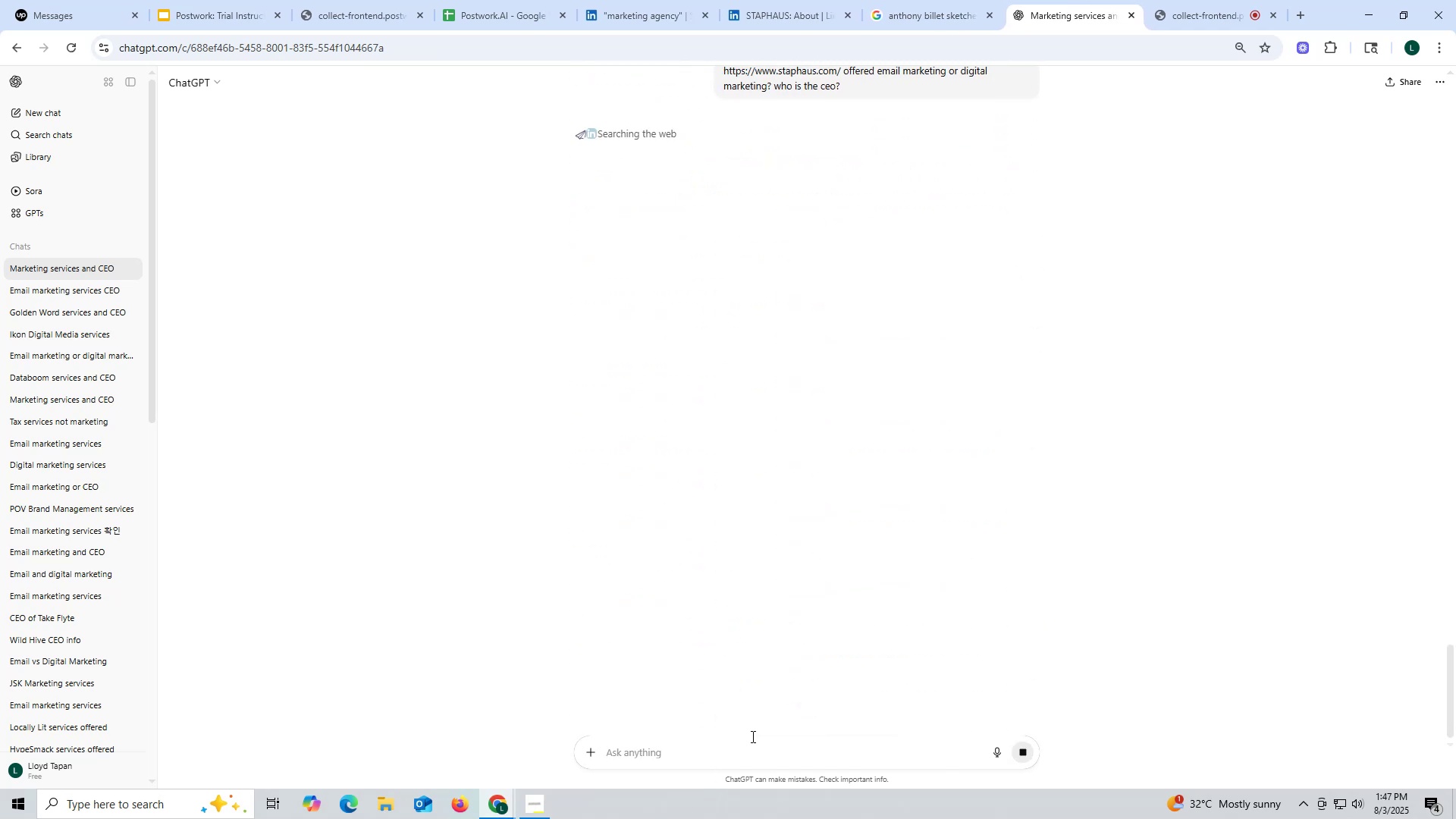 
wait(9.02)
 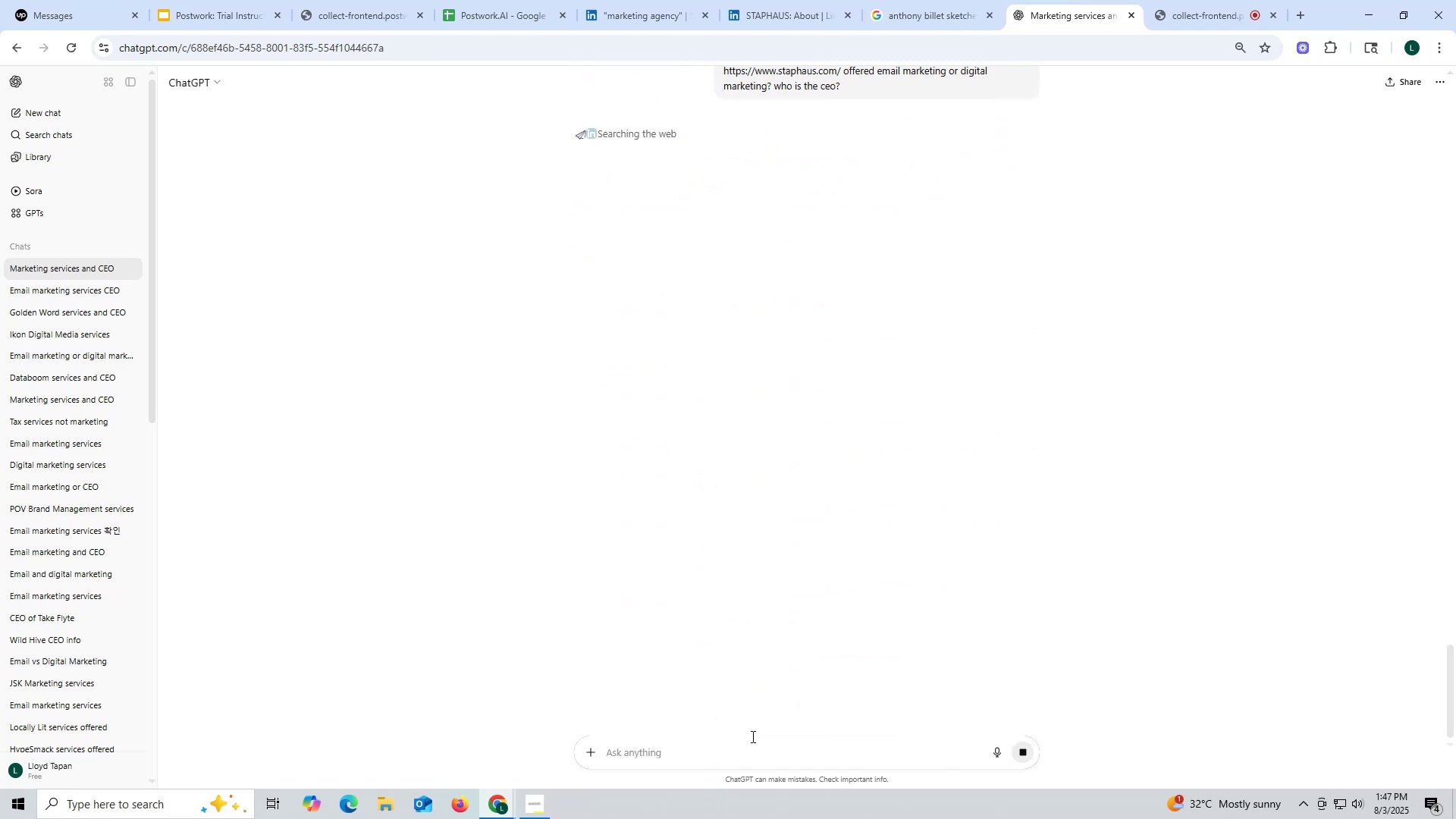 
left_click_drag(start_coordinate=[592, 440], to_coordinate=[642, 440])
 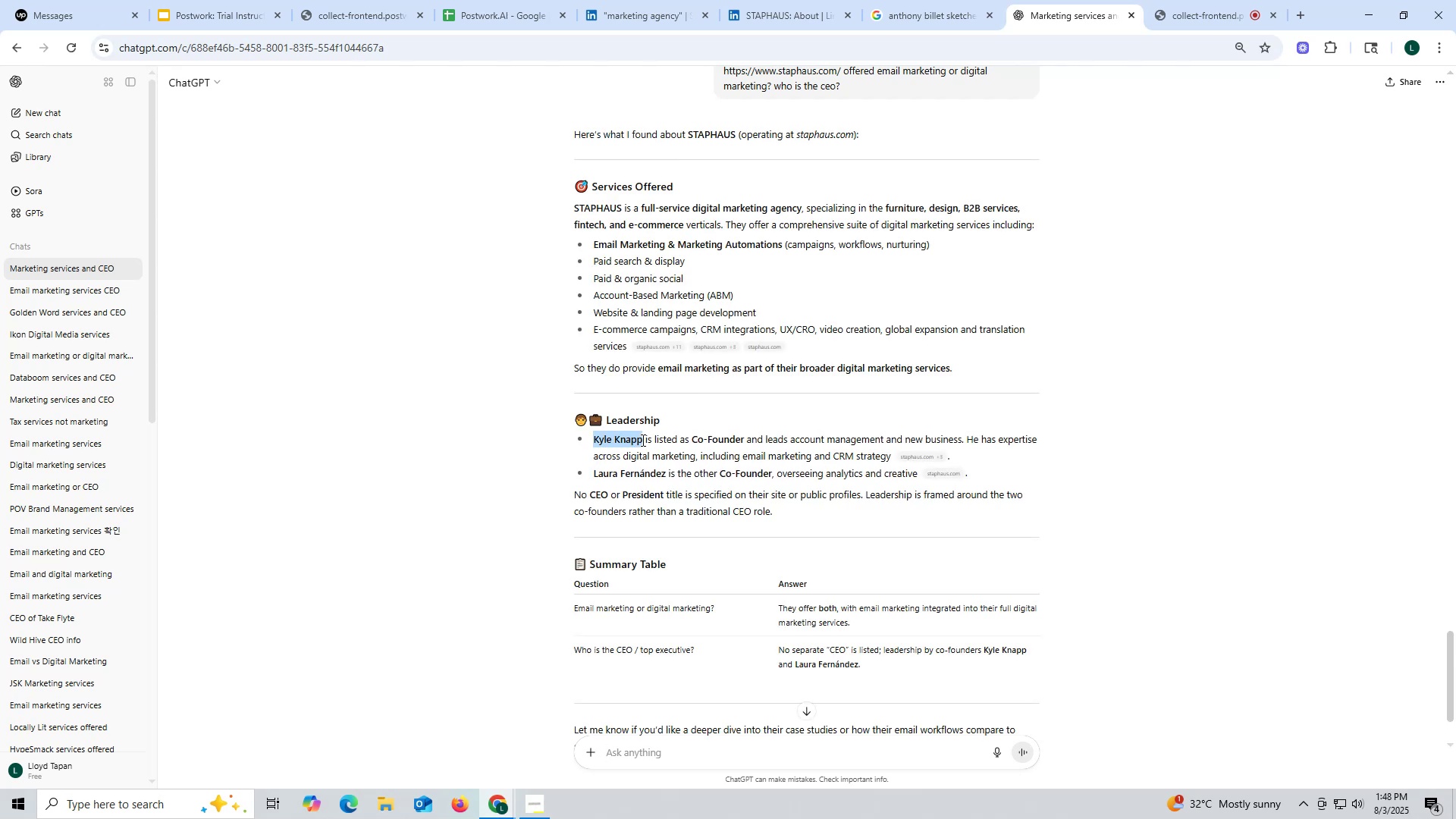 
key(Control+ControlLeft)
 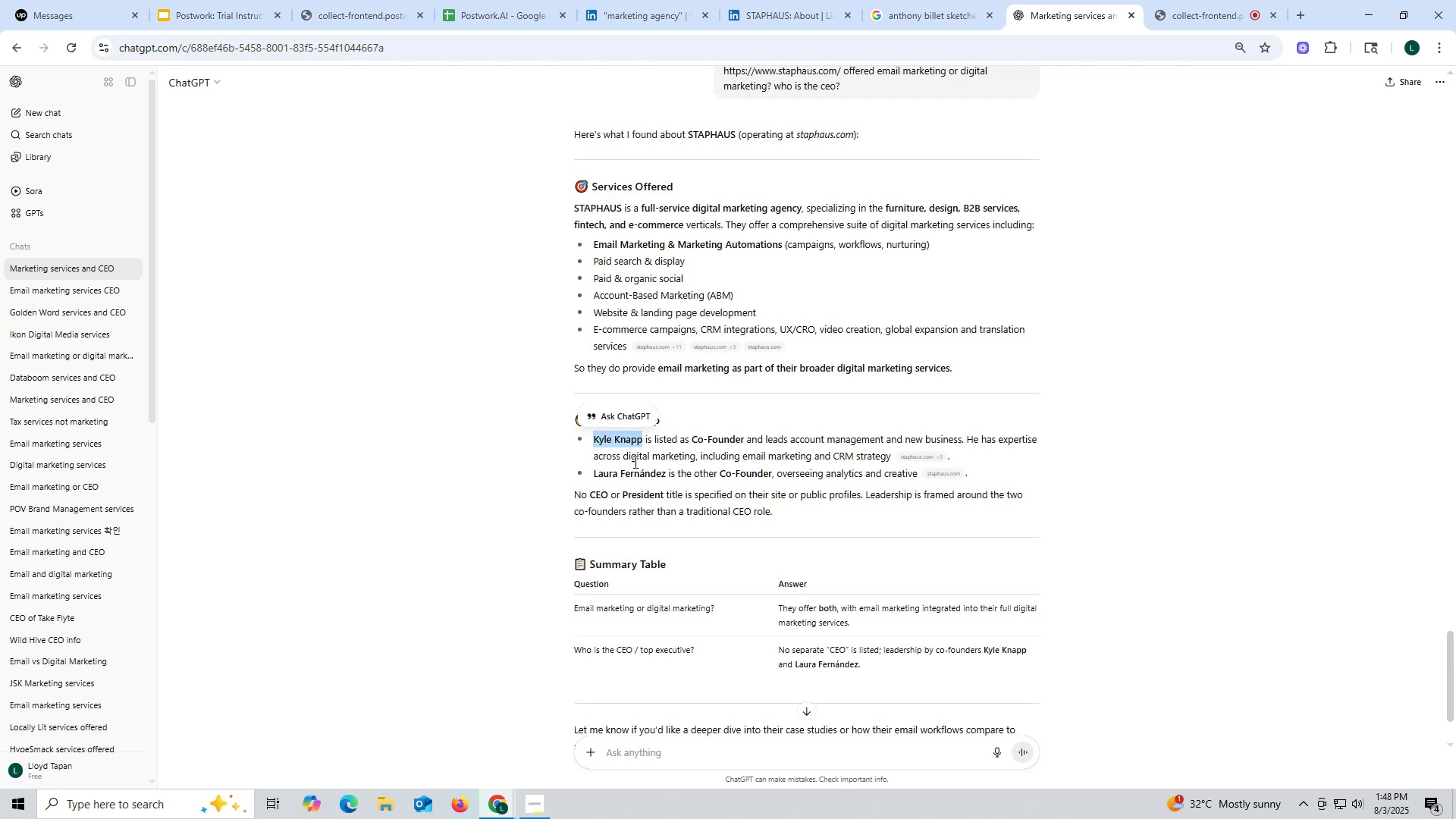 
key(Control+C)
 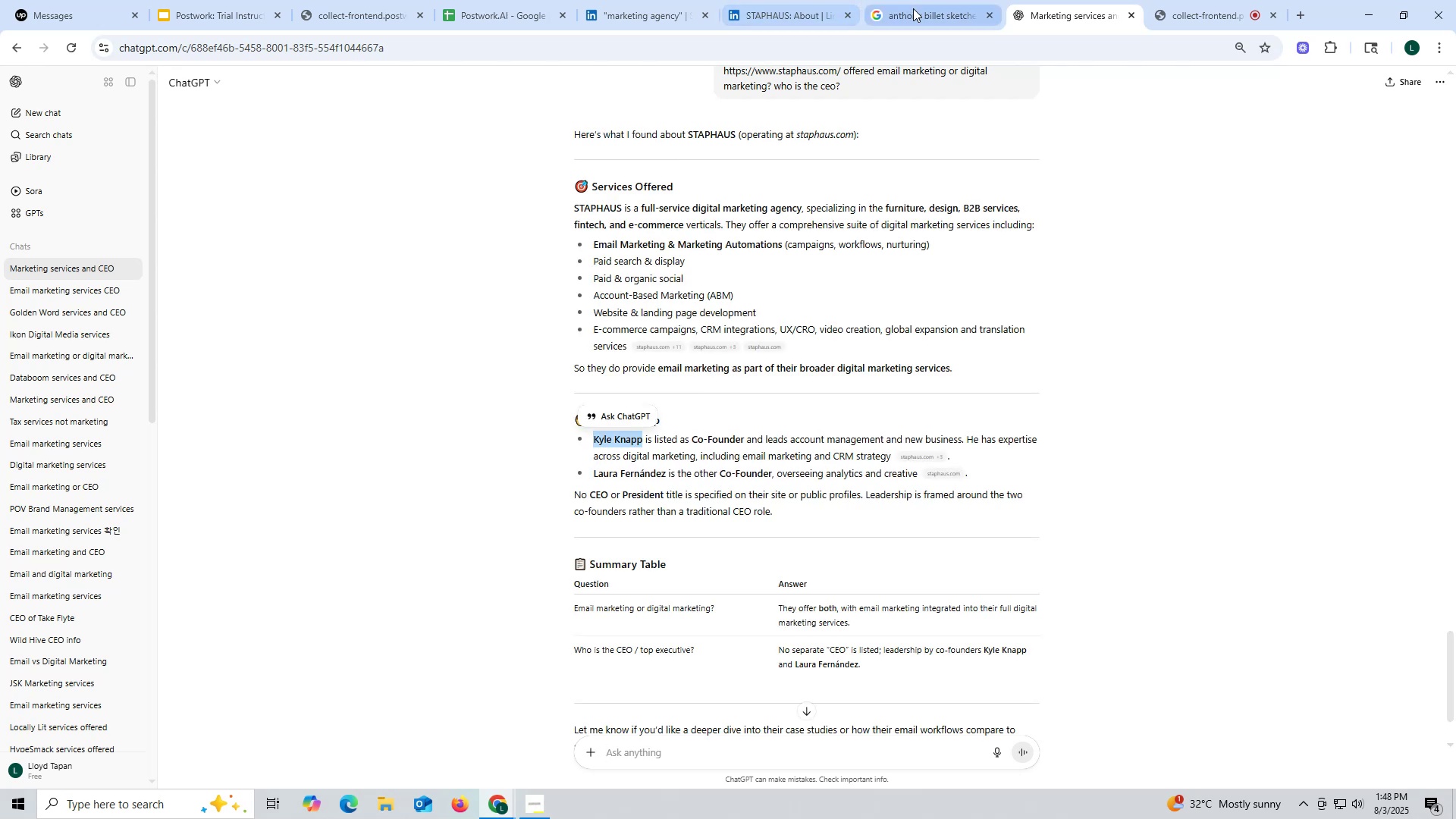 
left_click([917, 10])
 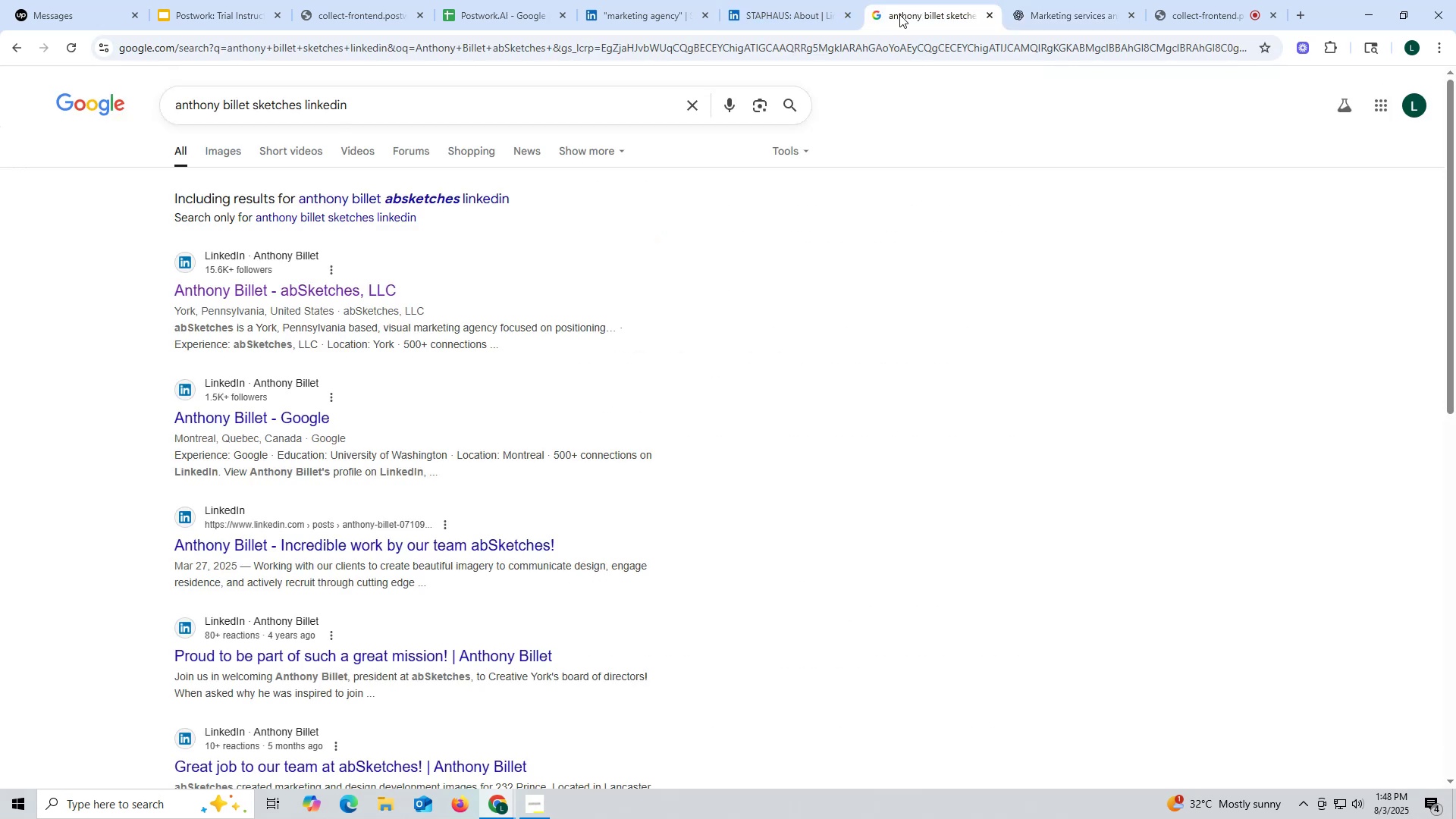 
key(Control+ControlLeft)
 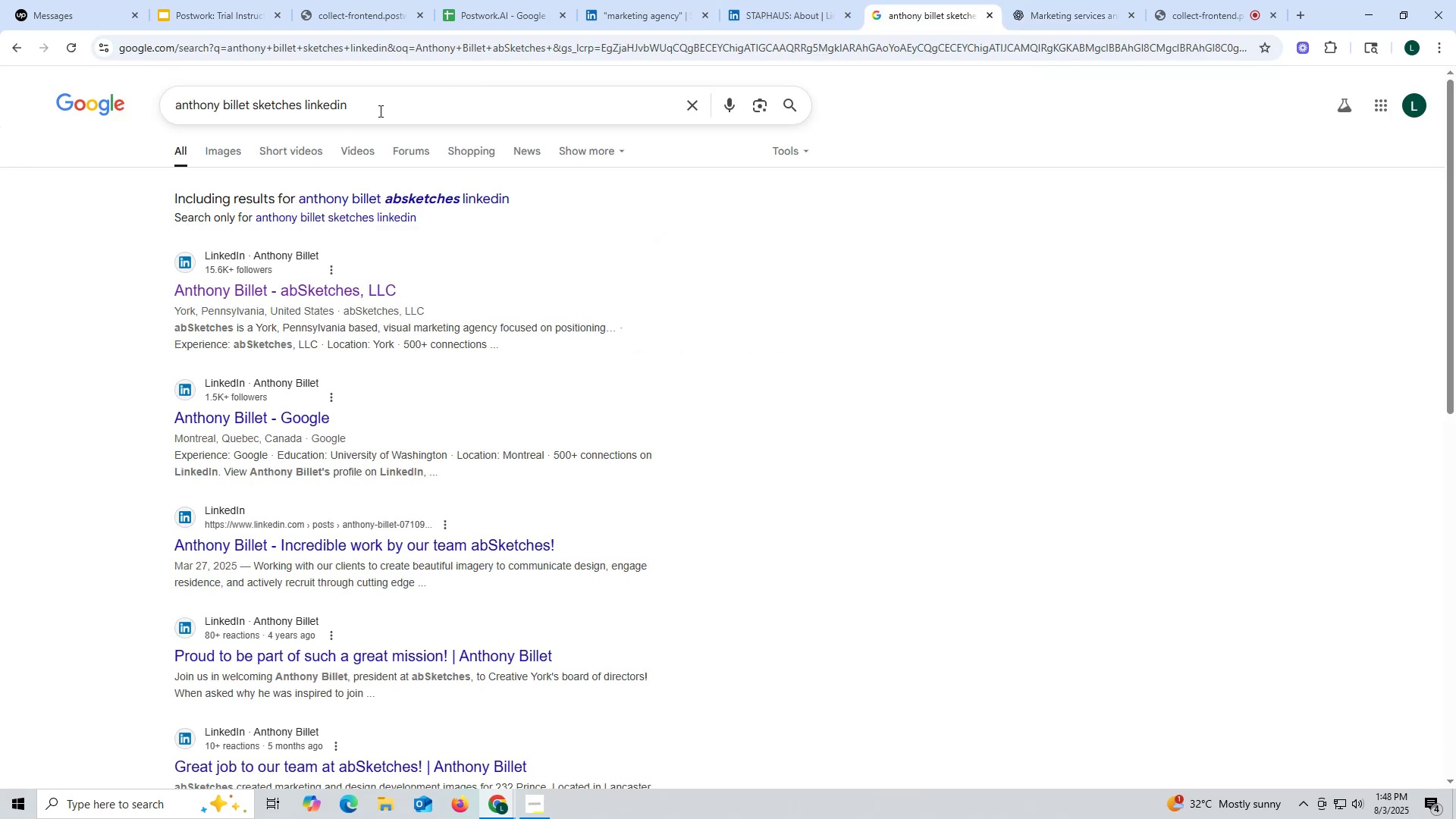 
left_click_drag(start_coordinate=[379, 111], to_coordinate=[111, 102])
 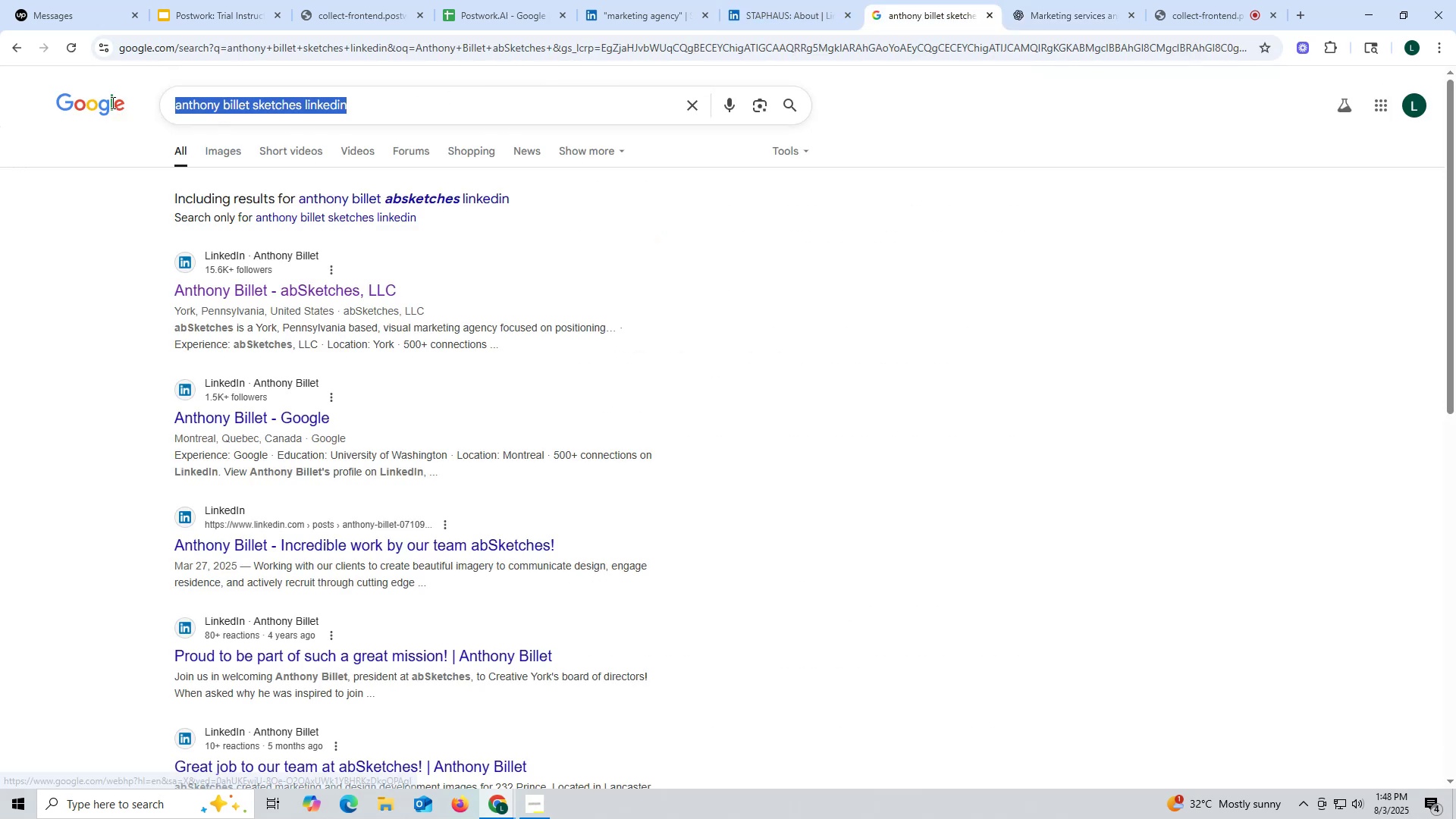 
key(Control+ControlLeft)
 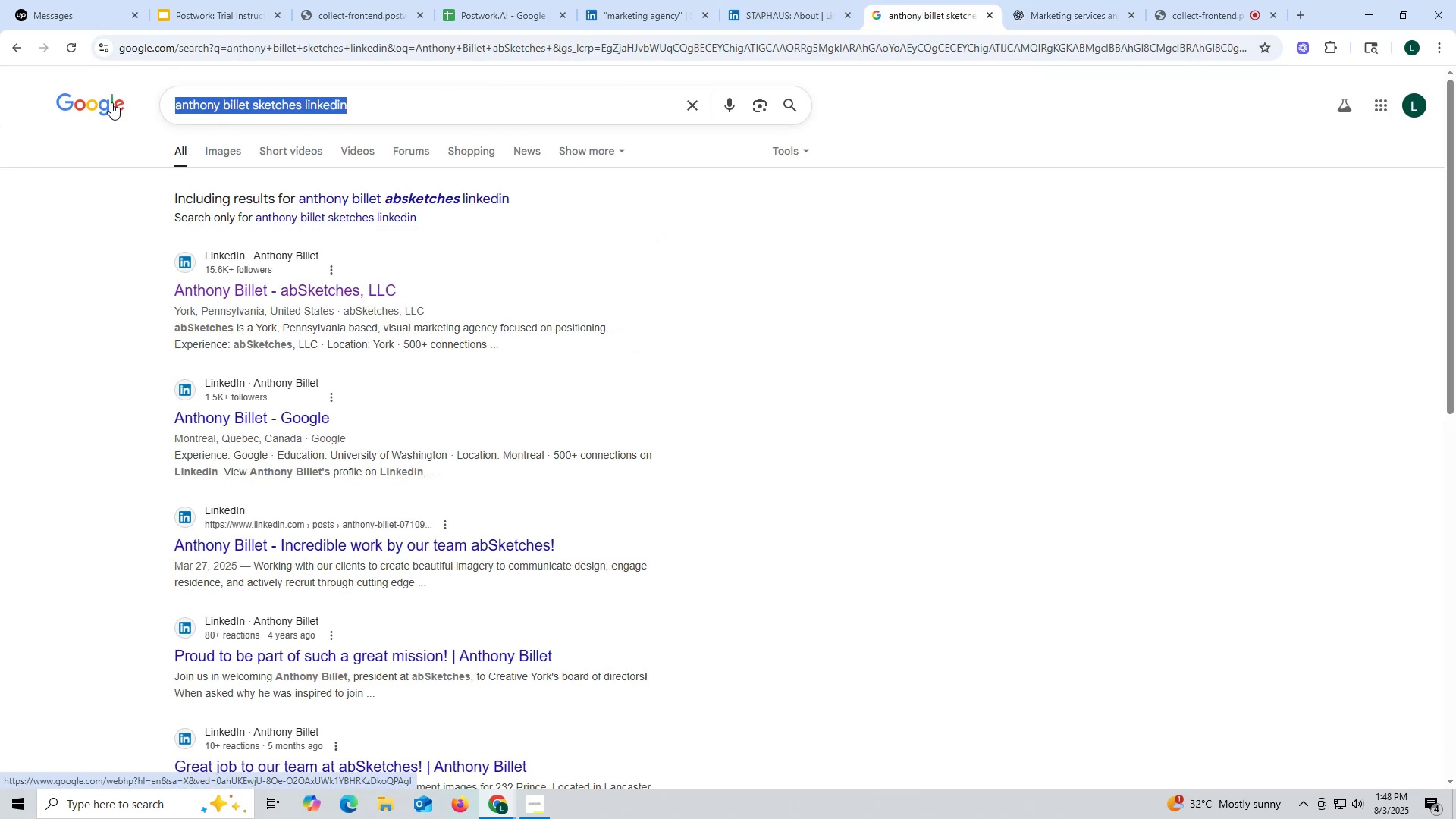 
key(Control+V)
 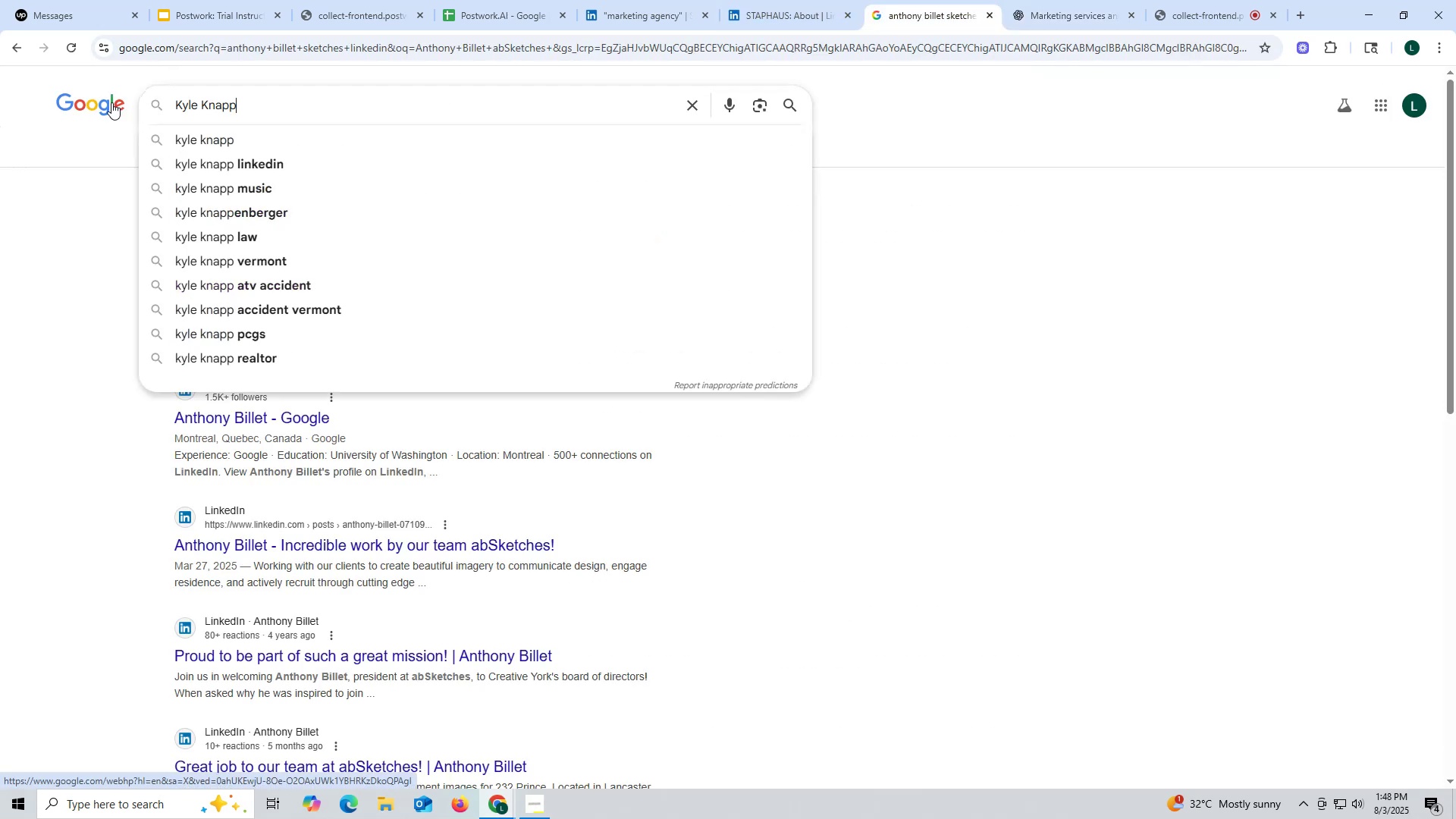 
key(Space)
 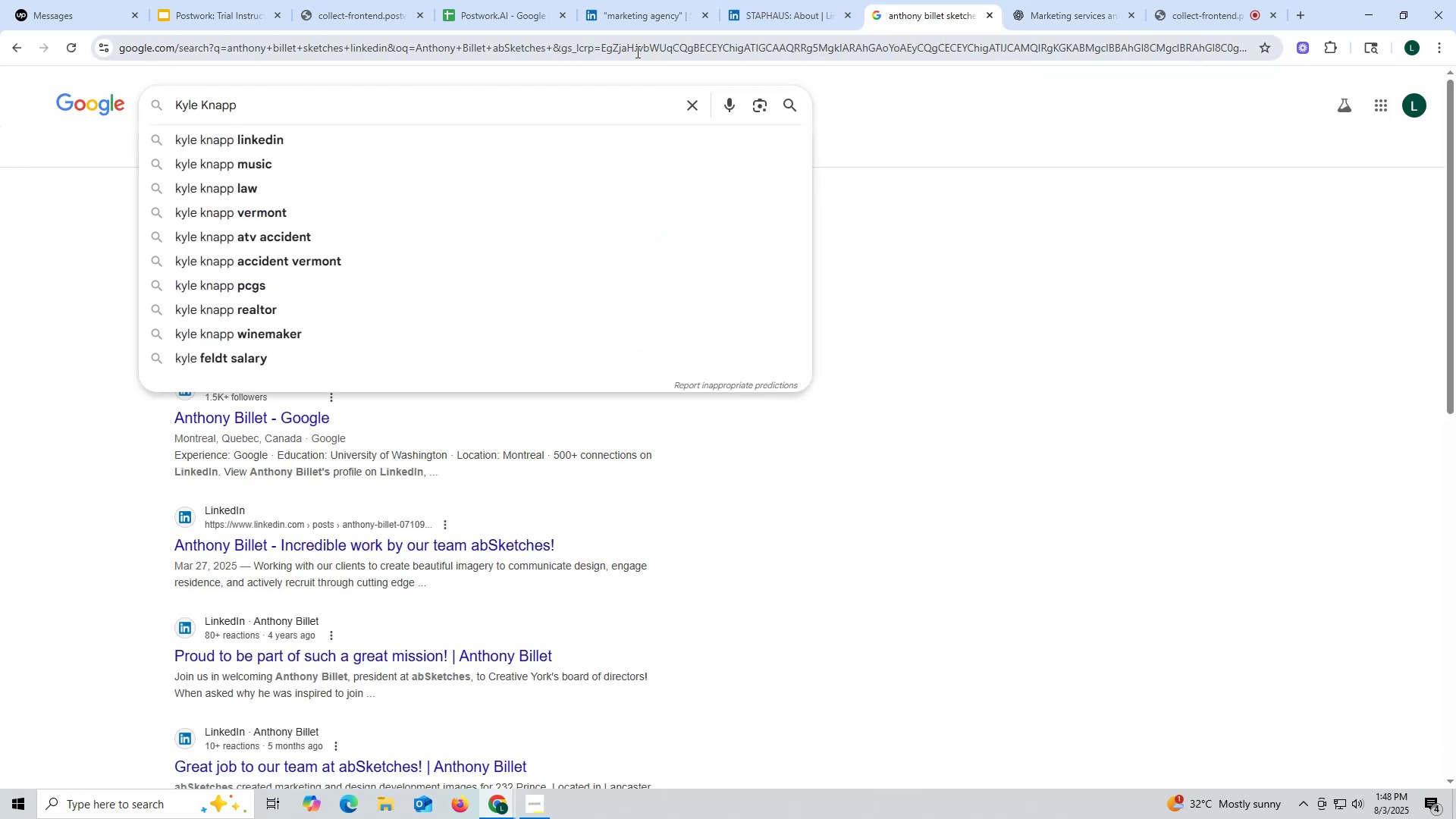 
left_click([630, 41])
 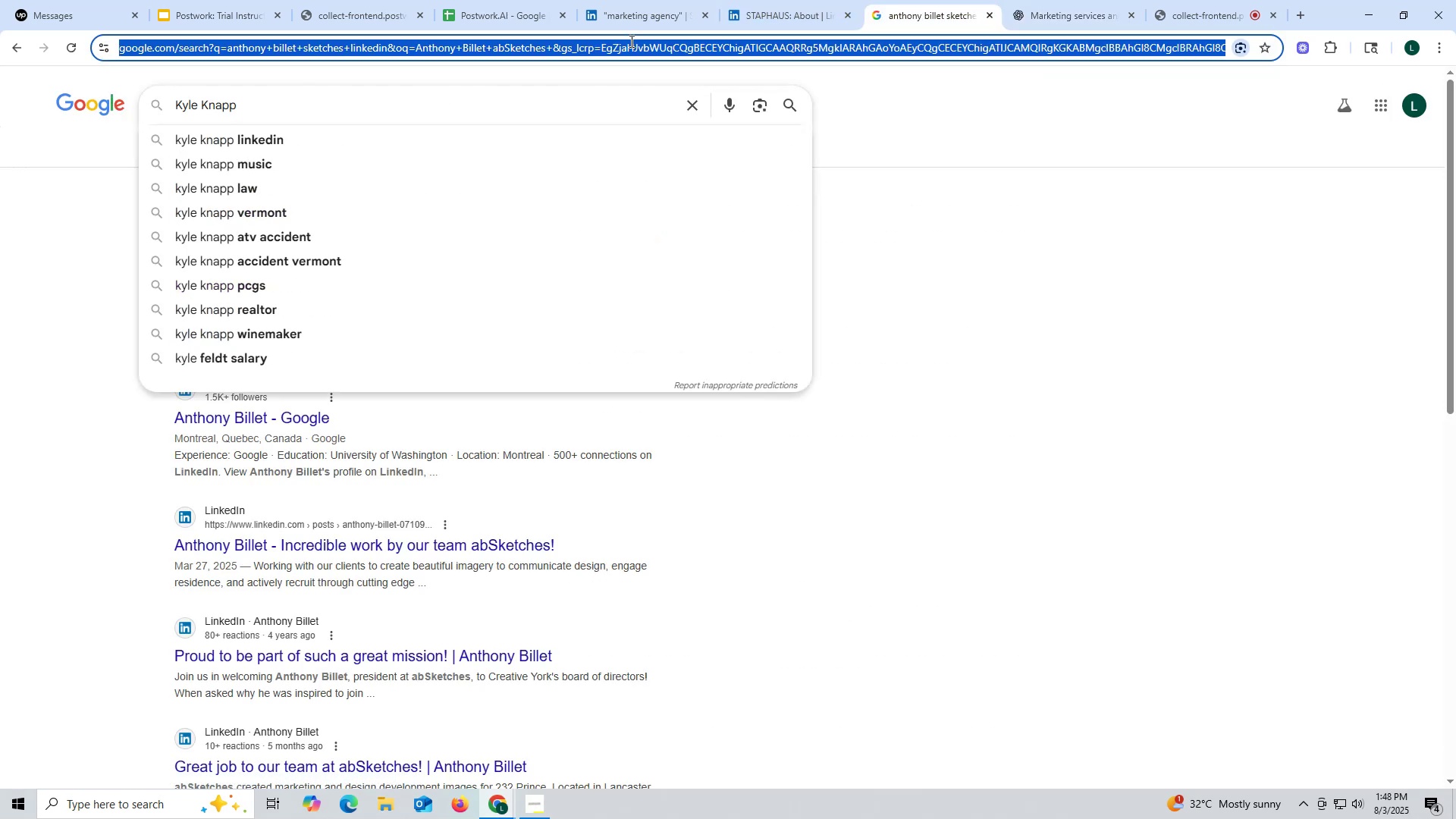 
key(Control+ControlLeft)
 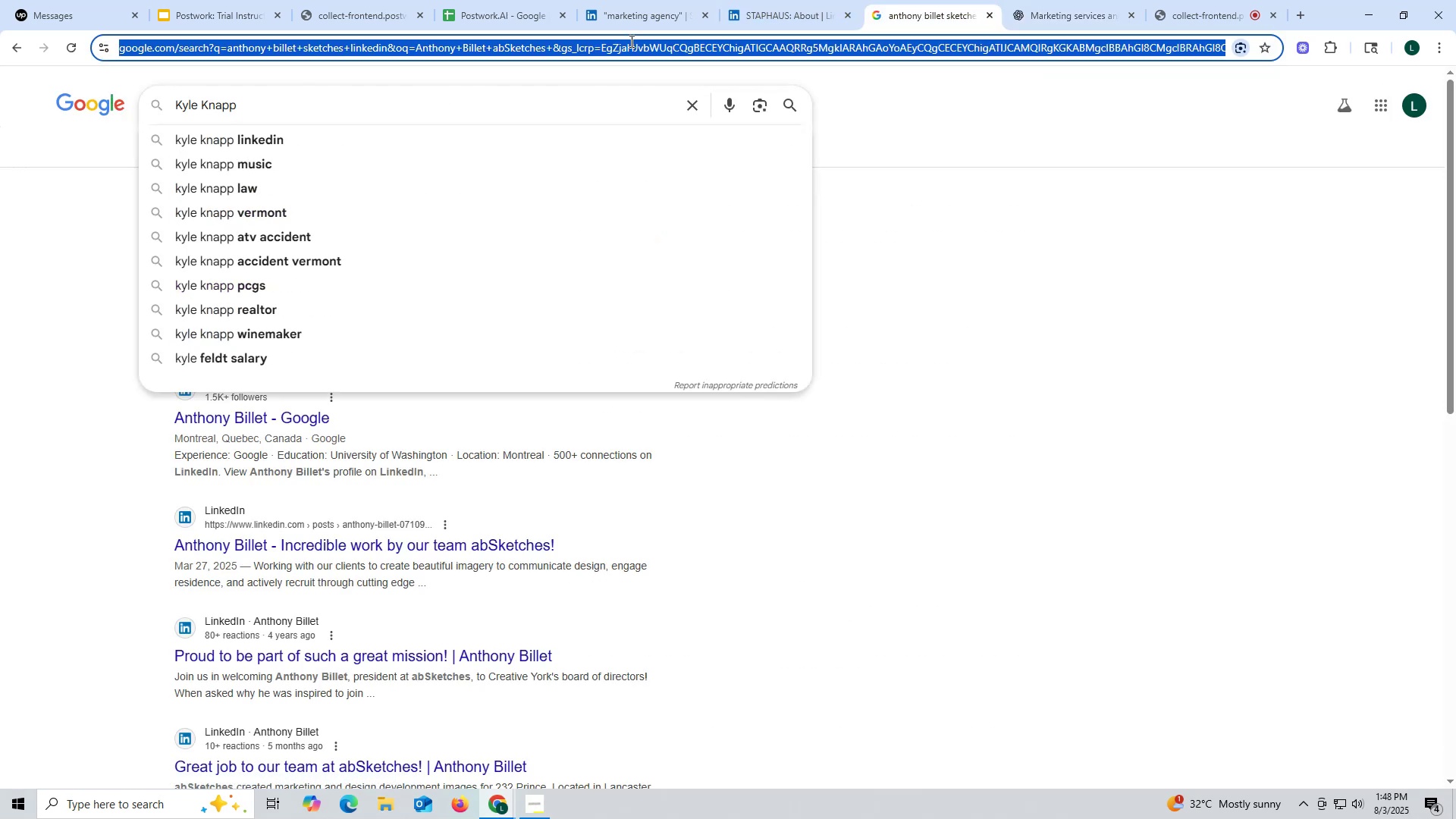 
key(Control+V)
 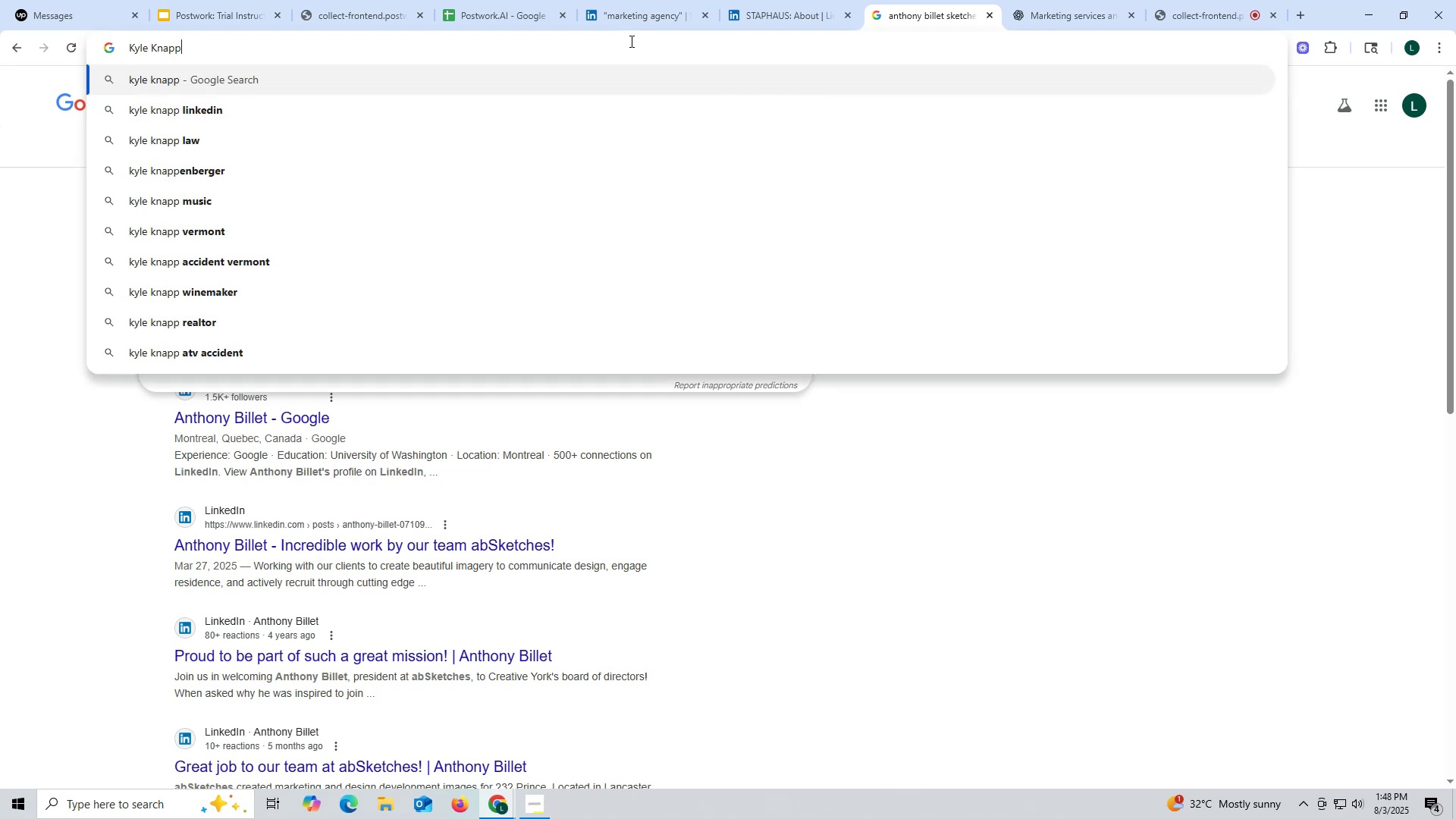 
key(Space)
 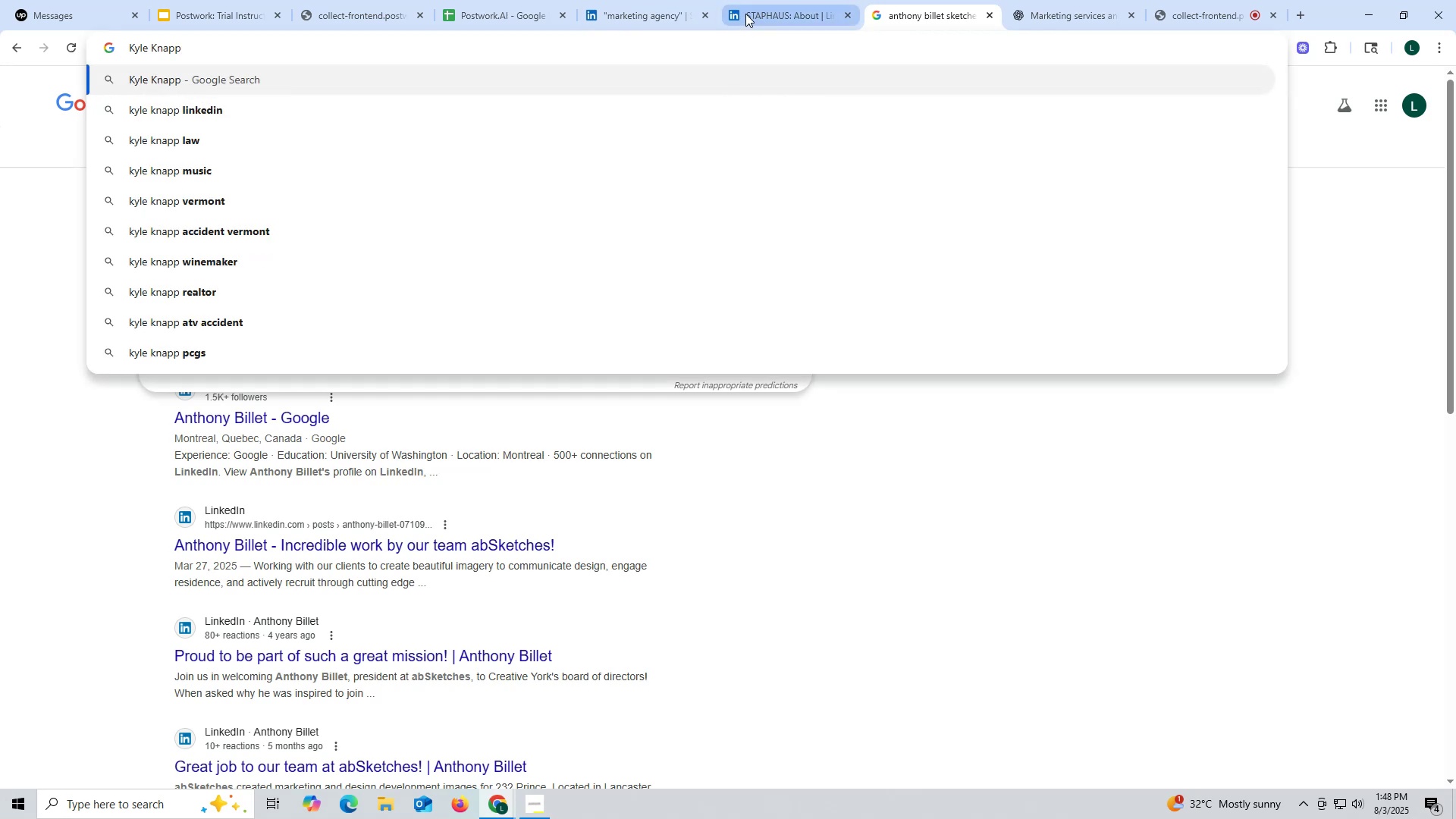 
left_click([788, 5])
 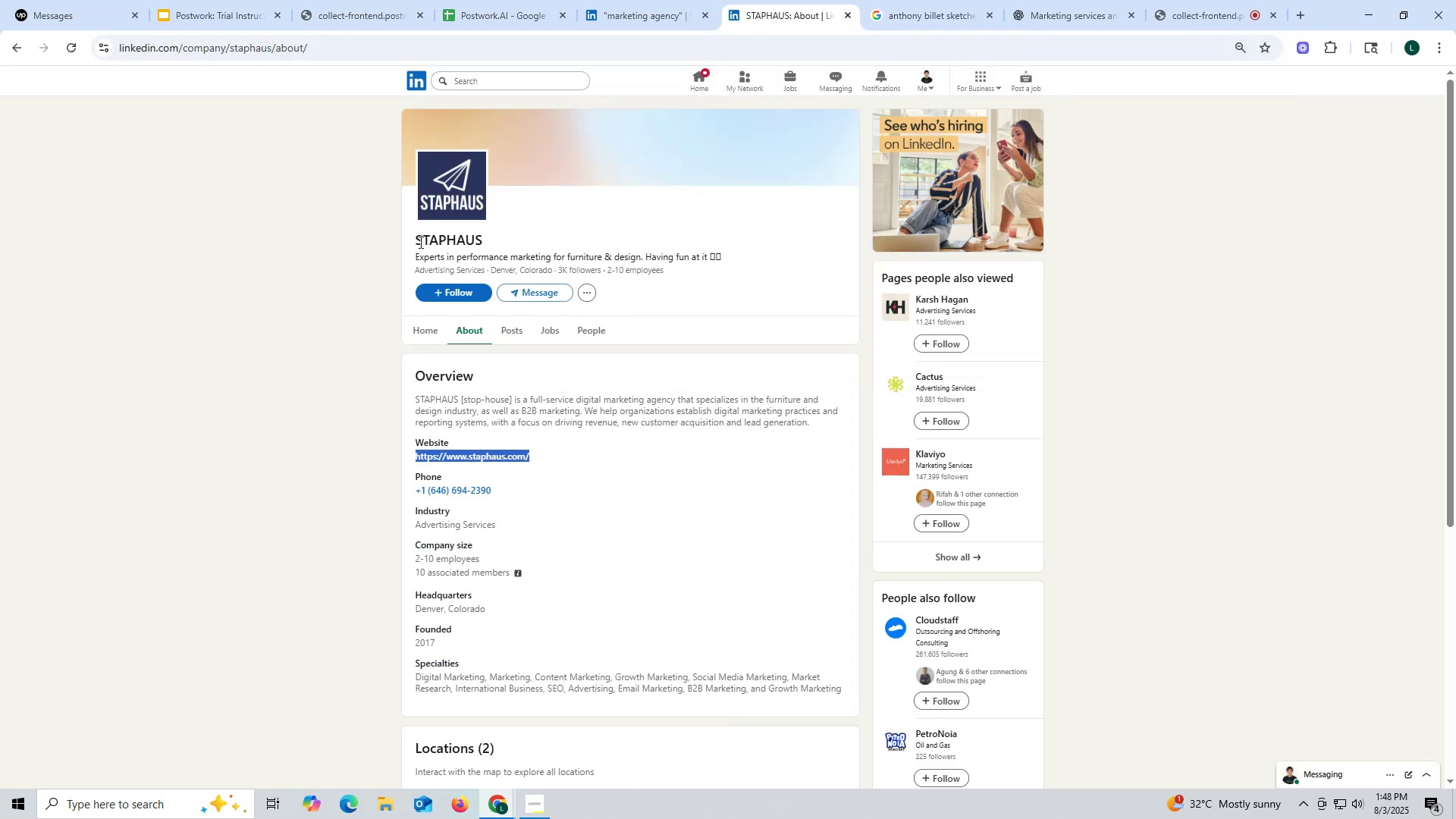 
left_click_drag(start_coordinate=[384, 234], to_coordinate=[535, 234])
 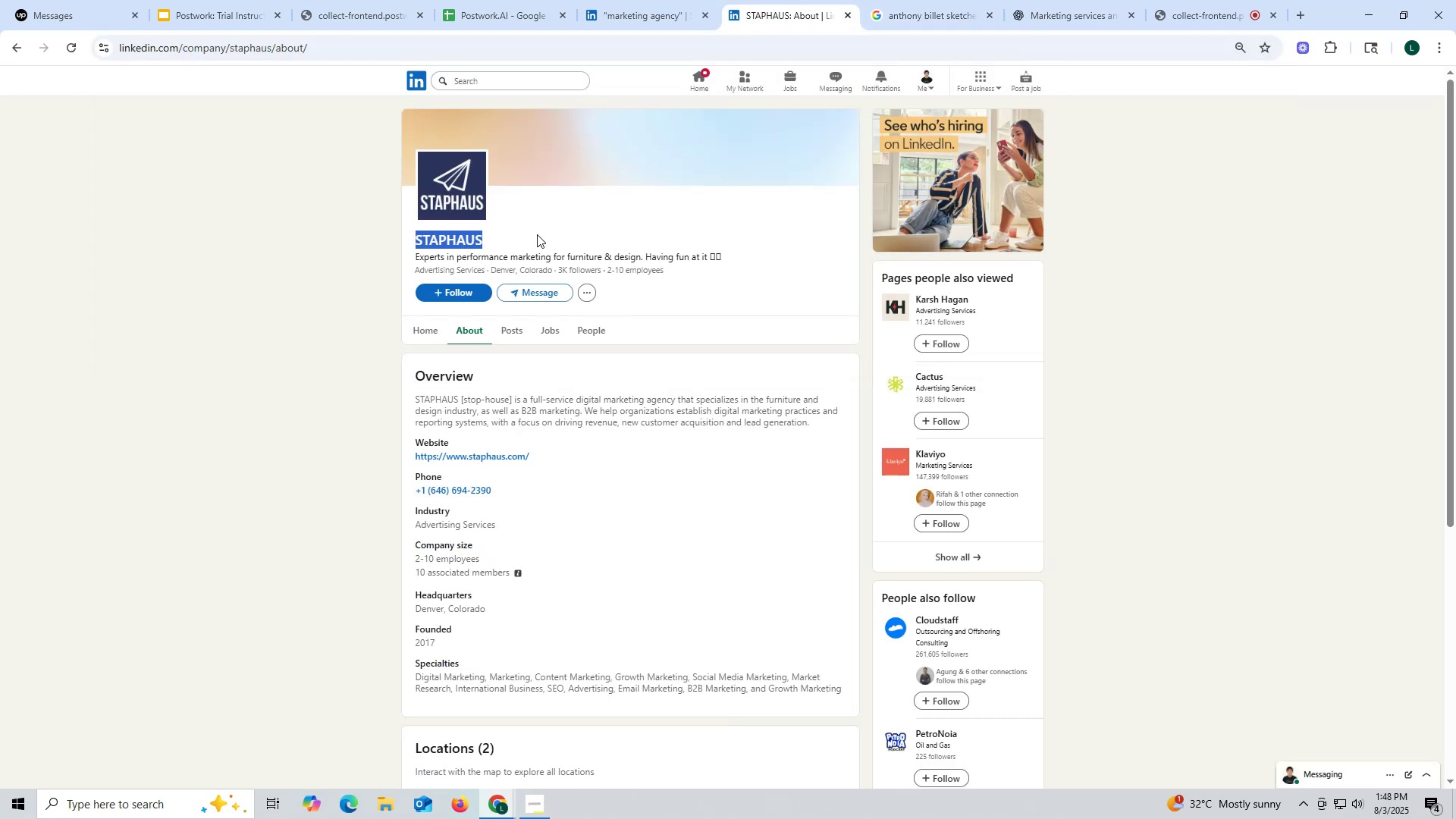 
key(Control+ControlLeft)
 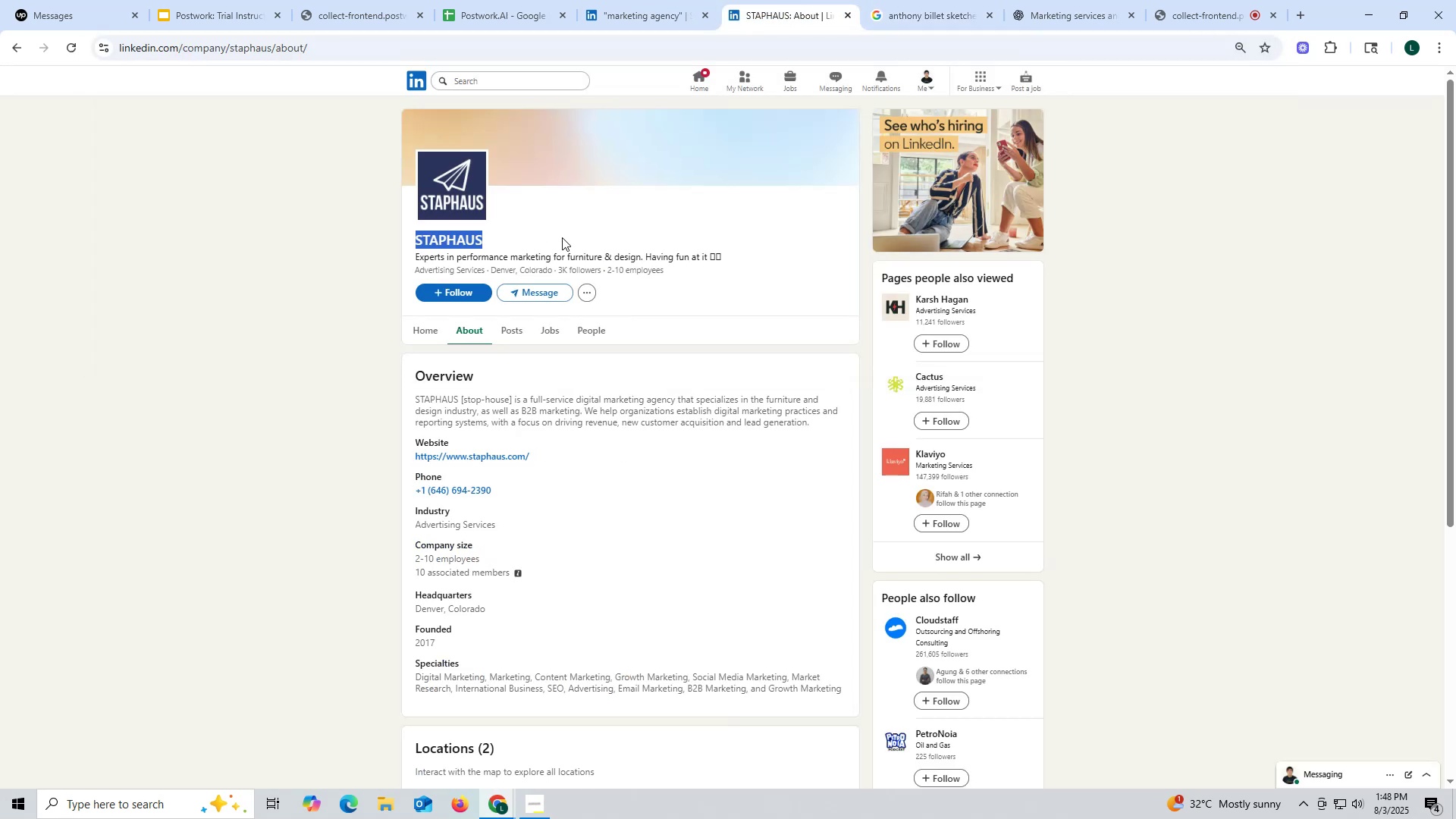 
key(Control+C)
 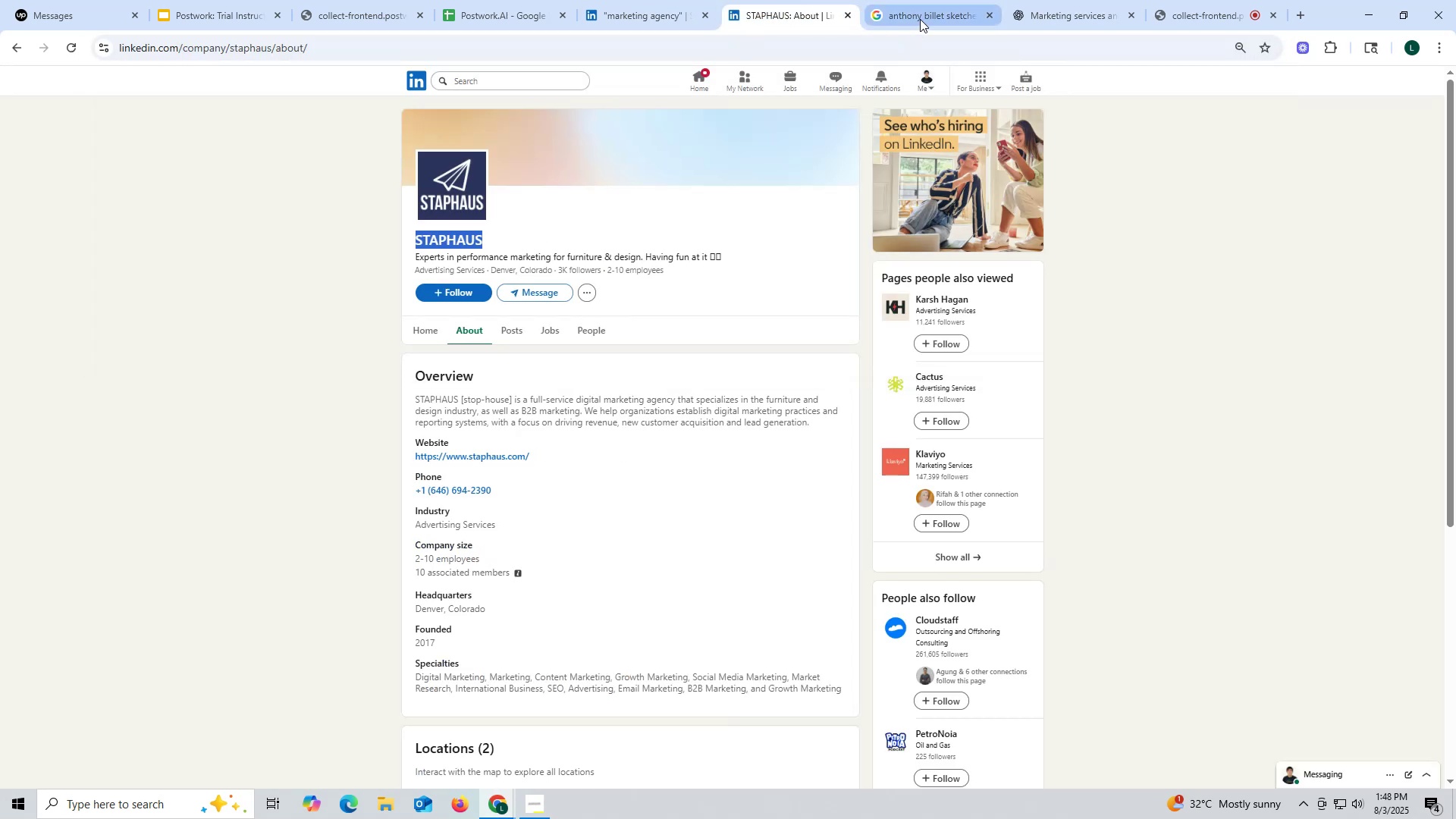 
left_click([920, 19])
 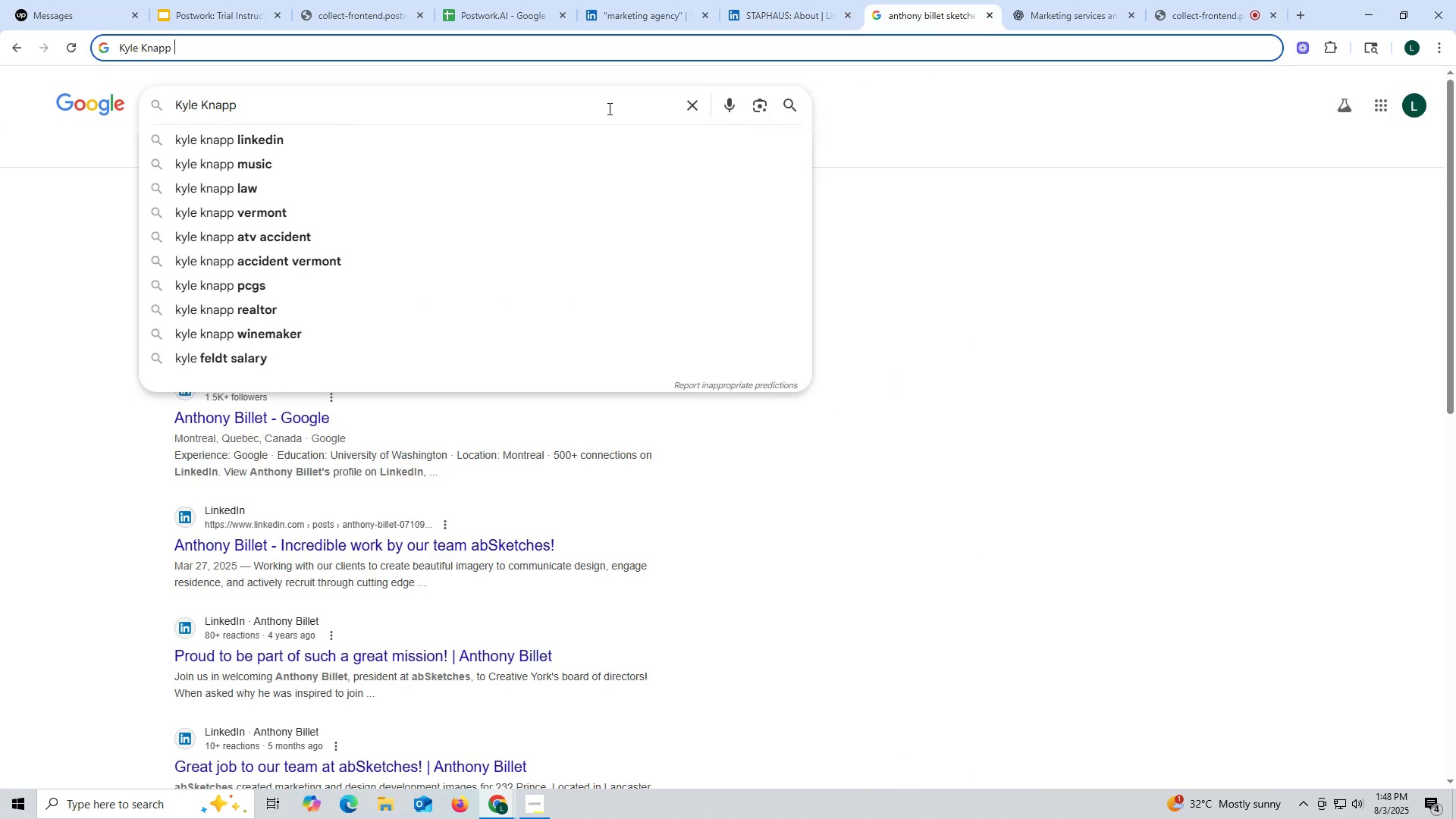 
key(Control+ControlLeft)
 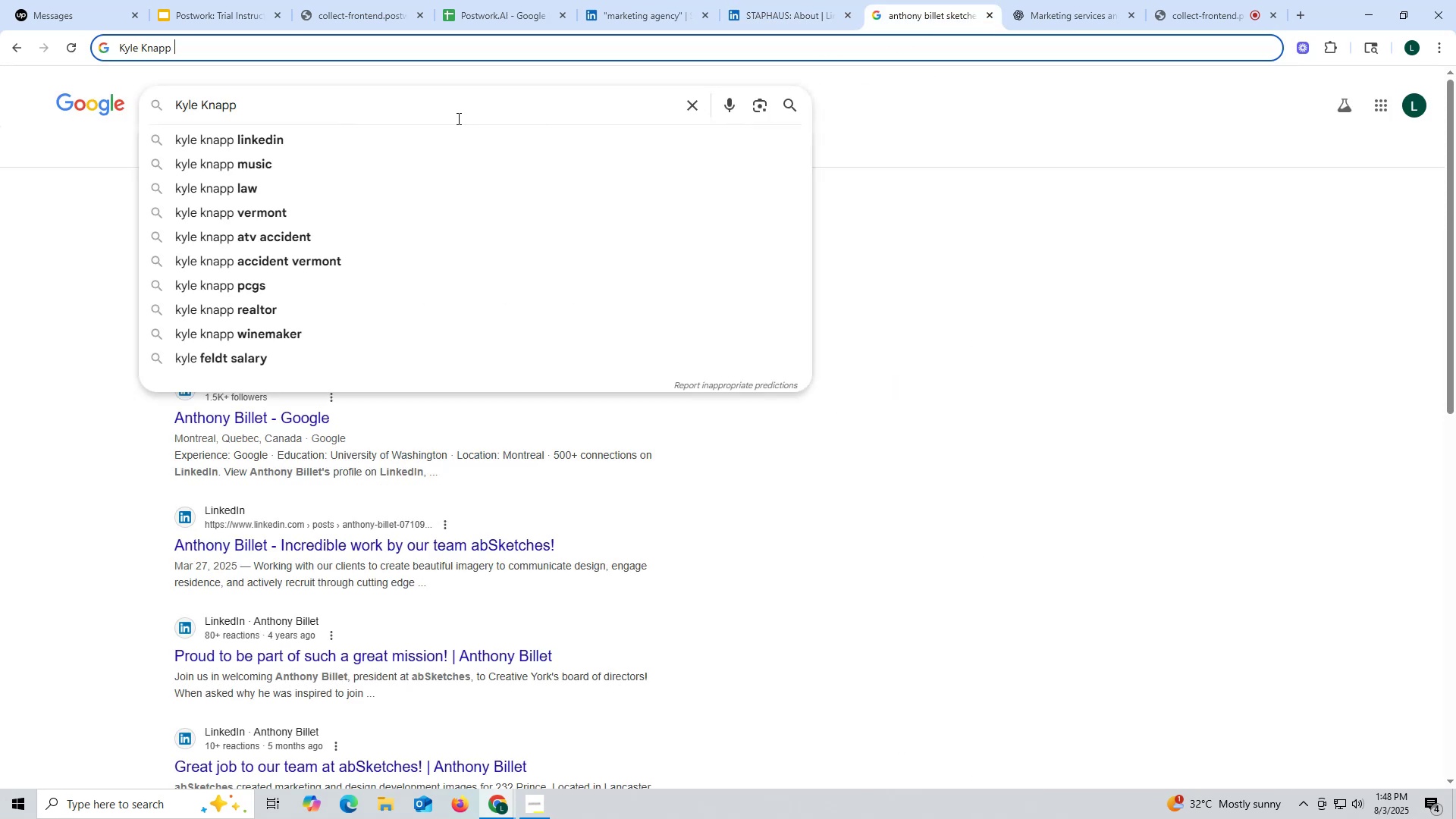 
key(Control+V)
 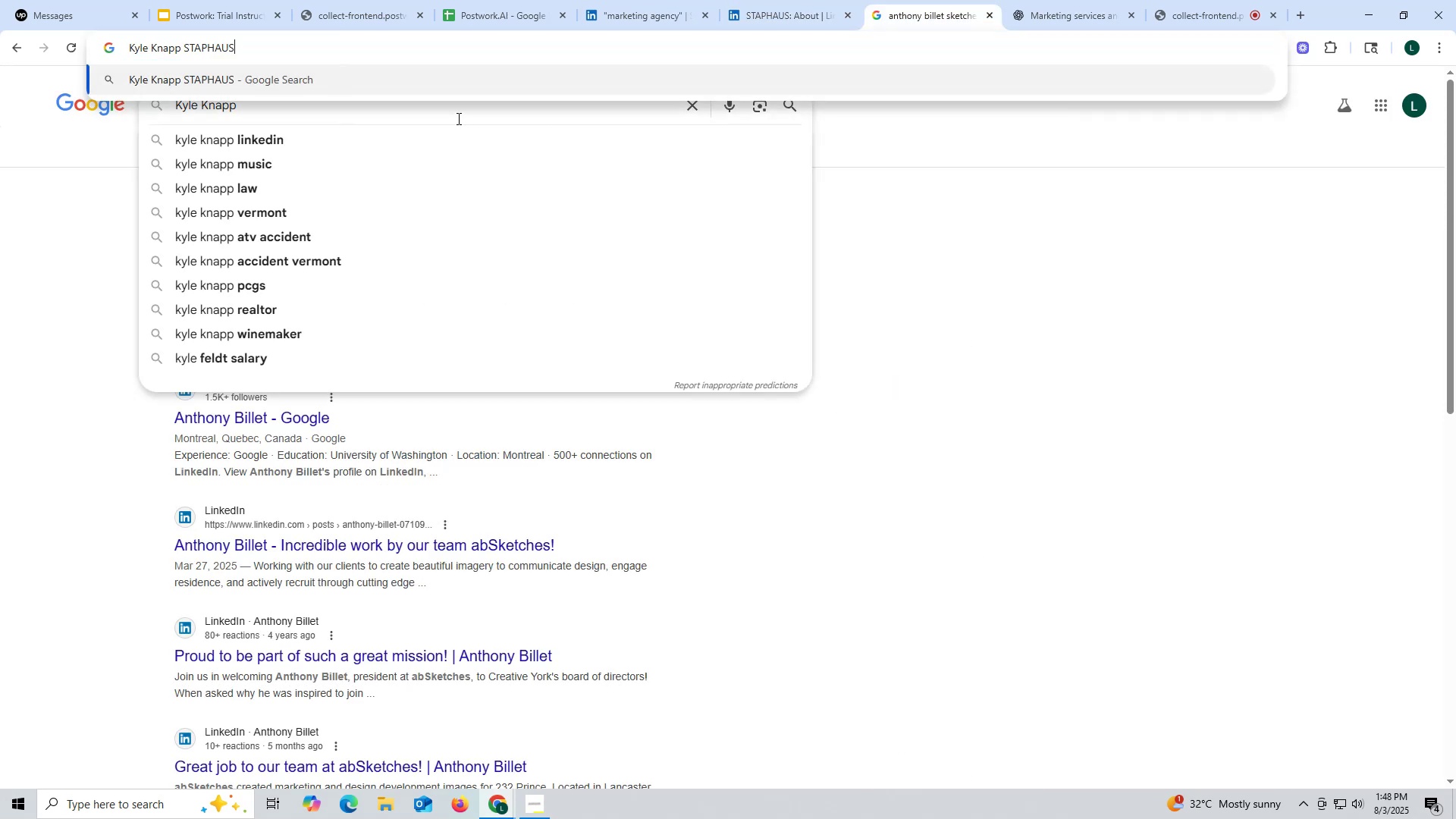 
type( li)
 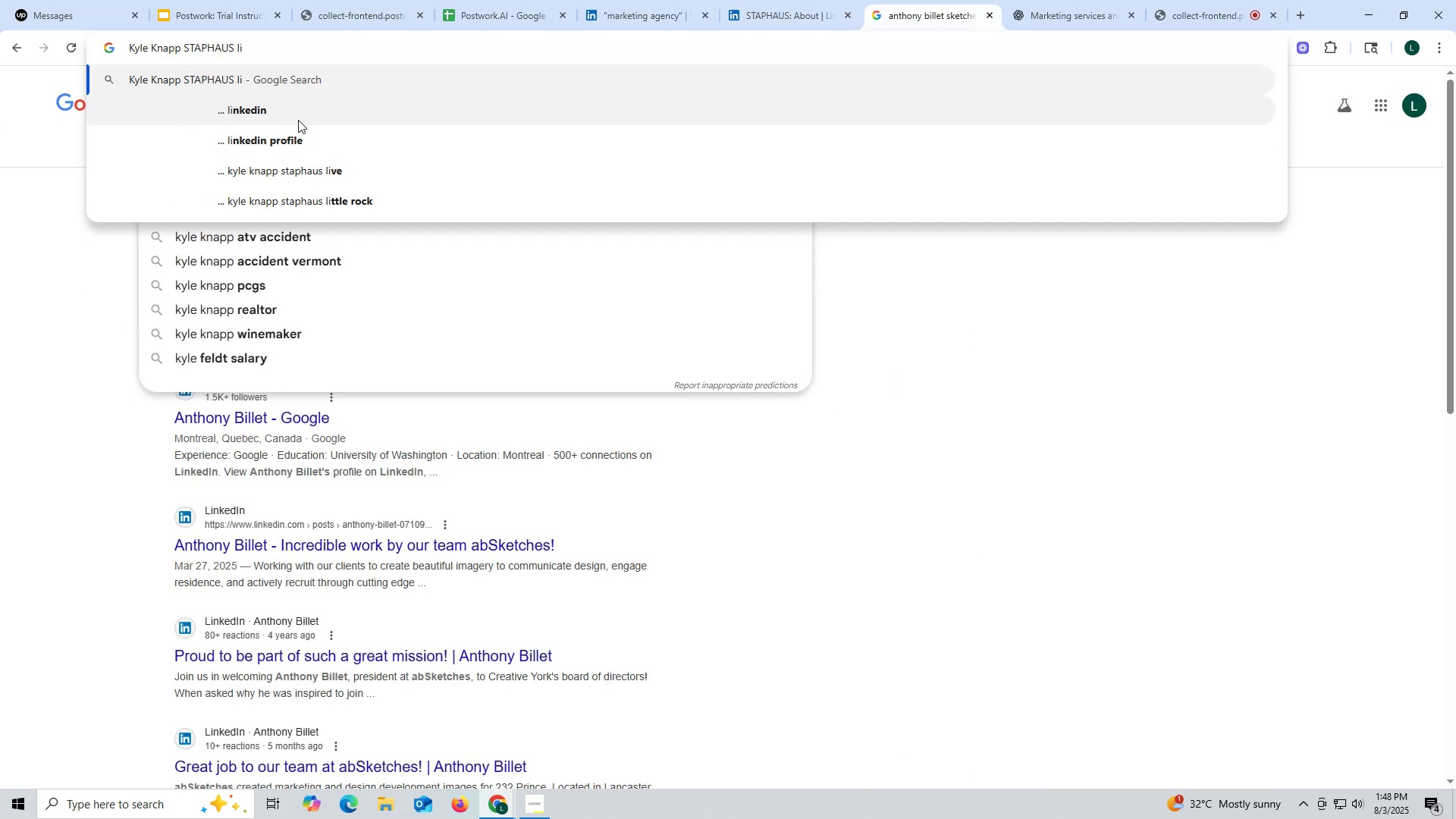 
left_click([297, 115])
 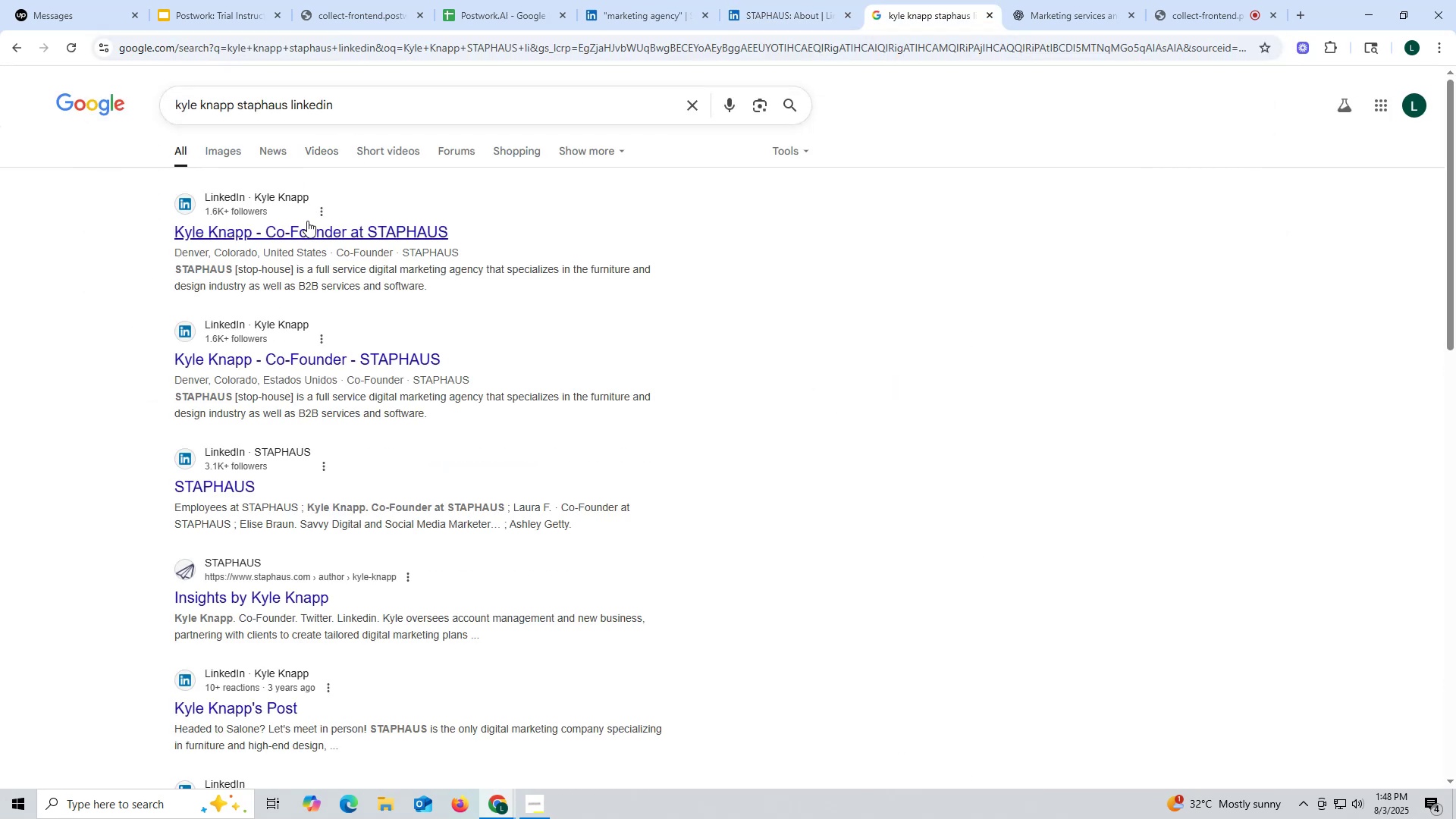 
left_click([301, 230])
 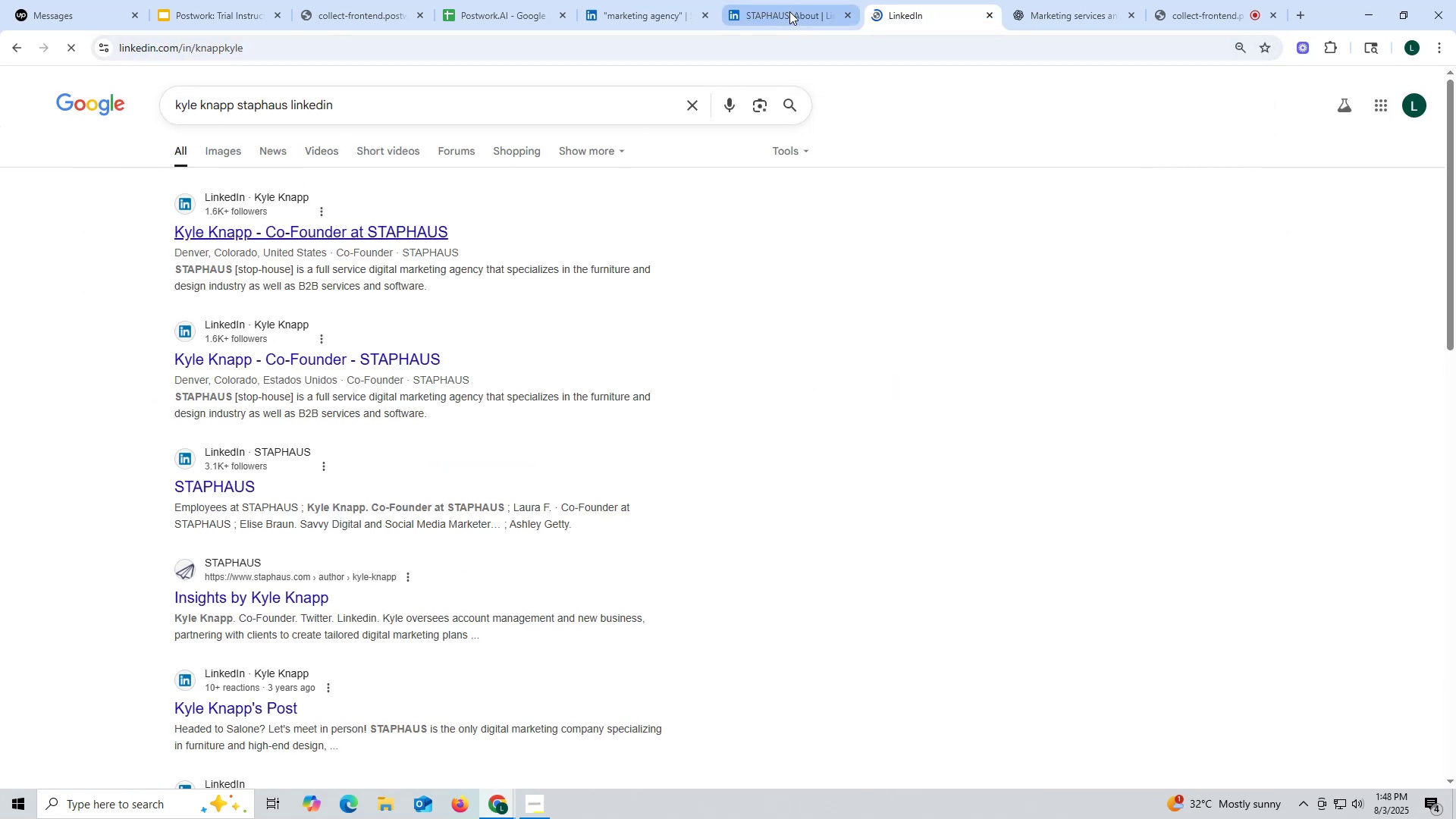 
left_click([789, 11])
 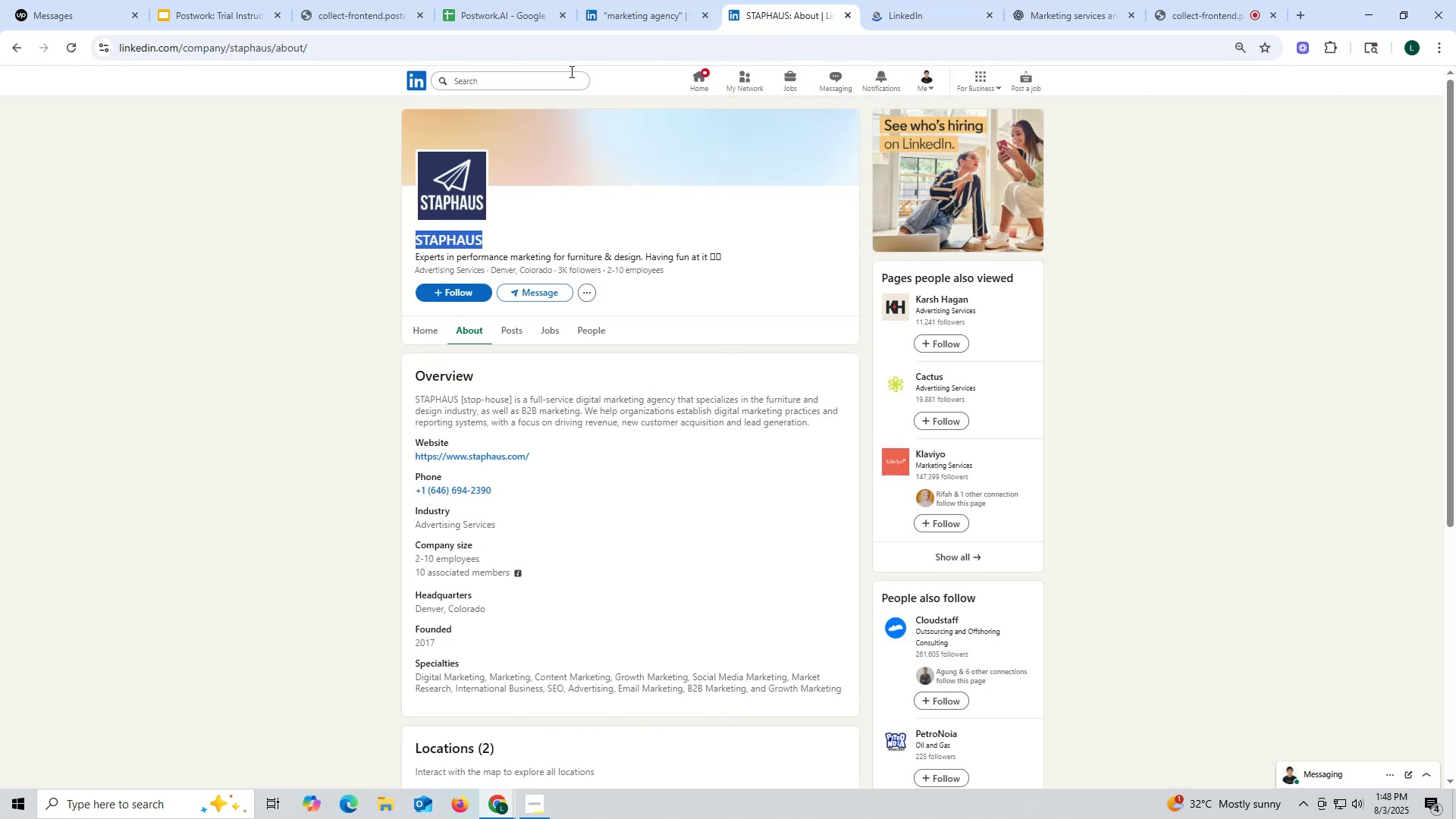 
key(Control+ControlLeft)
 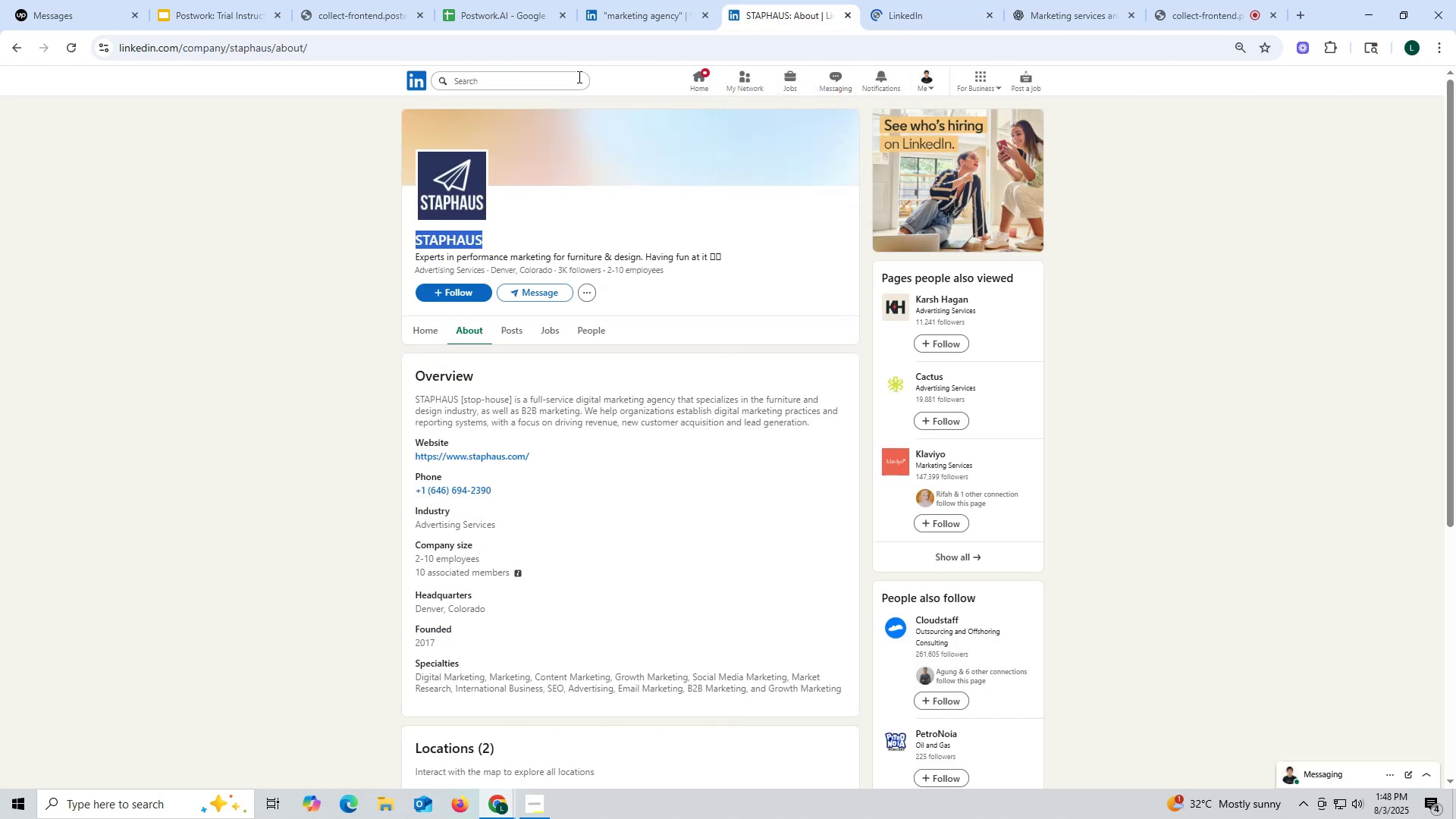 
key(Control+C)
 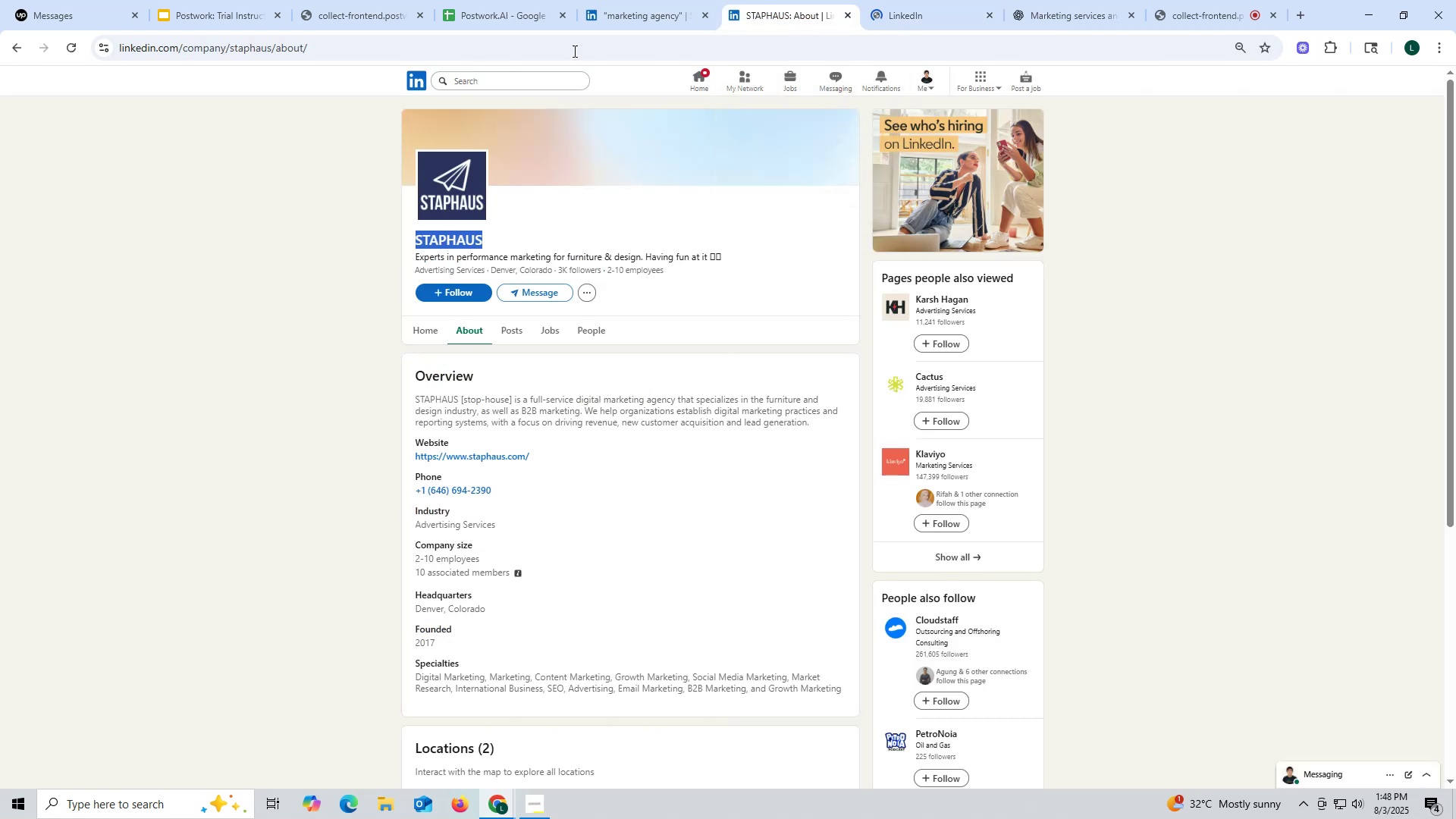 
key(Control+ControlLeft)
 